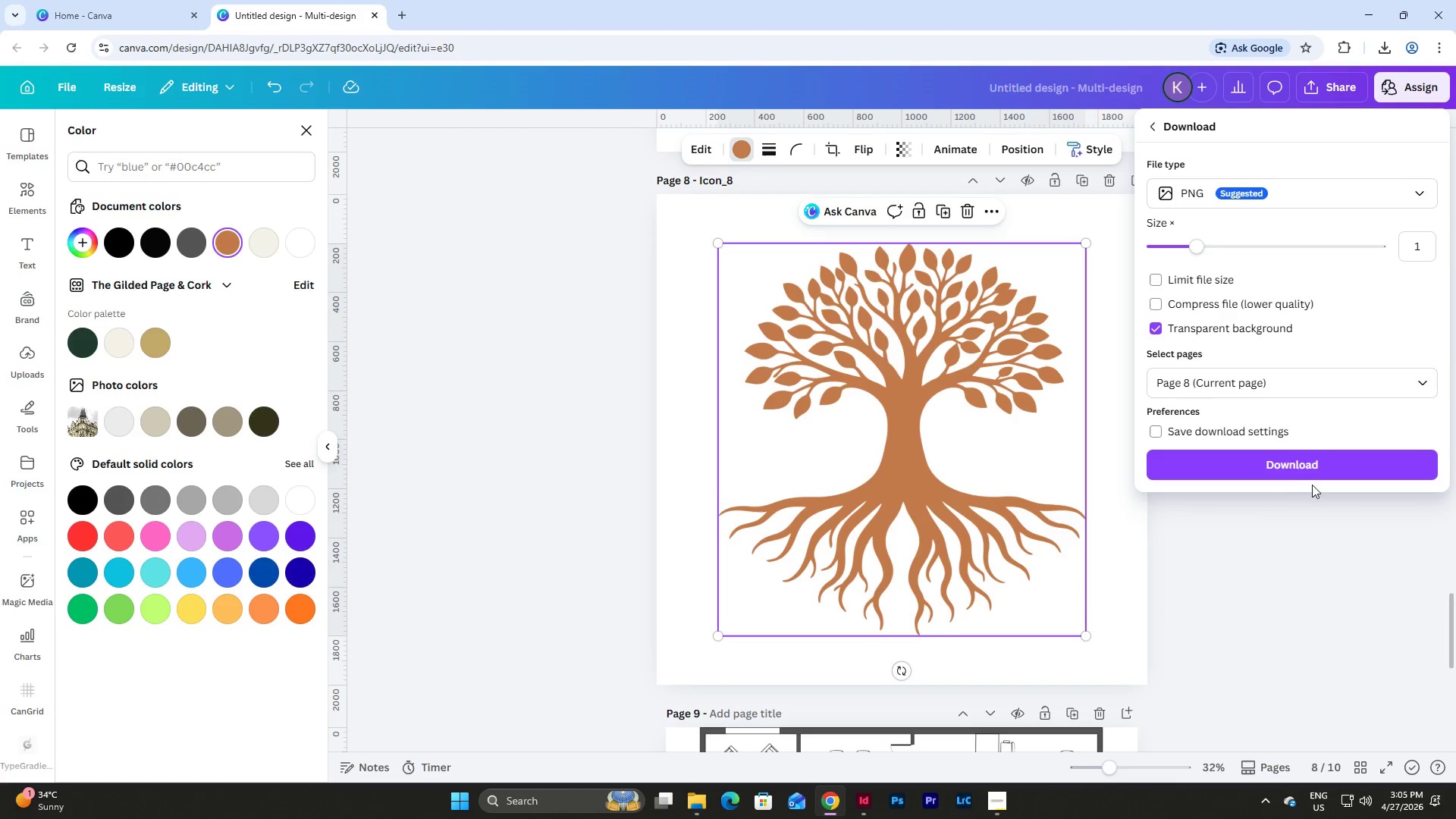 
left_click([1308, 466])
 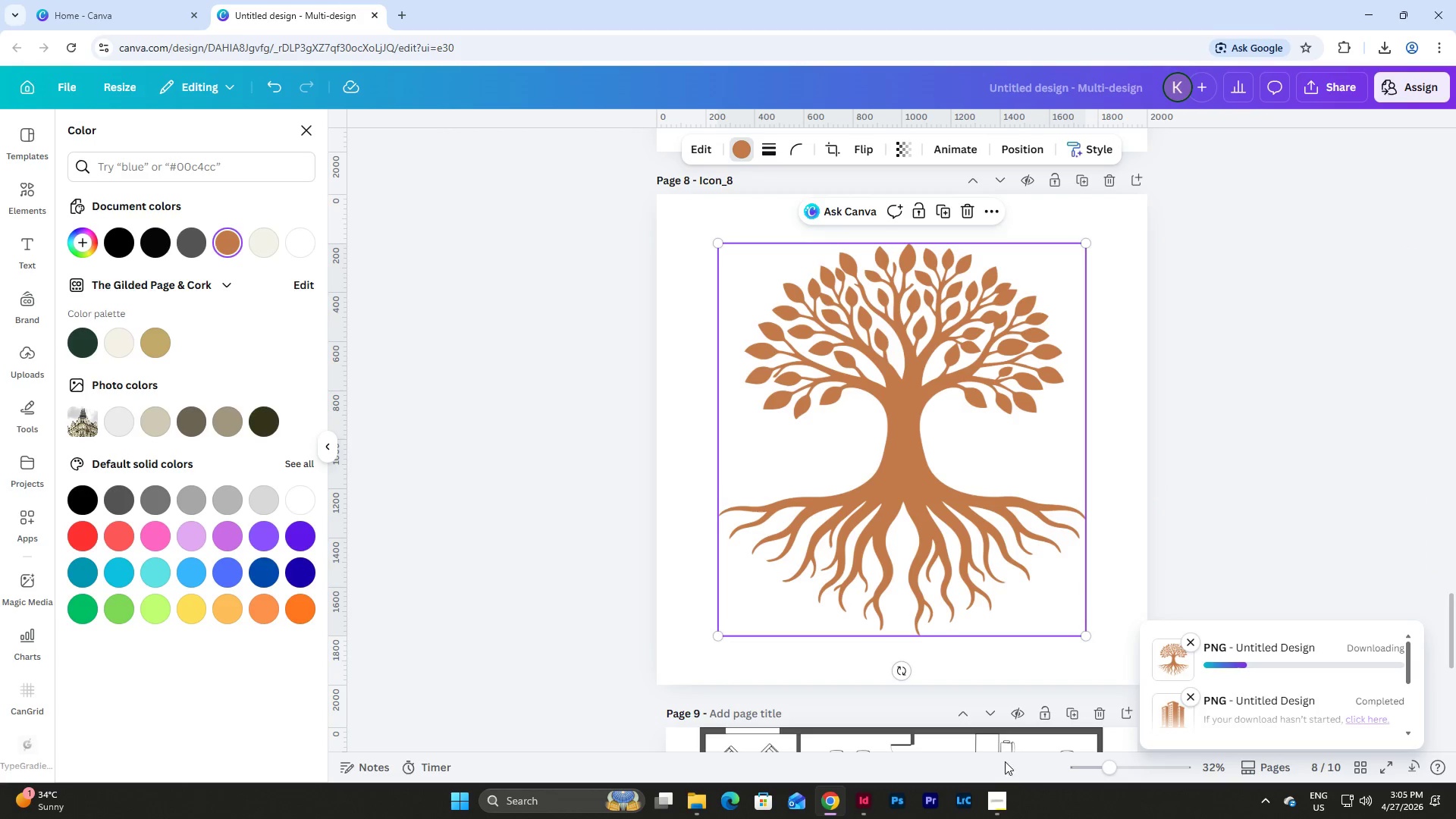 
left_click([858, 799])
 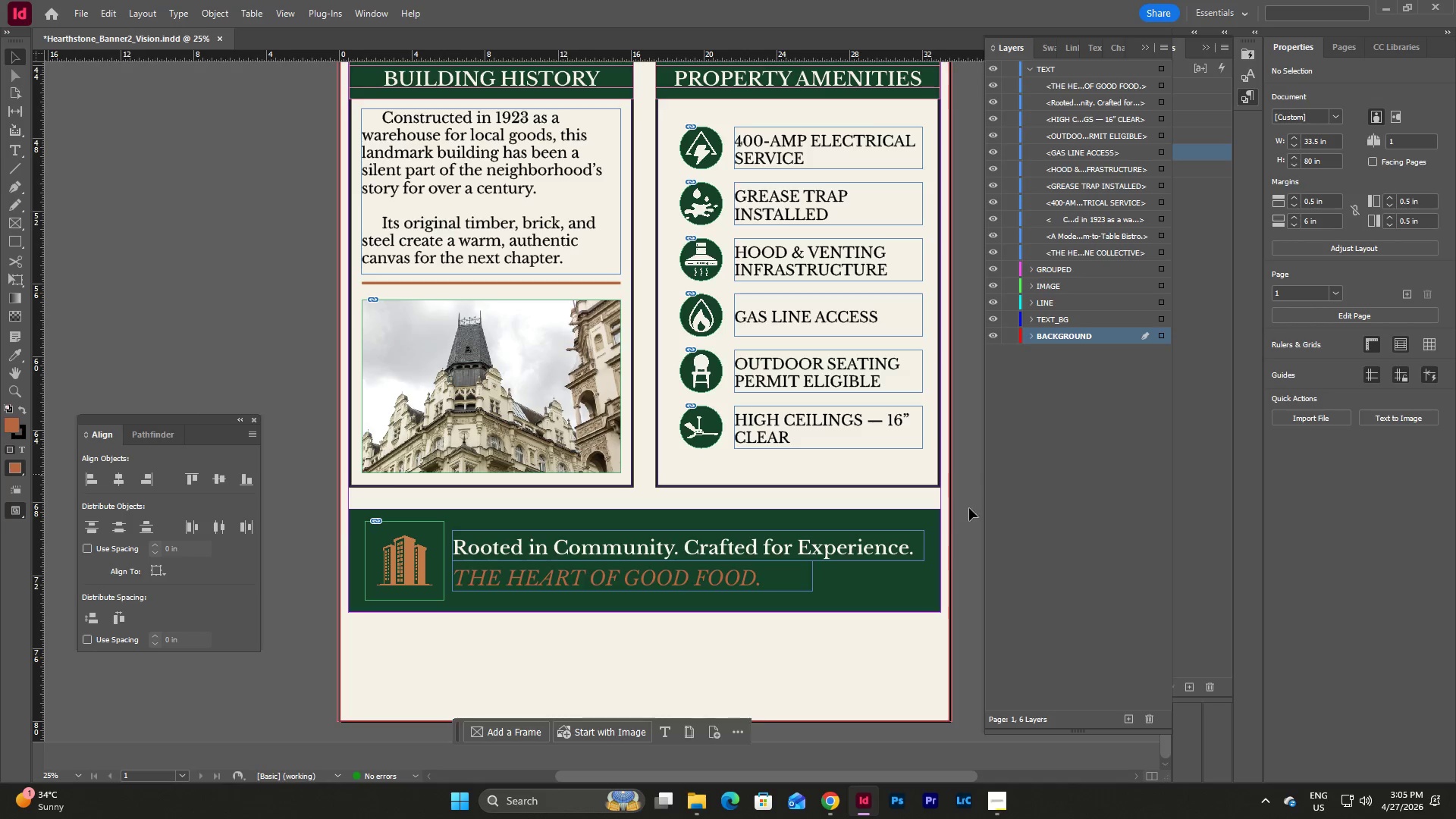 
left_click([954, 529])
 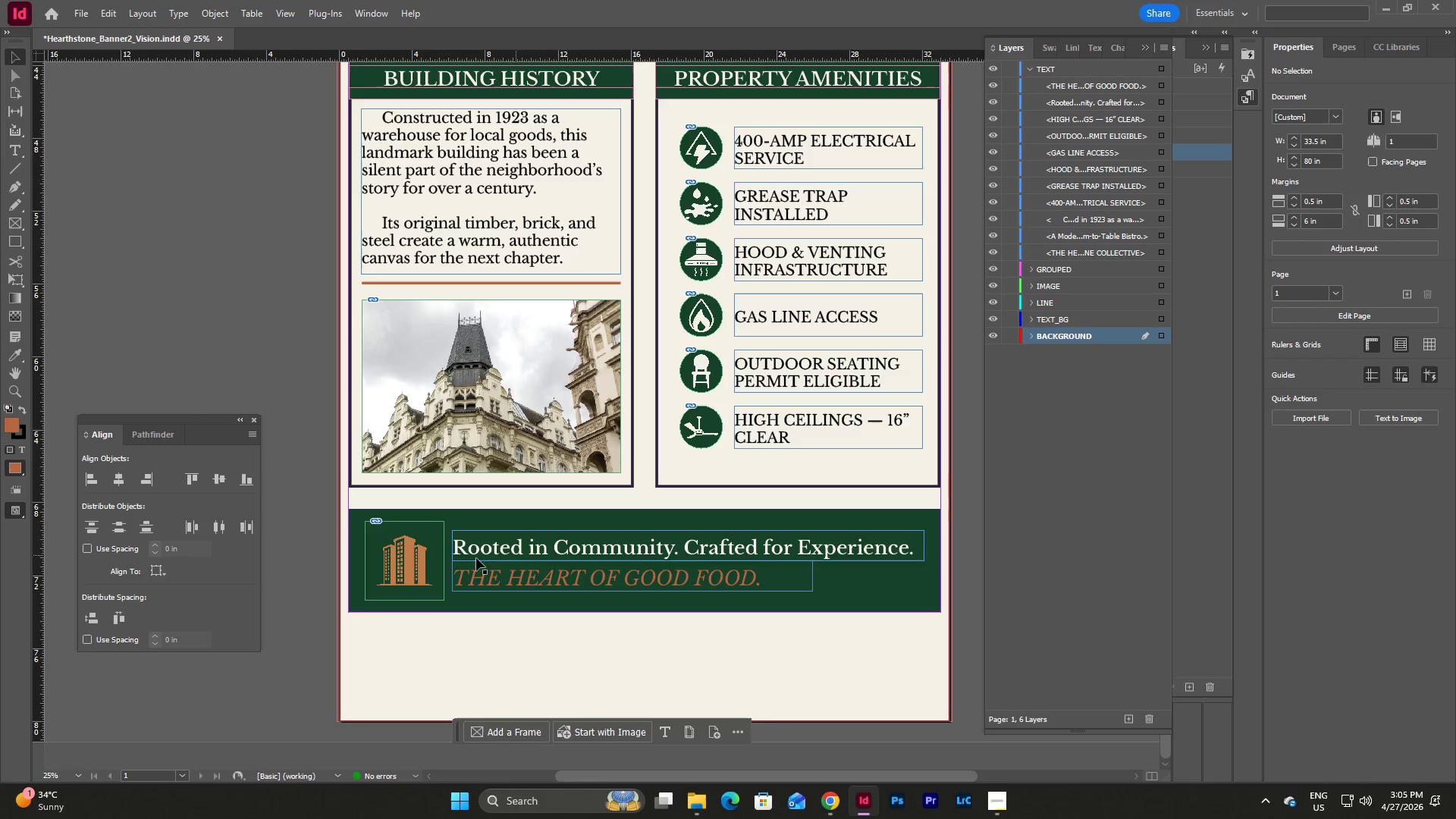 
left_click([413, 560])
 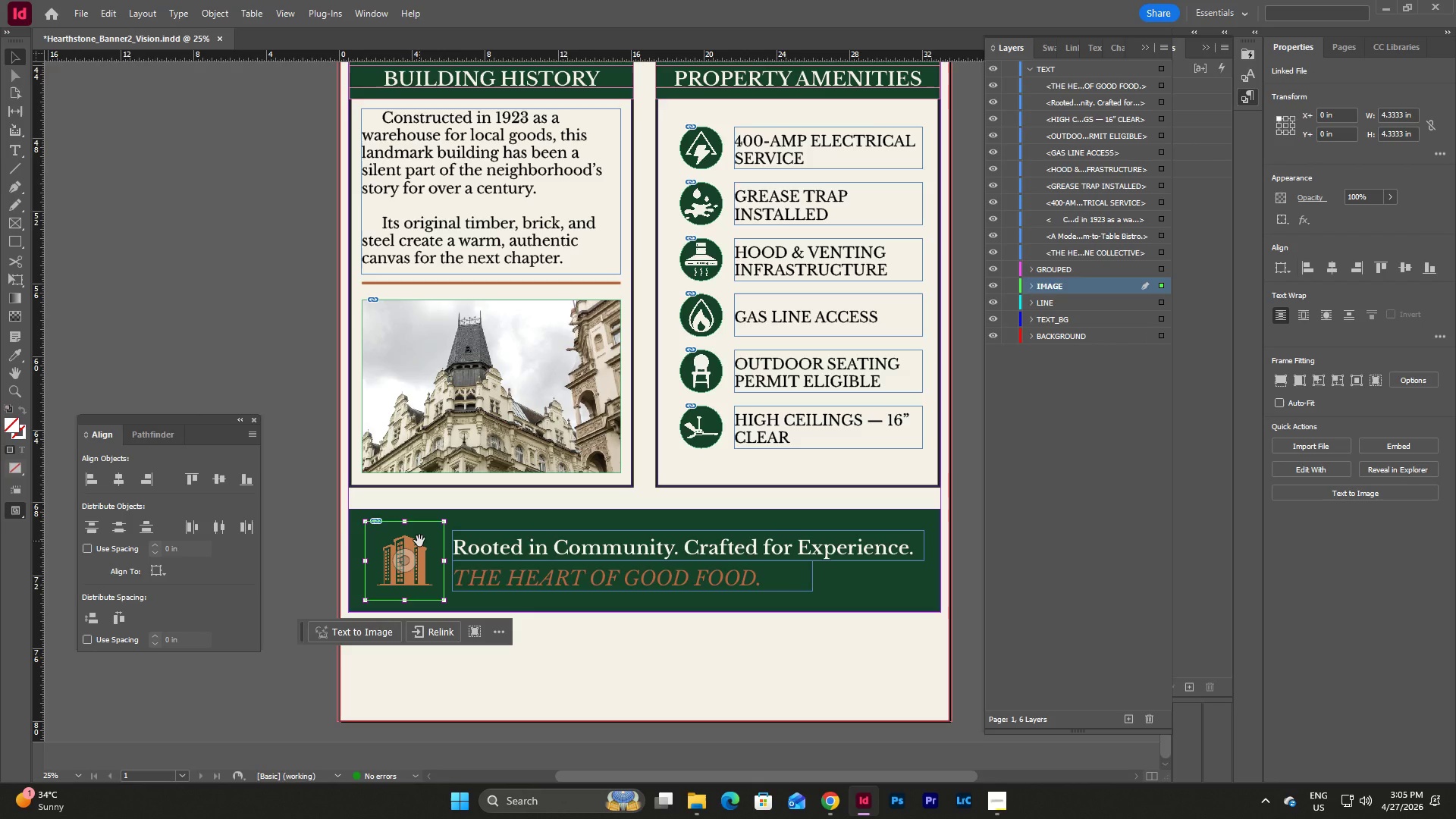 
double_click([419, 541])
 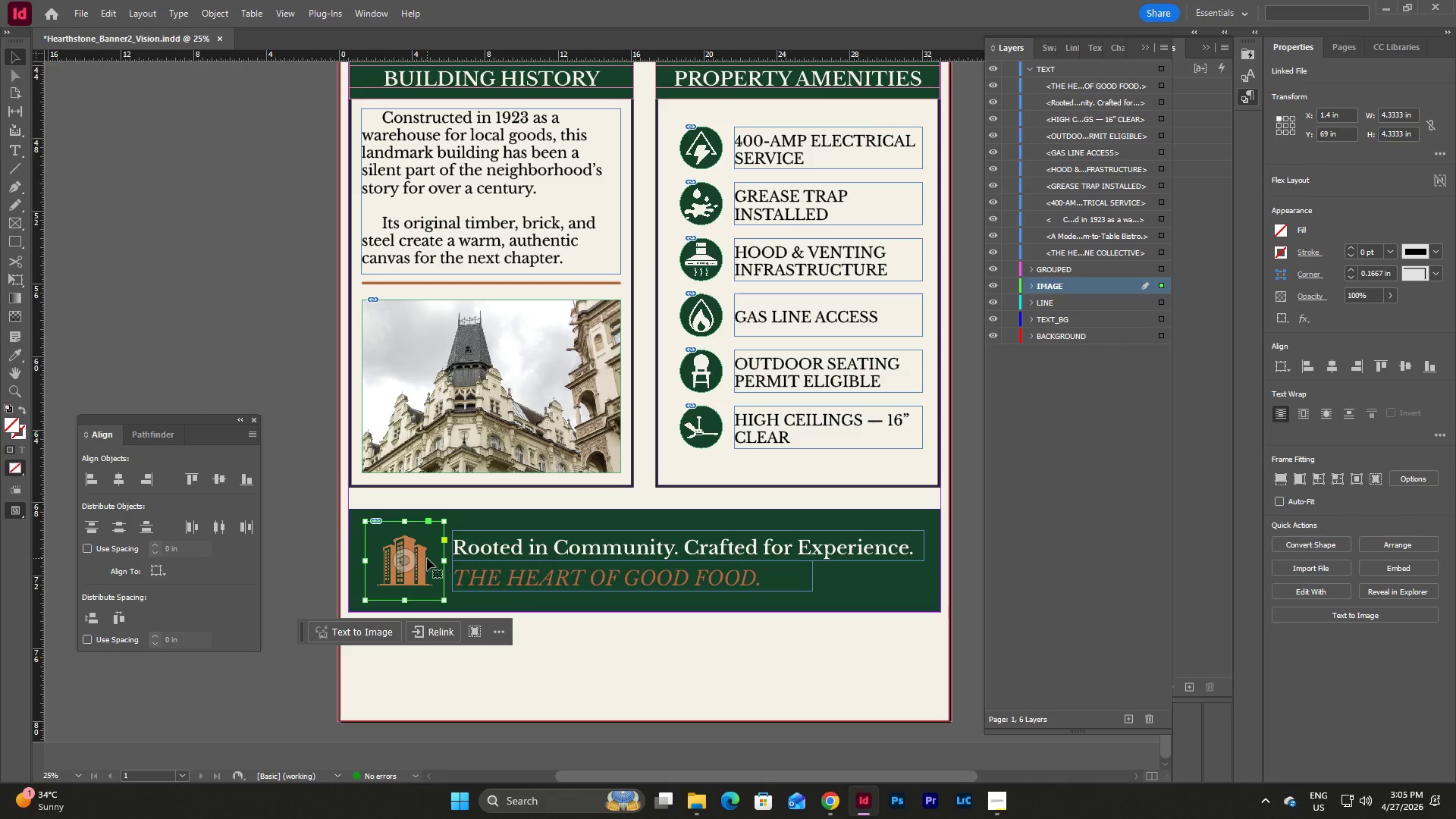 
double_click([427, 558])
 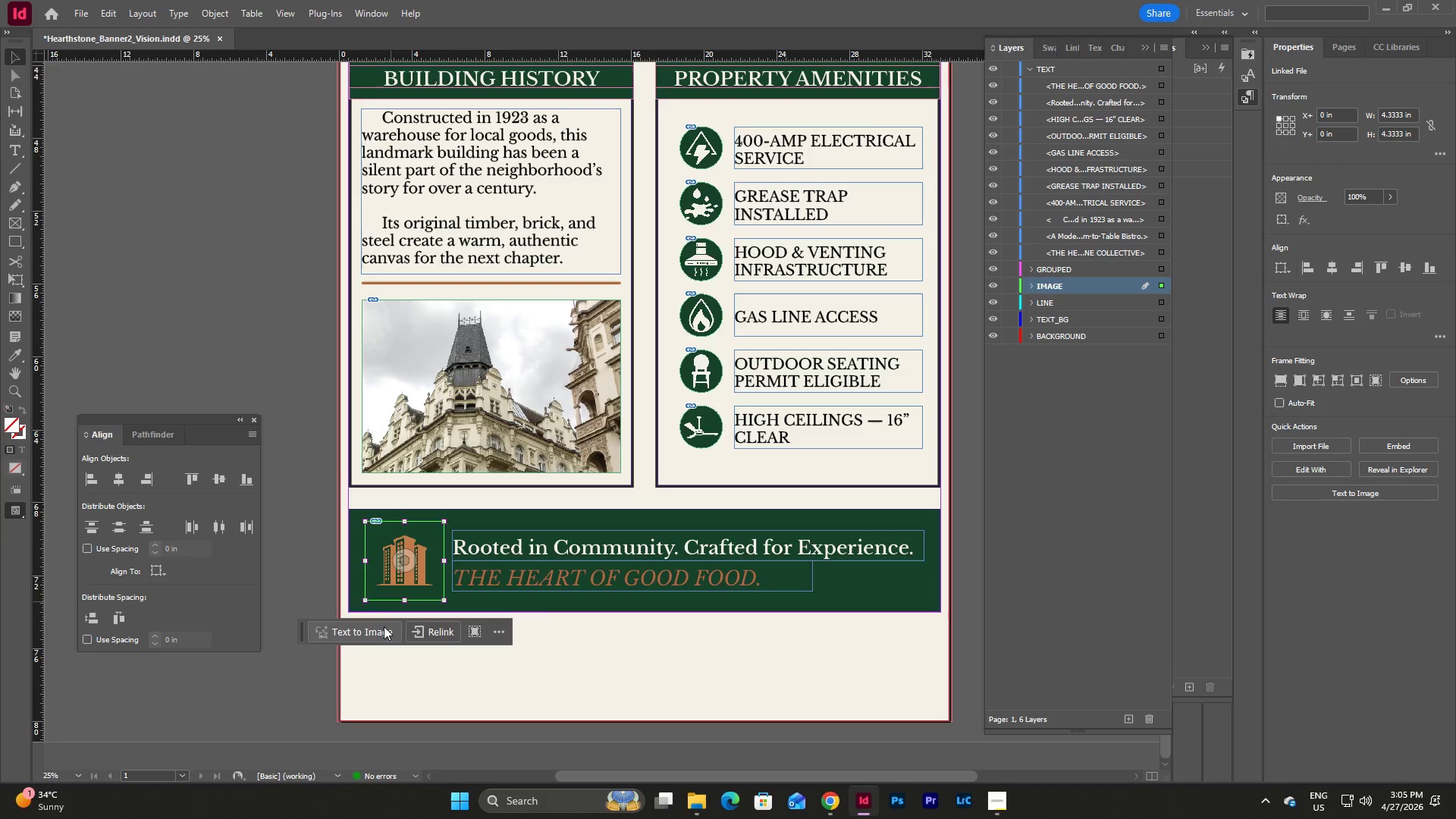 
left_click([372, 673])
 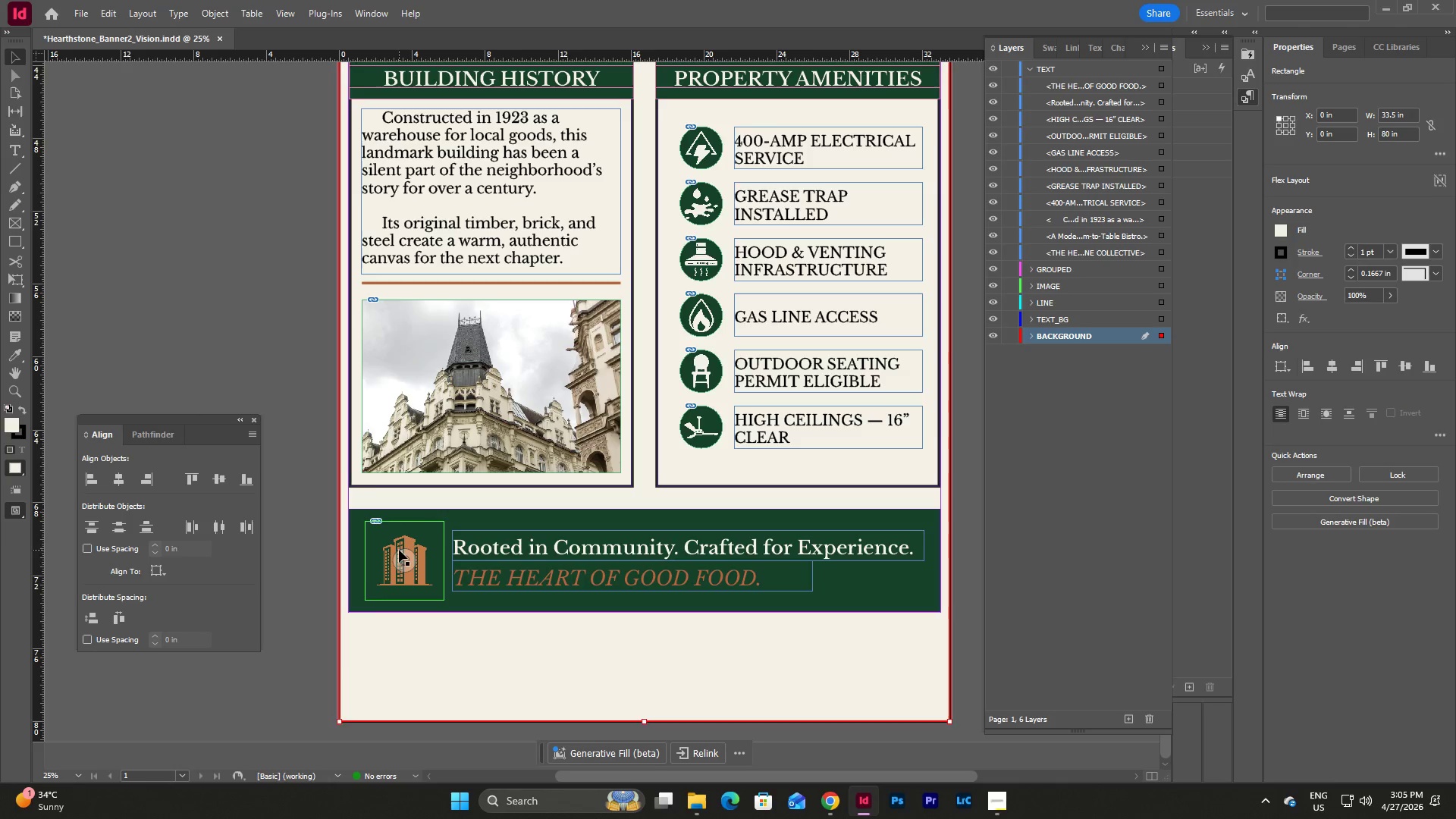 
double_click([399, 550])
 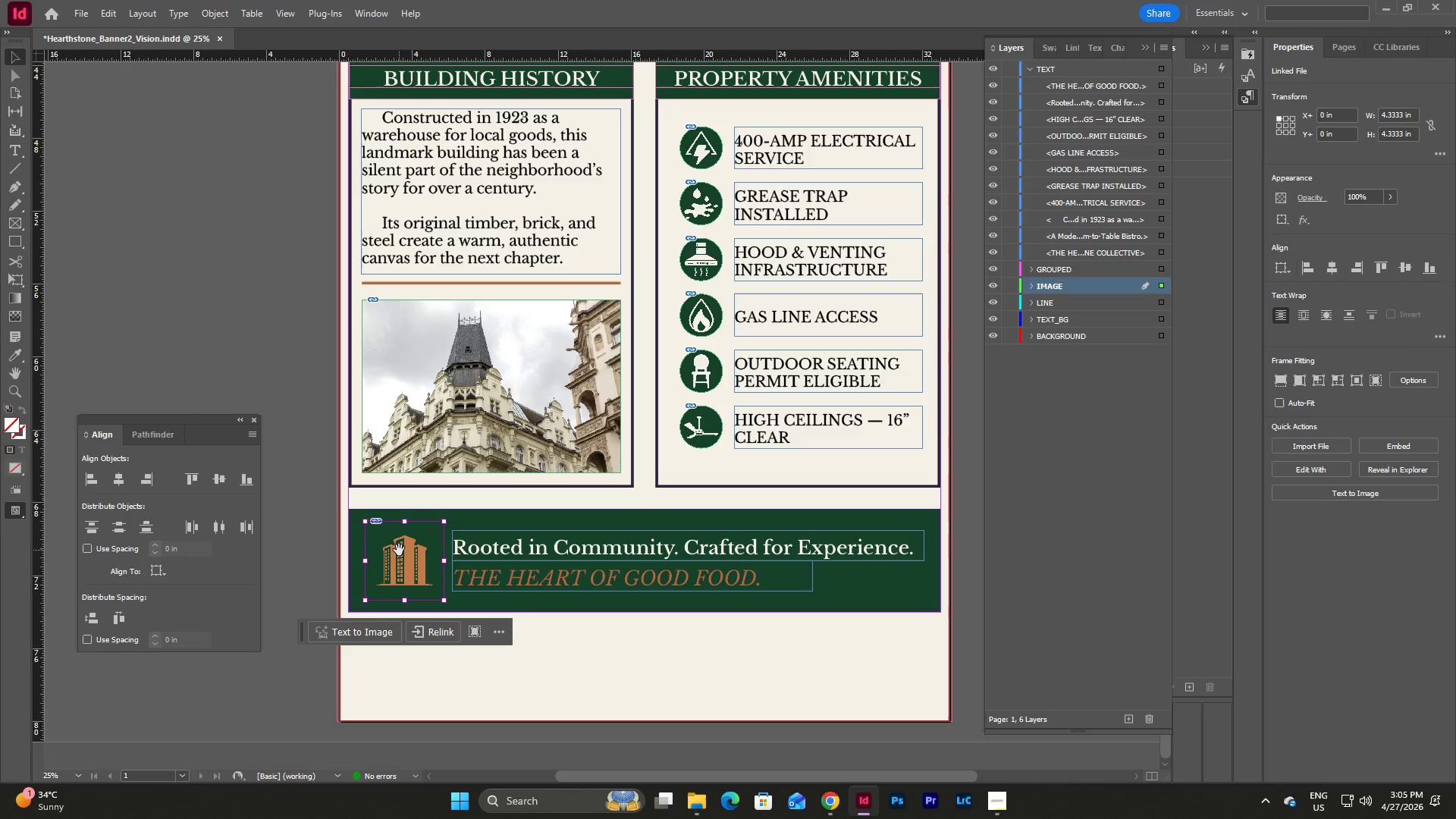 
key(Backspace)
 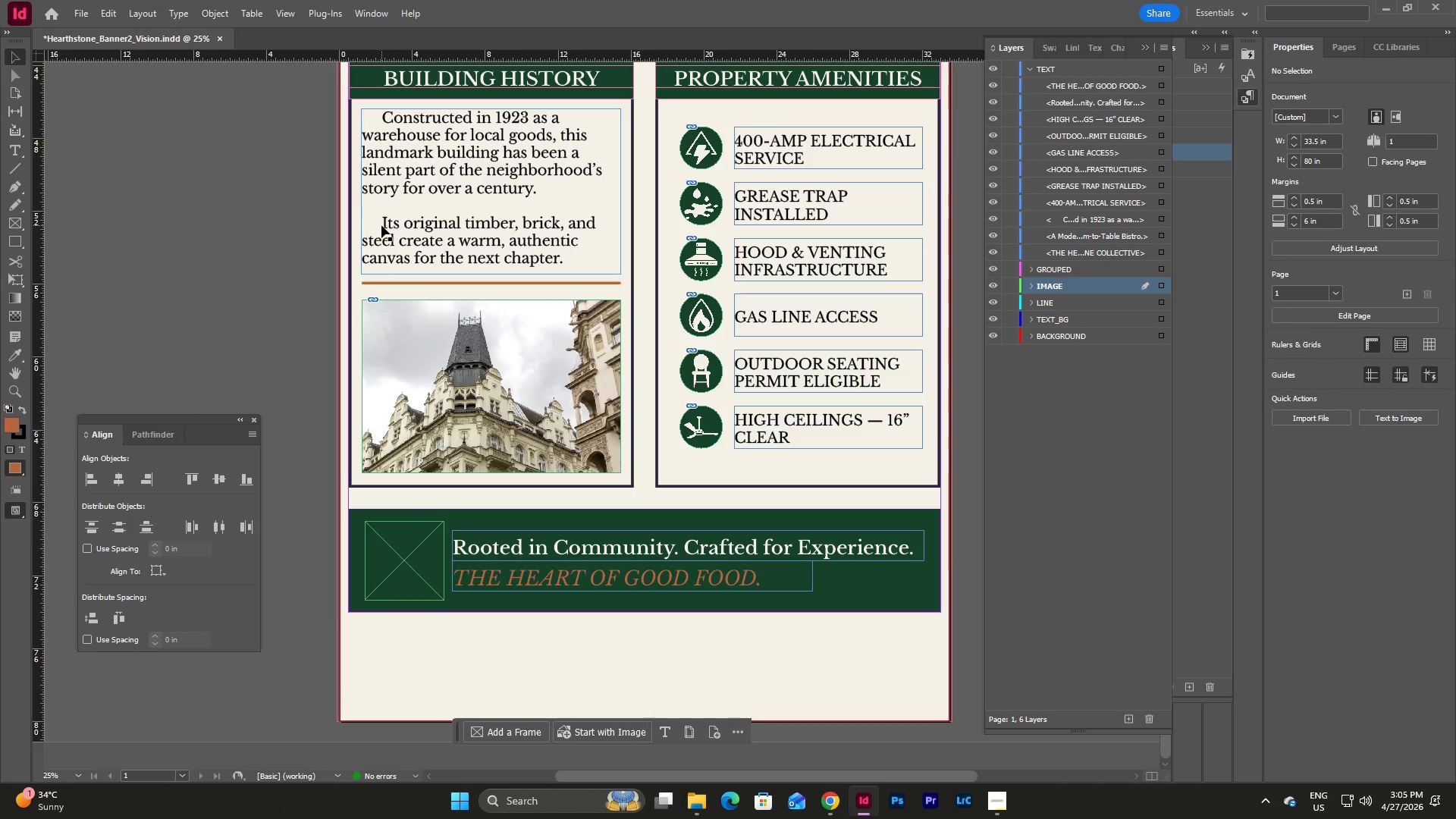 
wait(6.33)
 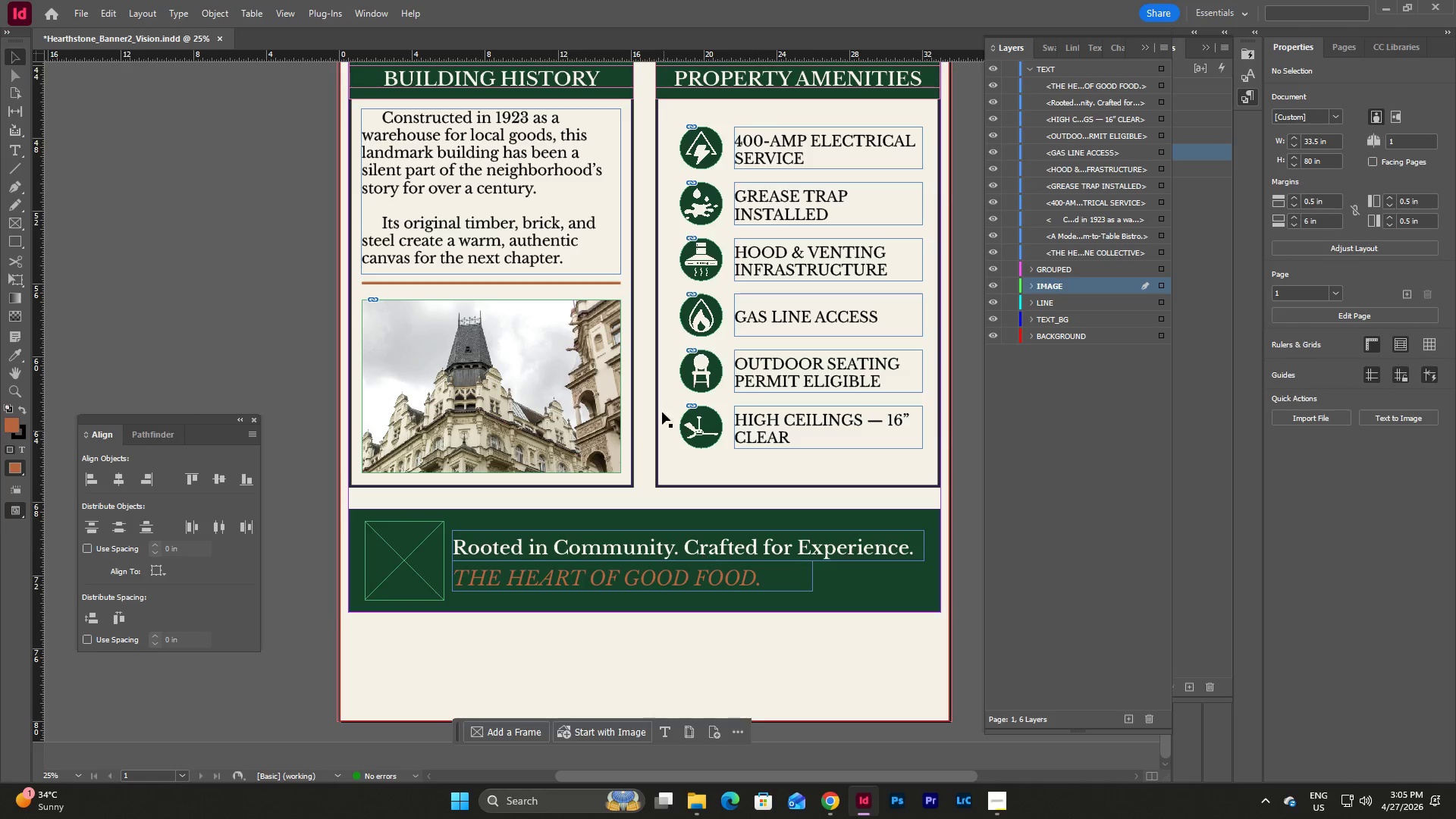 
left_click([85, 12])
 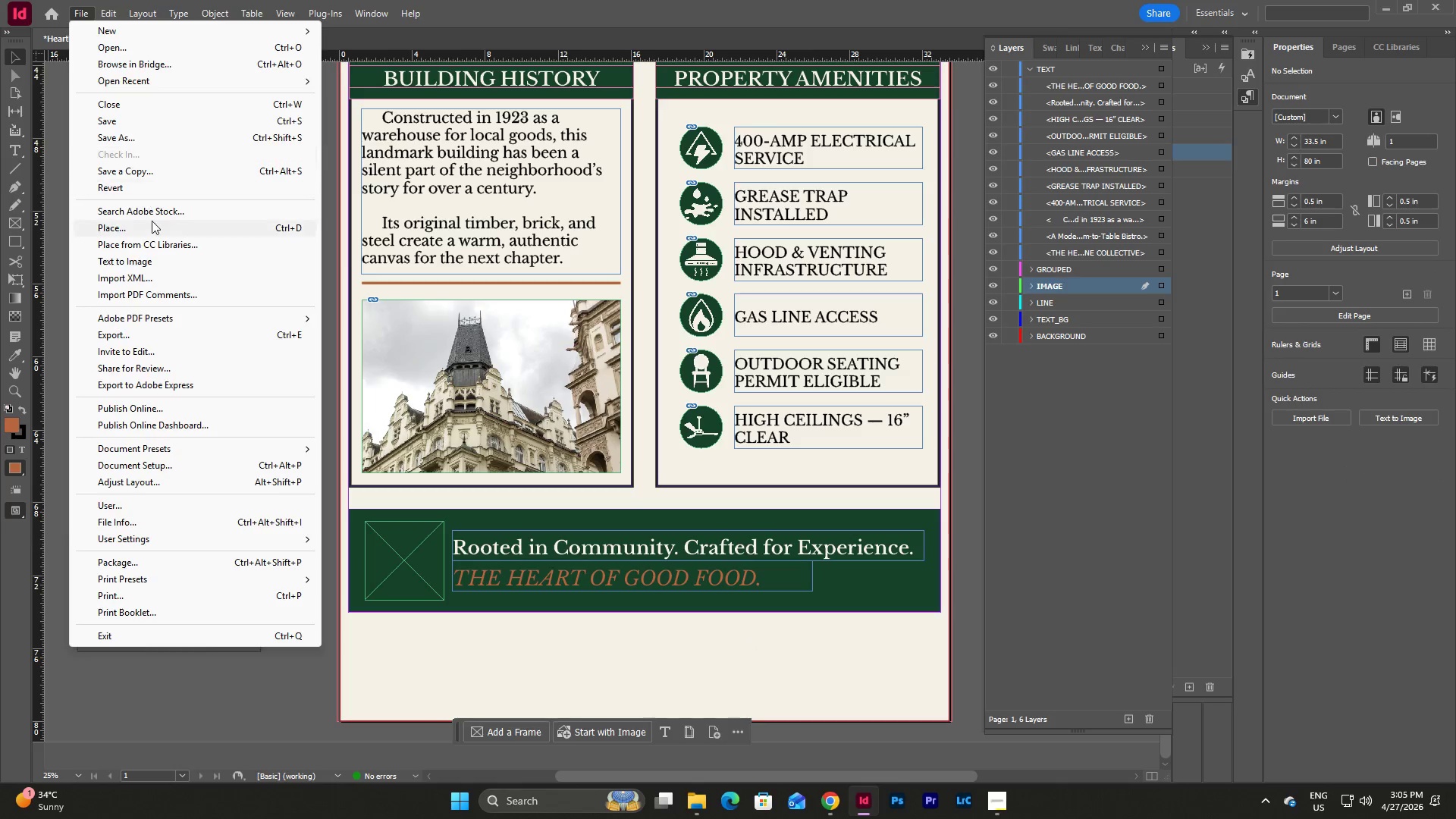 
left_click([152, 222])
 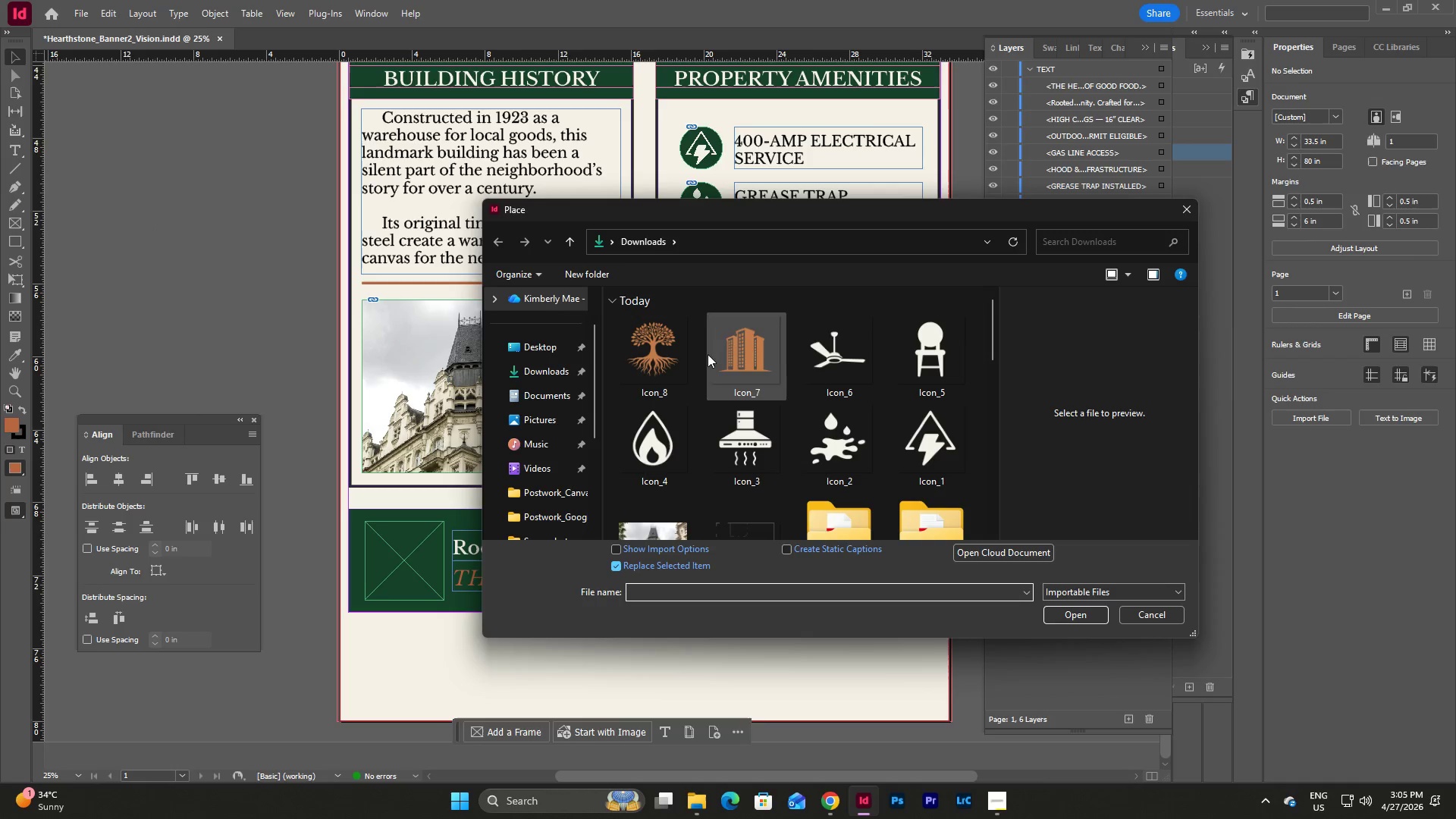 
left_click([654, 340])
 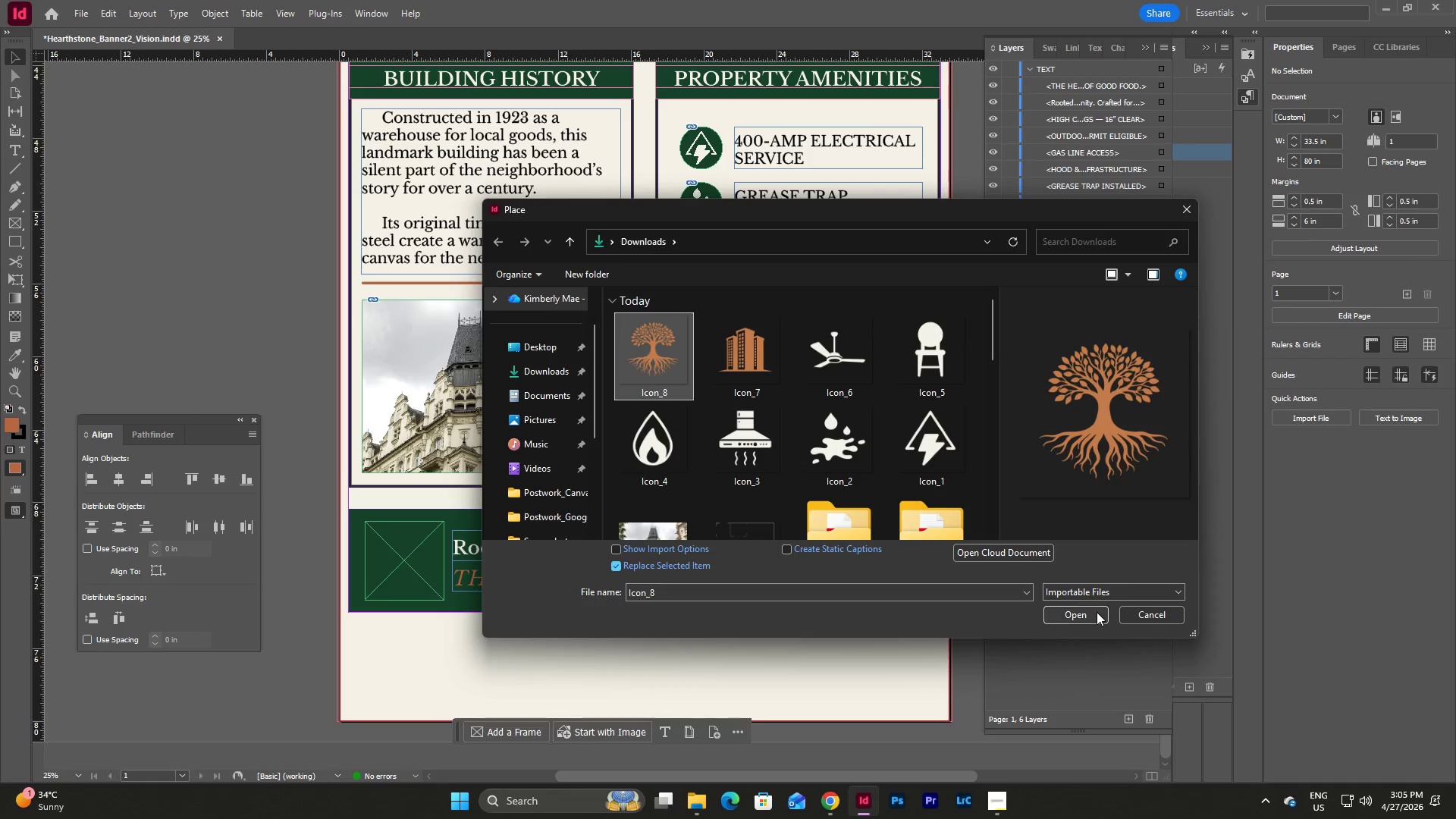 
left_click([1097, 612])
 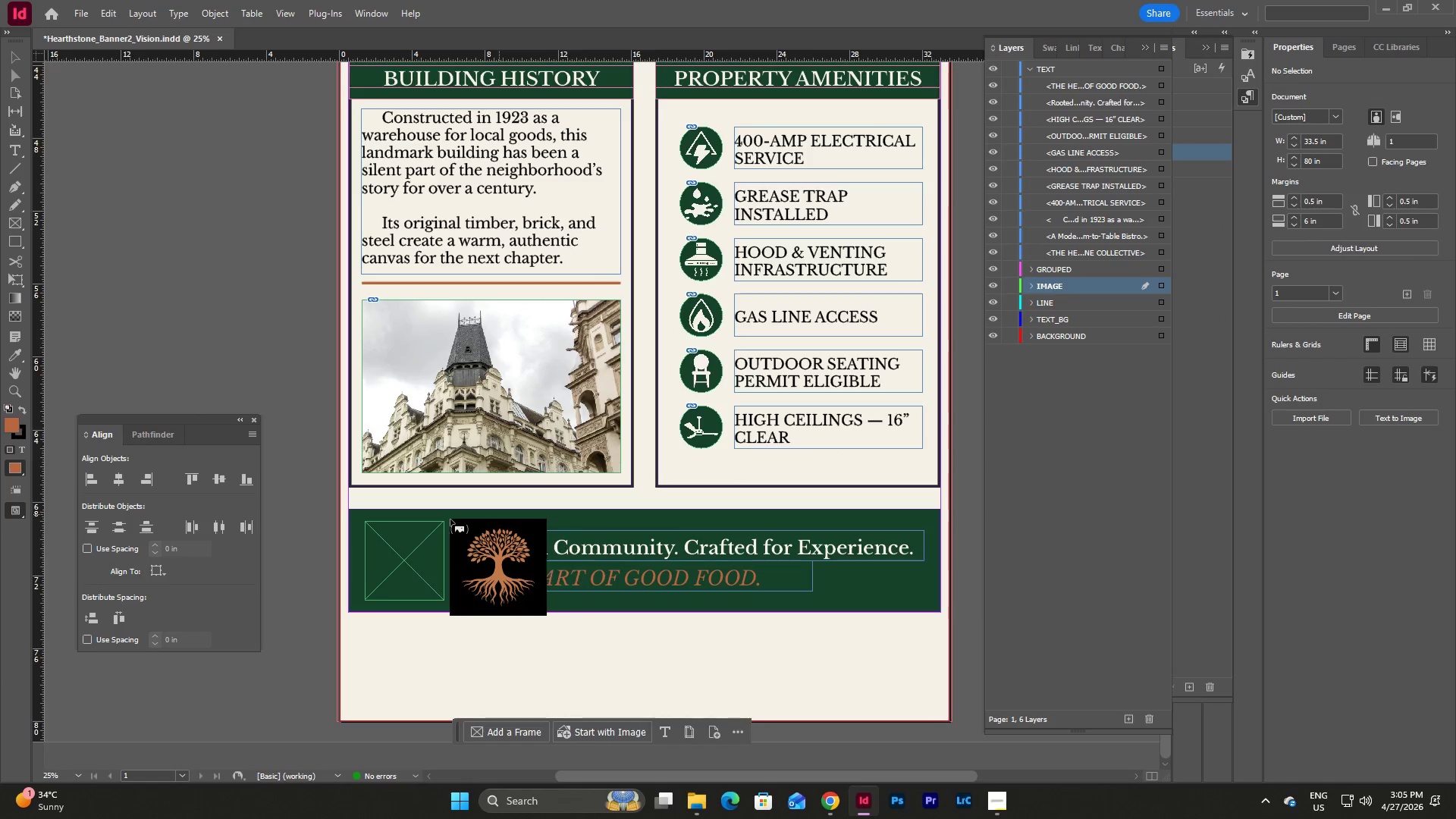 
left_click([400, 542])
 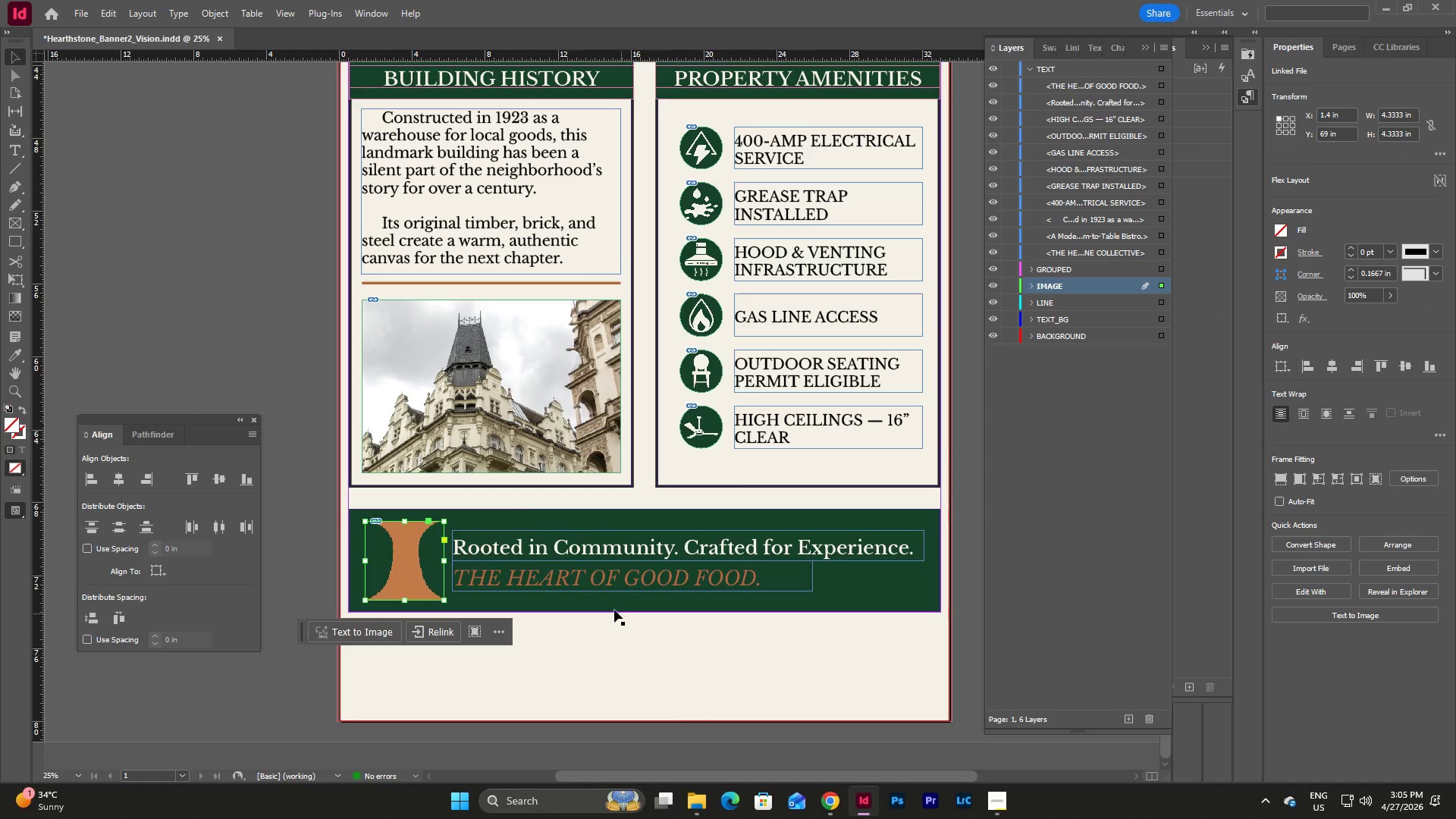 
wait(6.02)
 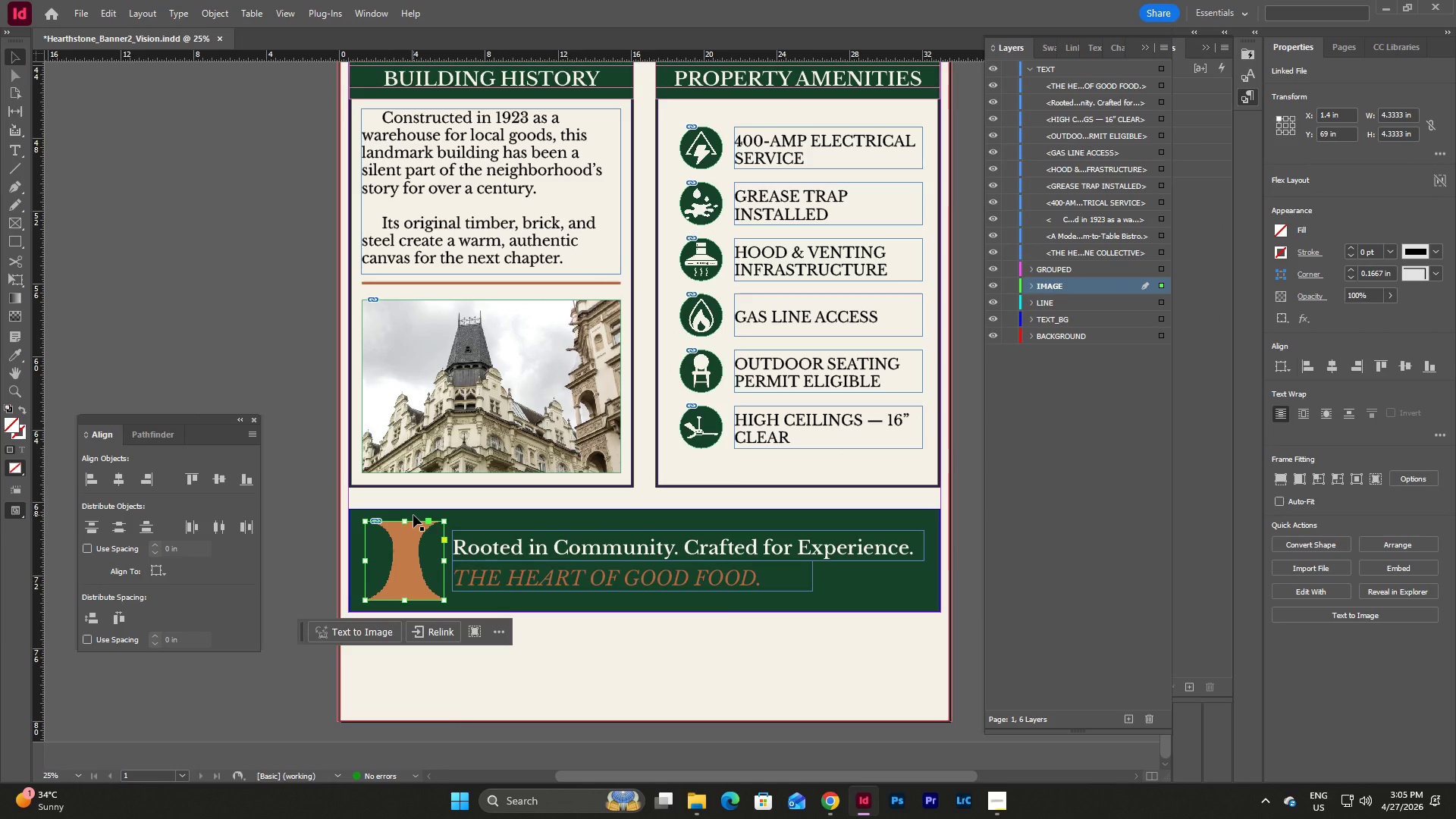 
double_click([413, 538])
 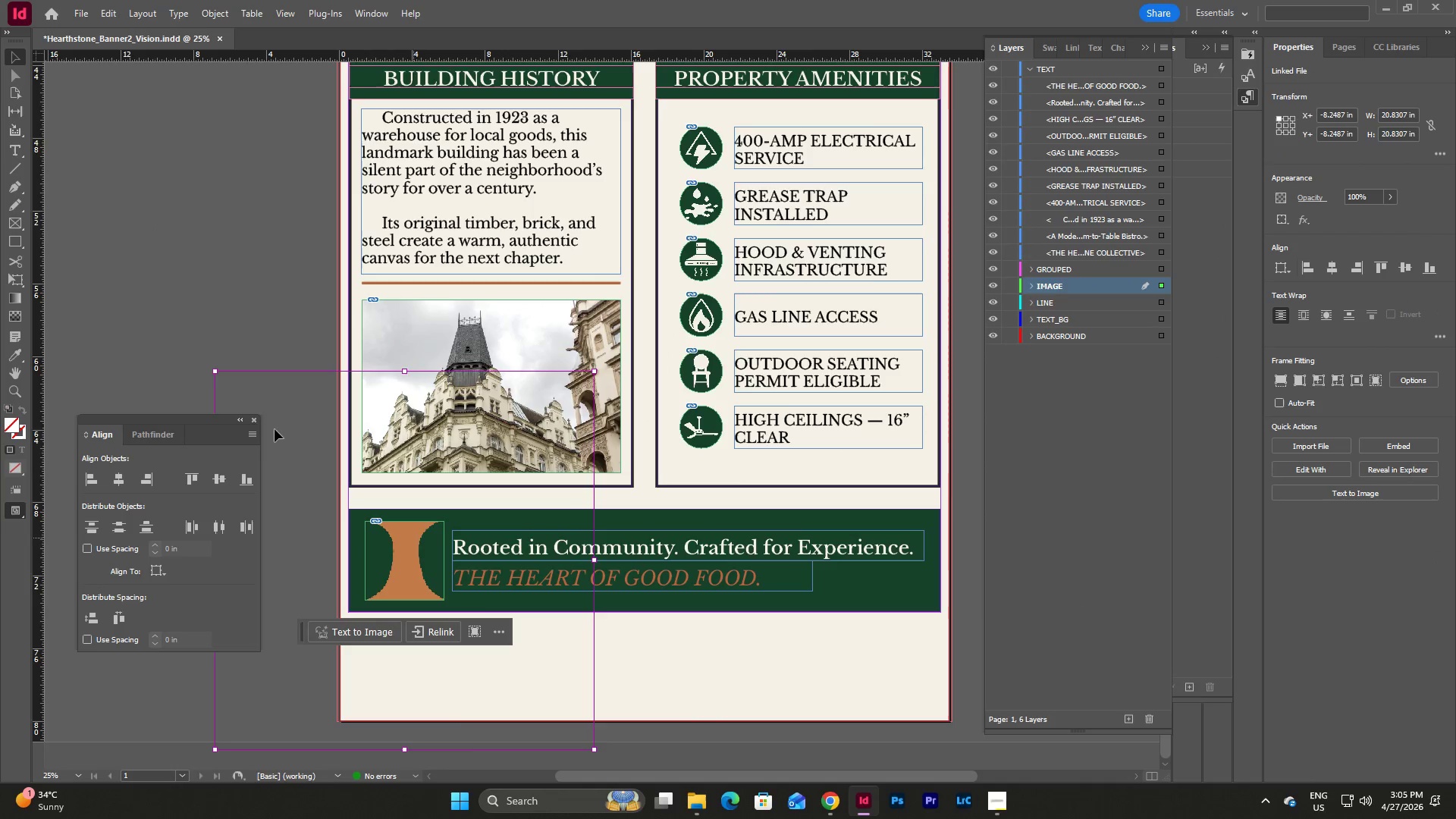 
hold_key(key=ShiftLeft, duration=11.41)
left_click_drag(start_coordinate=[215, 372], to_coordinate=[367, 532])
 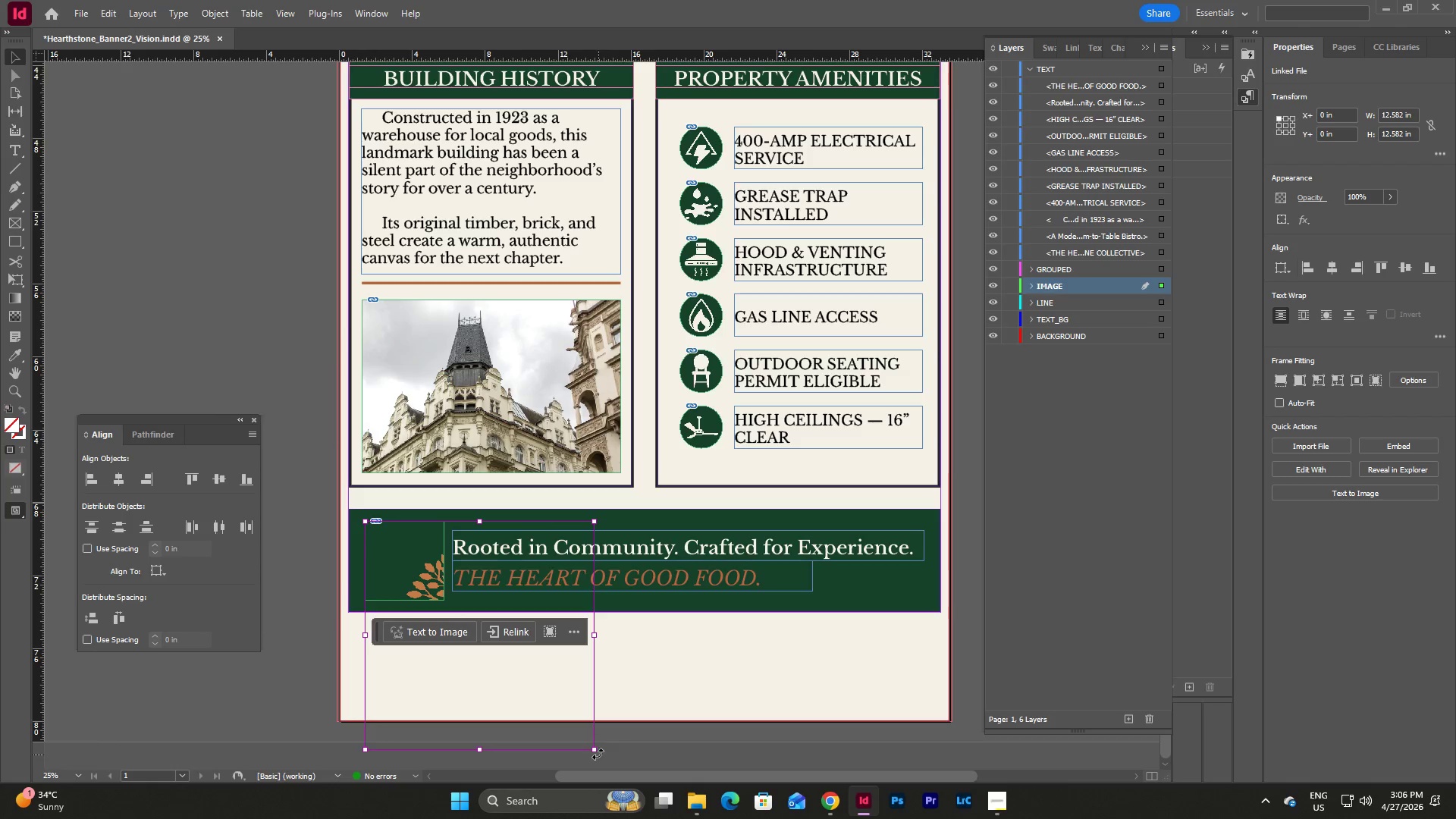 
left_click_drag(start_coordinate=[593, 752], to_coordinate=[443, 600])
 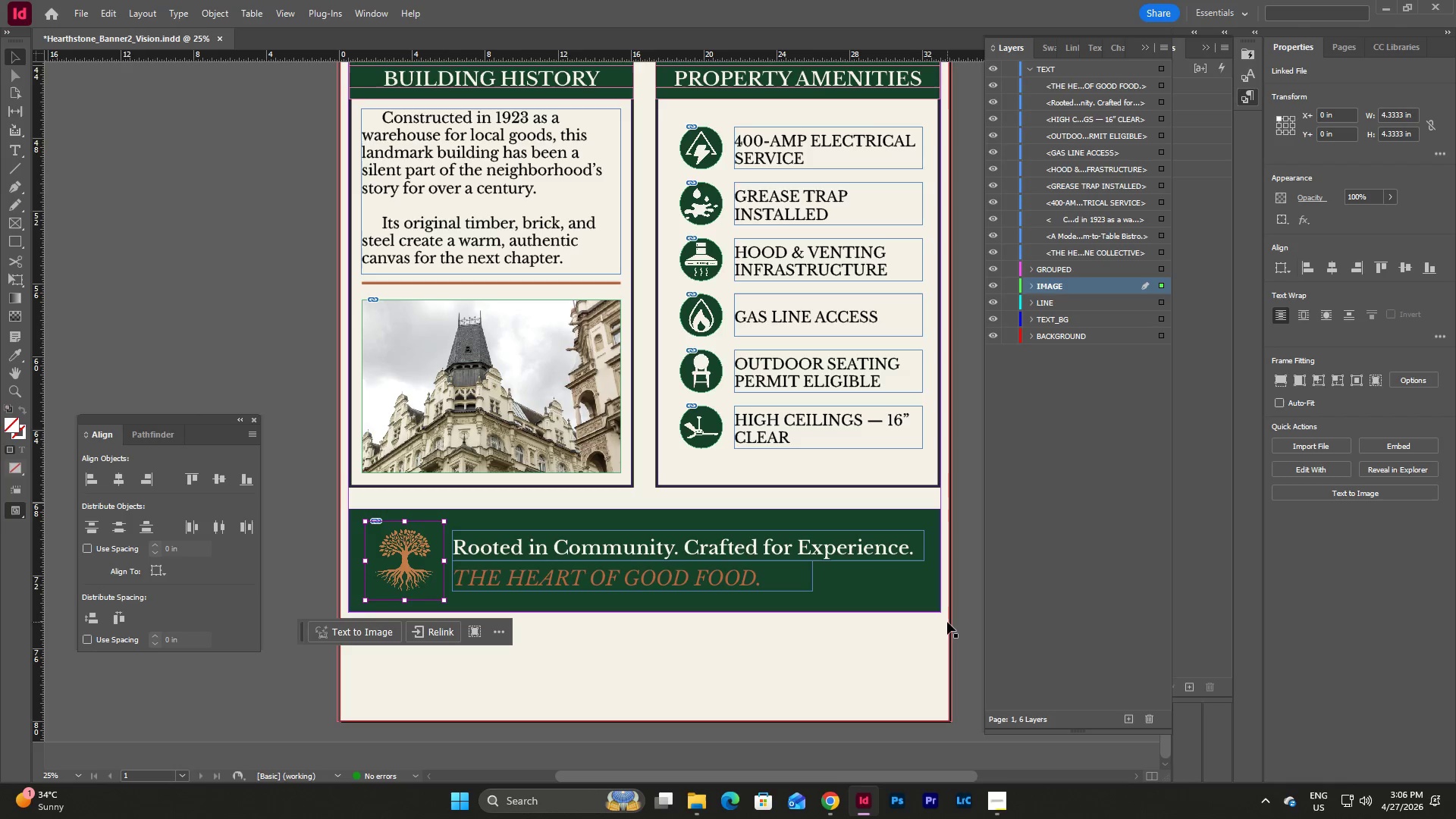 
left_click([968, 617])
 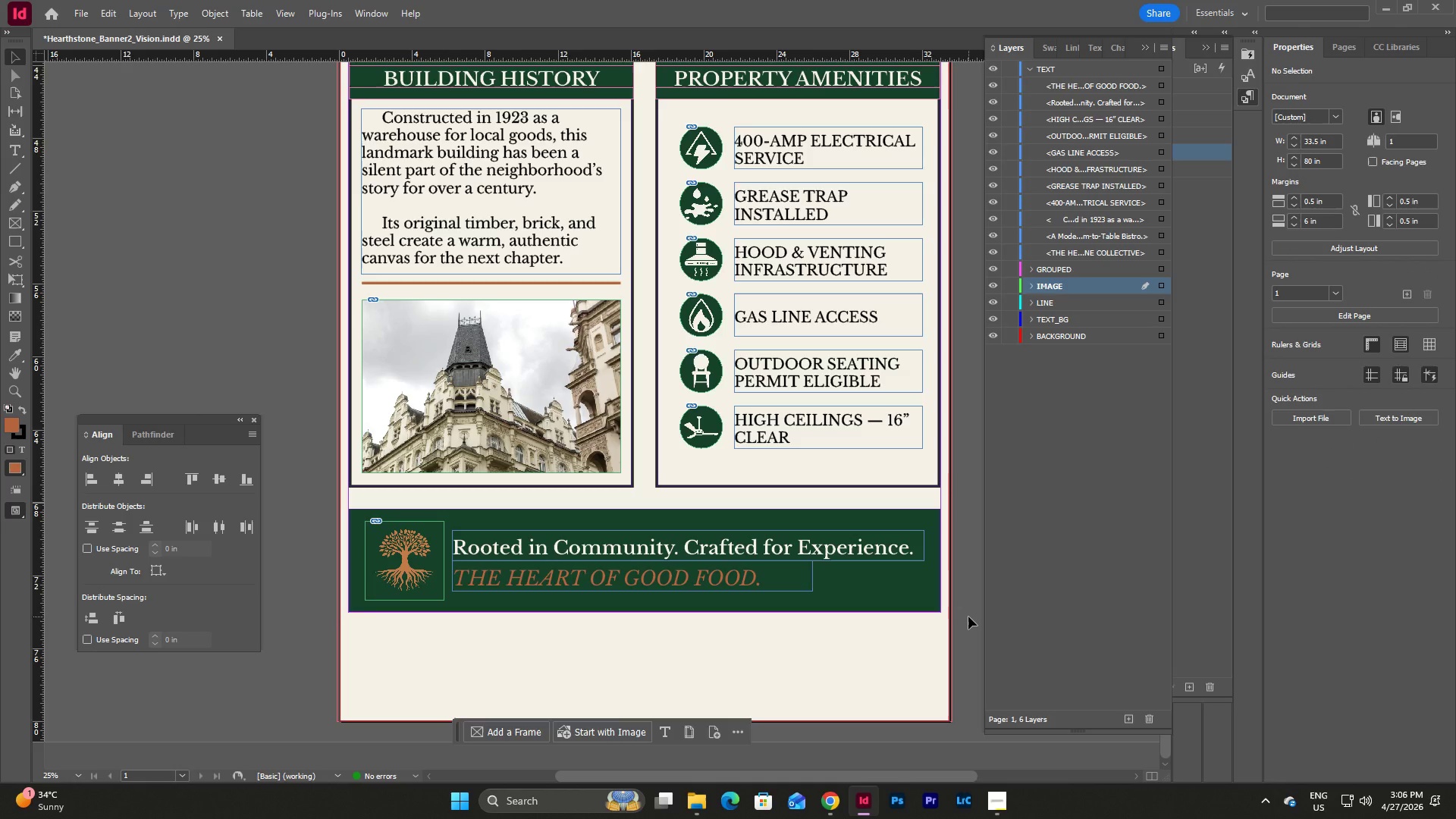 
left_click([968, 617])
 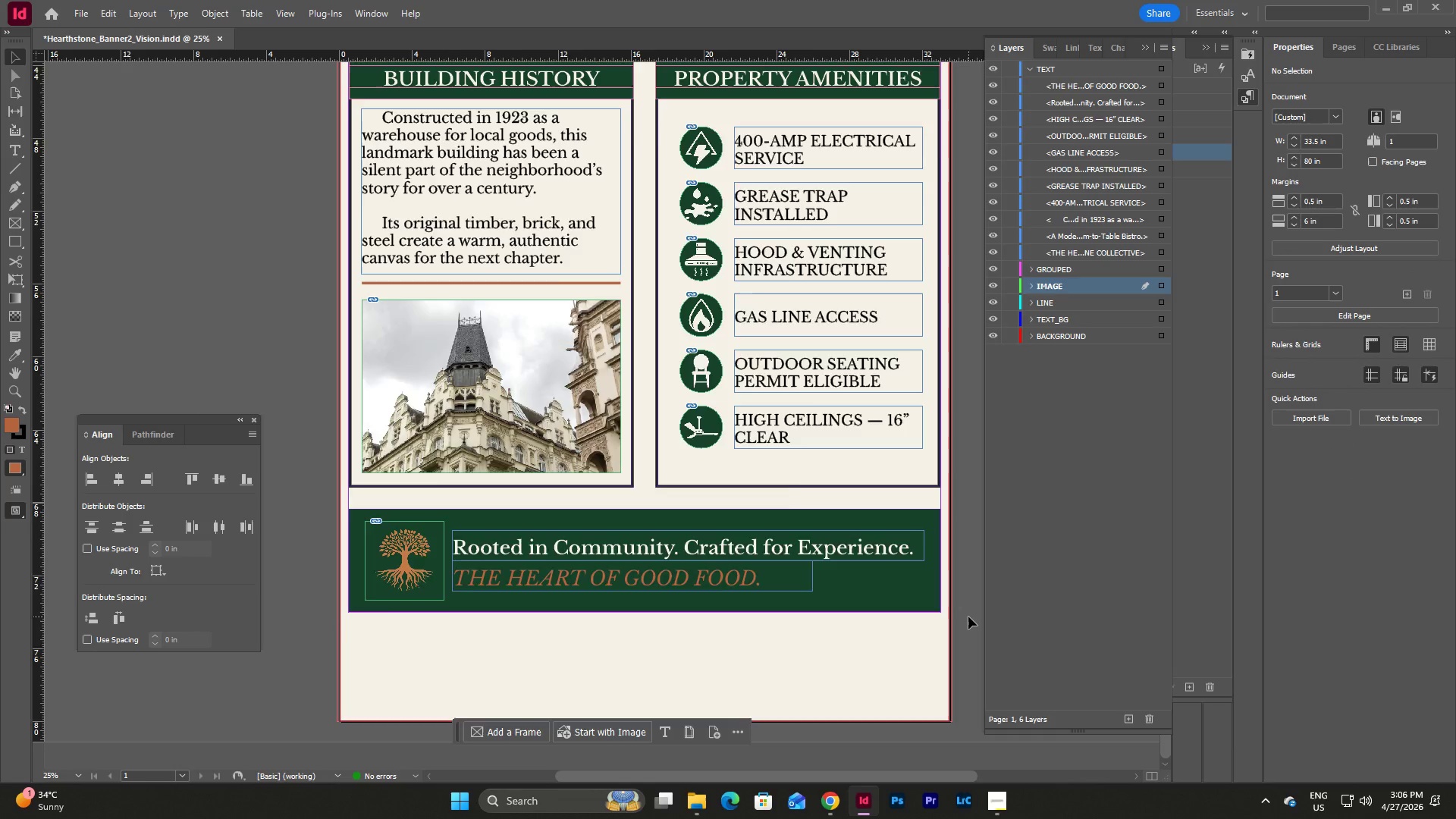 
scroll: coordinate [968, 617], scroll_direction: up, amount: 4.0
 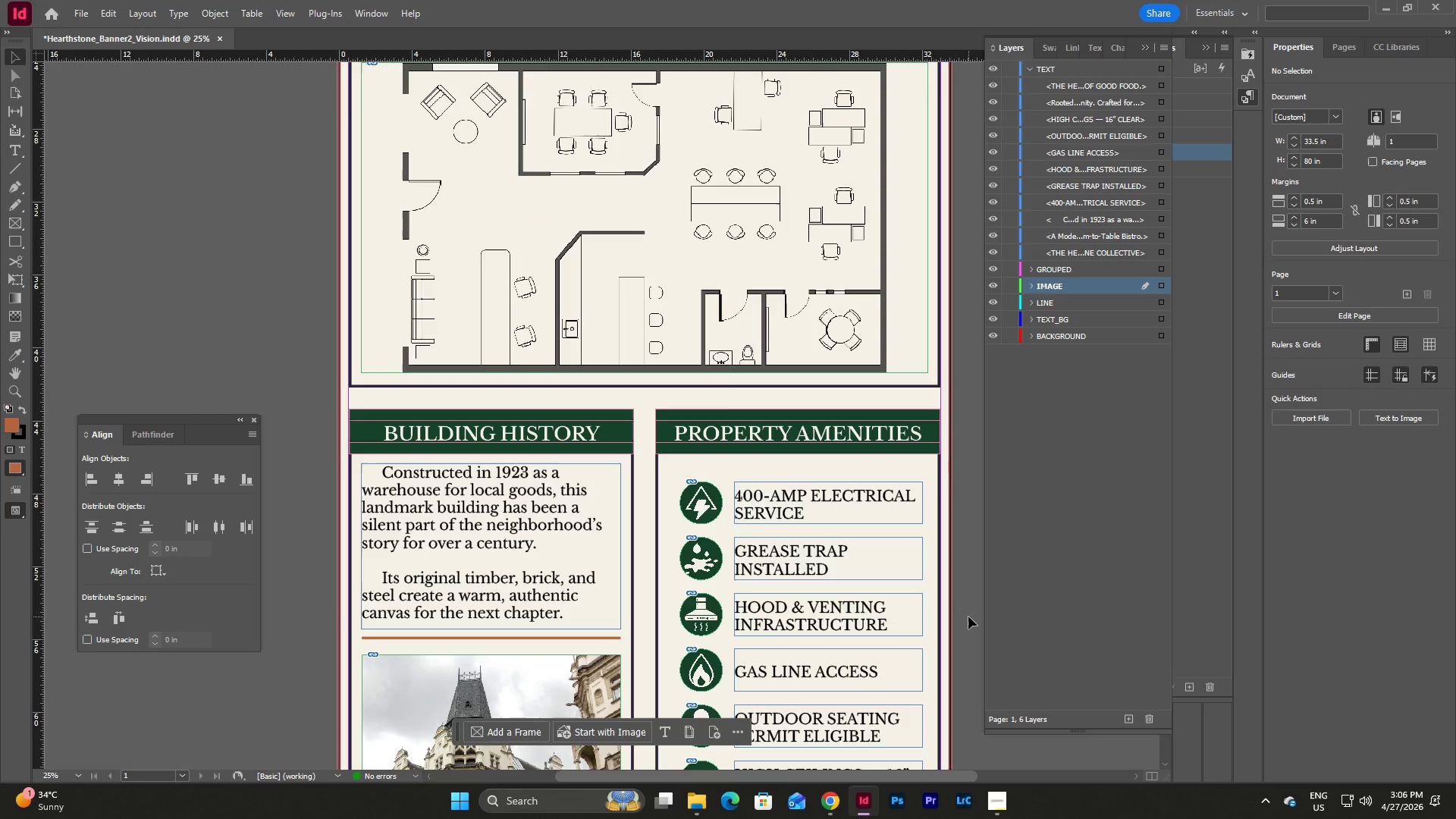 
scroll: coordinate [968, 617], scroll_direction: down, amount: 9.0
 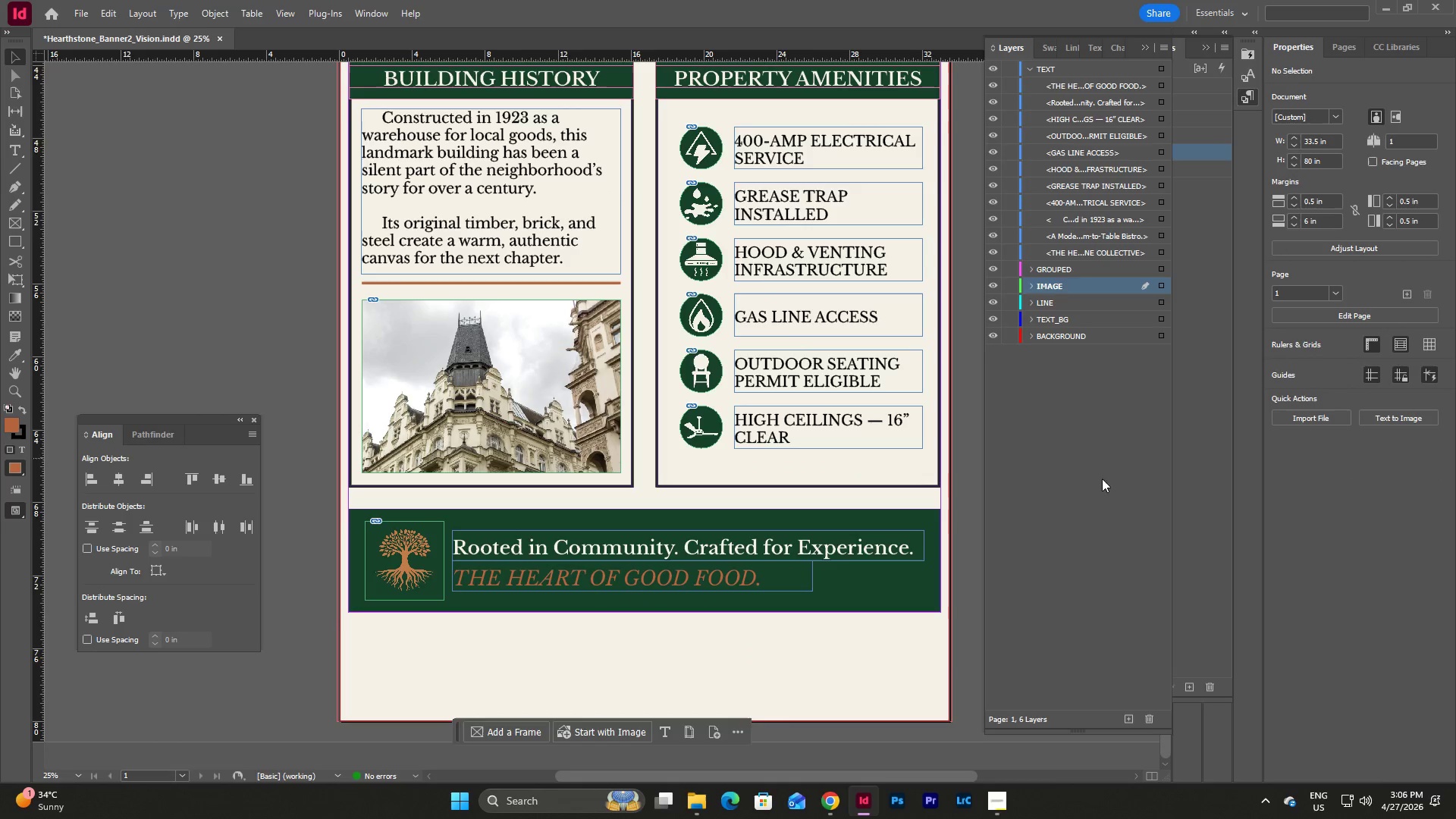 
left_click([1092, 519])
 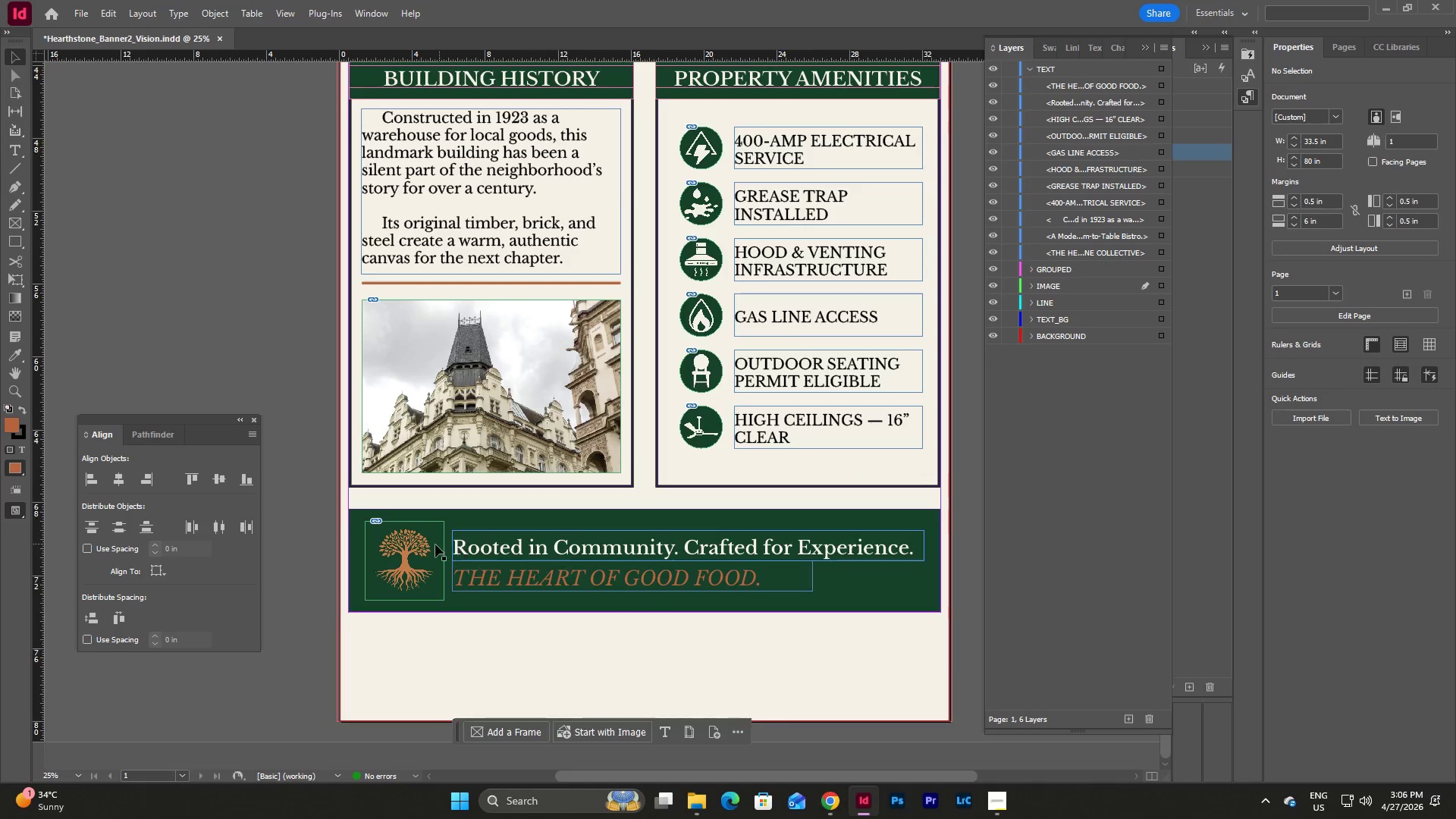 
left_click([411, 548])
 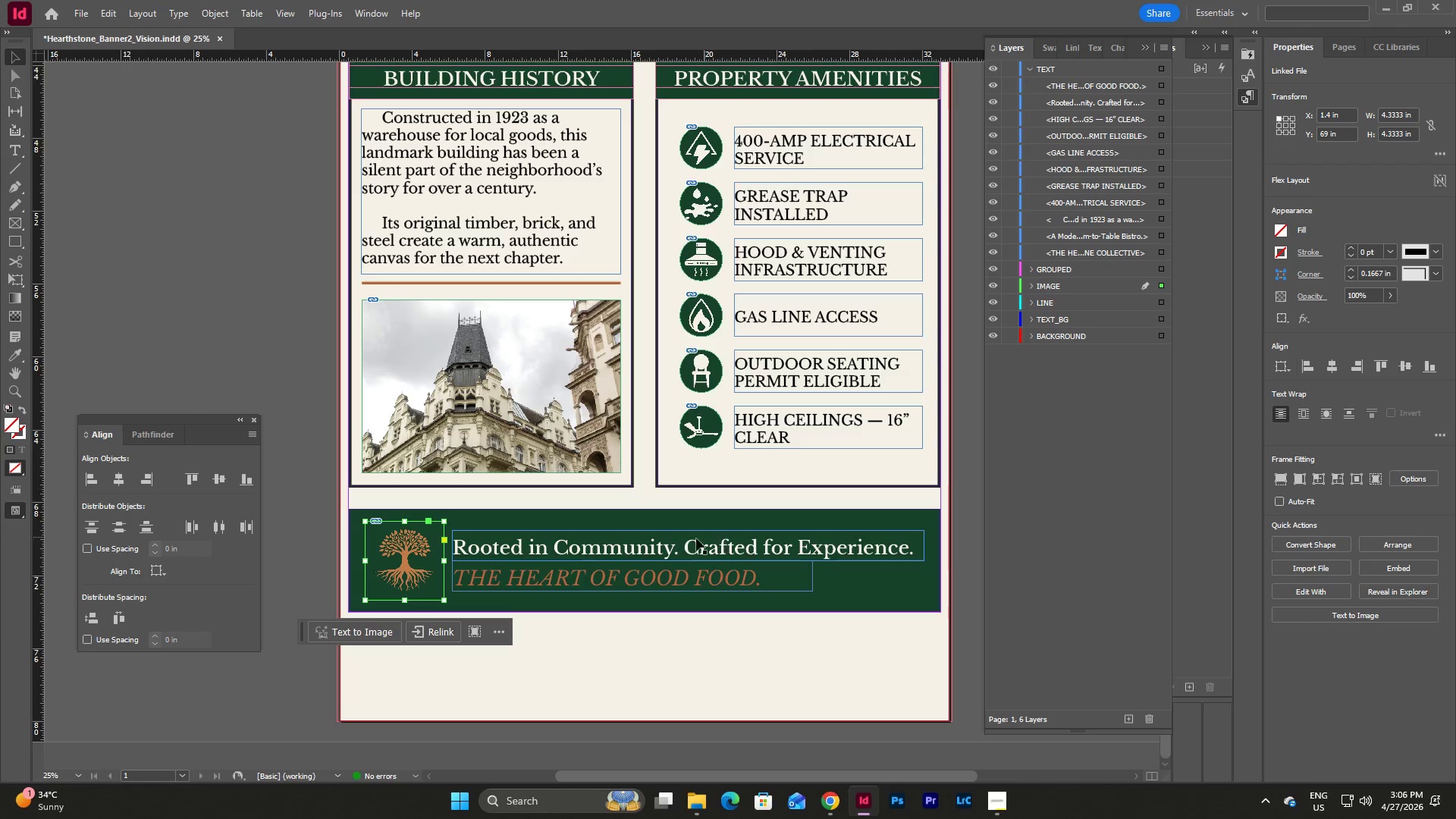 
wait(5.3)
 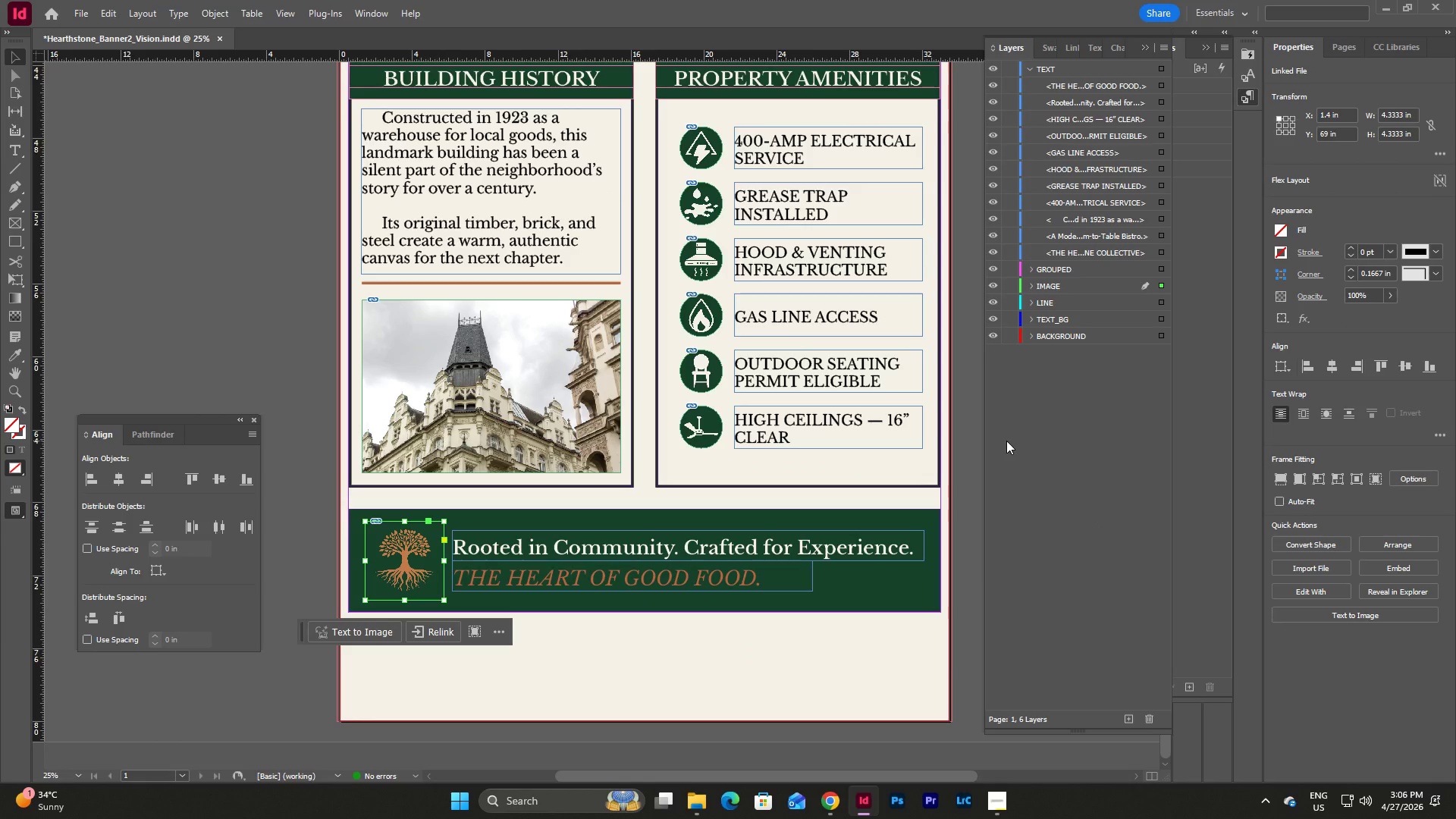 
left_click([931, 637])
 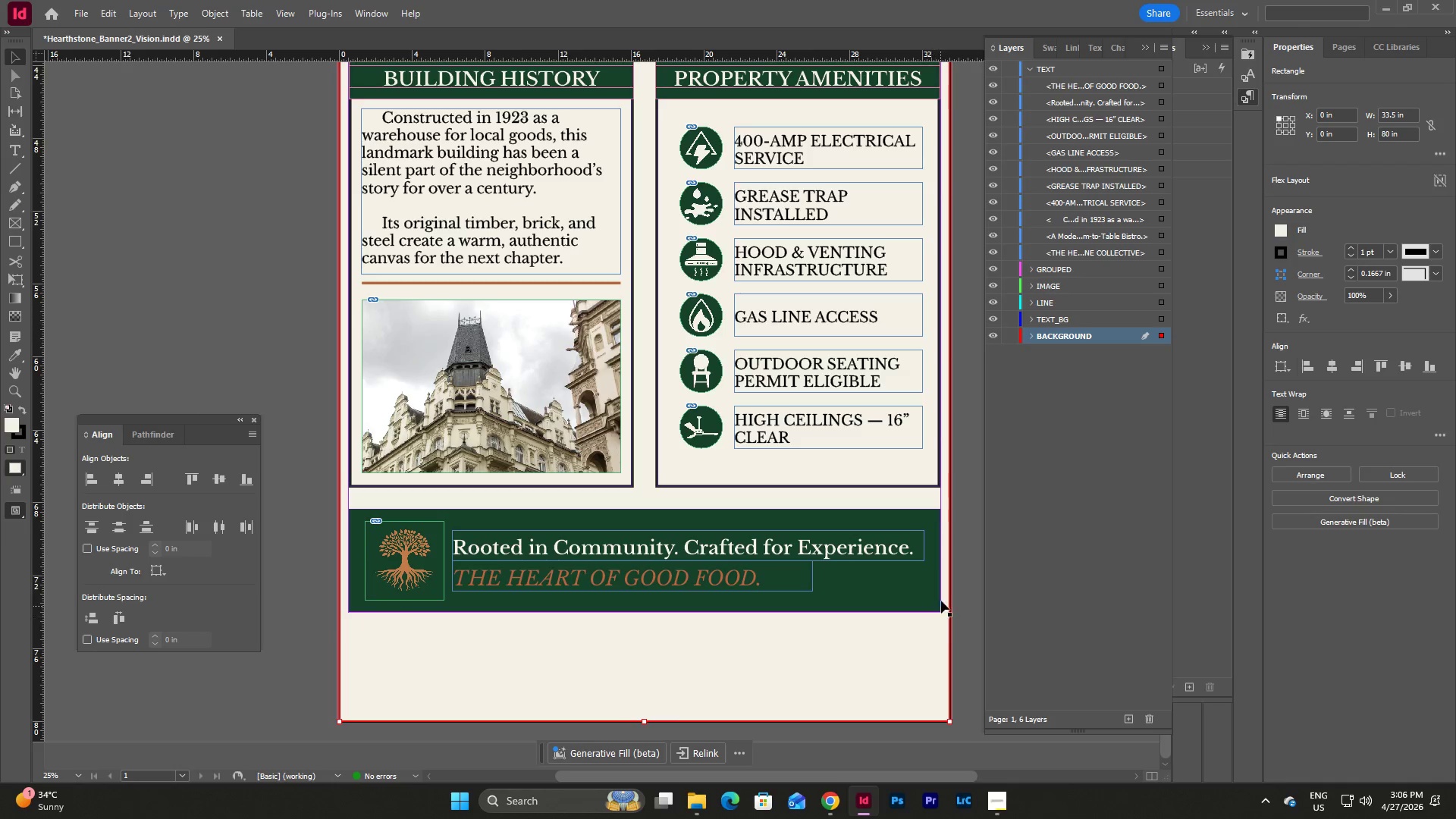 
scroll: coordinate [943, 599], scroll_direction: up, amount: 4.0
 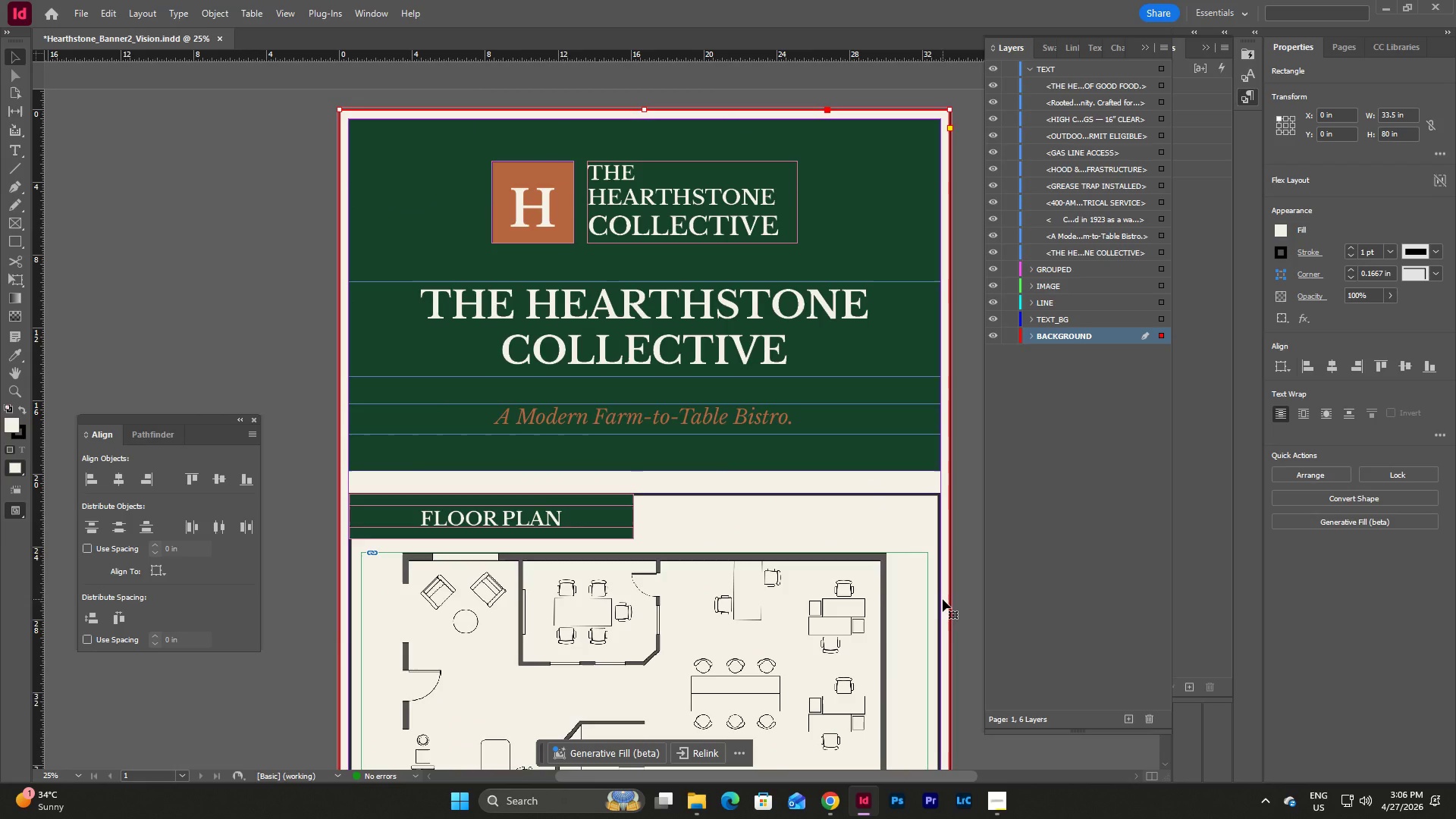 
wait(5.42)
 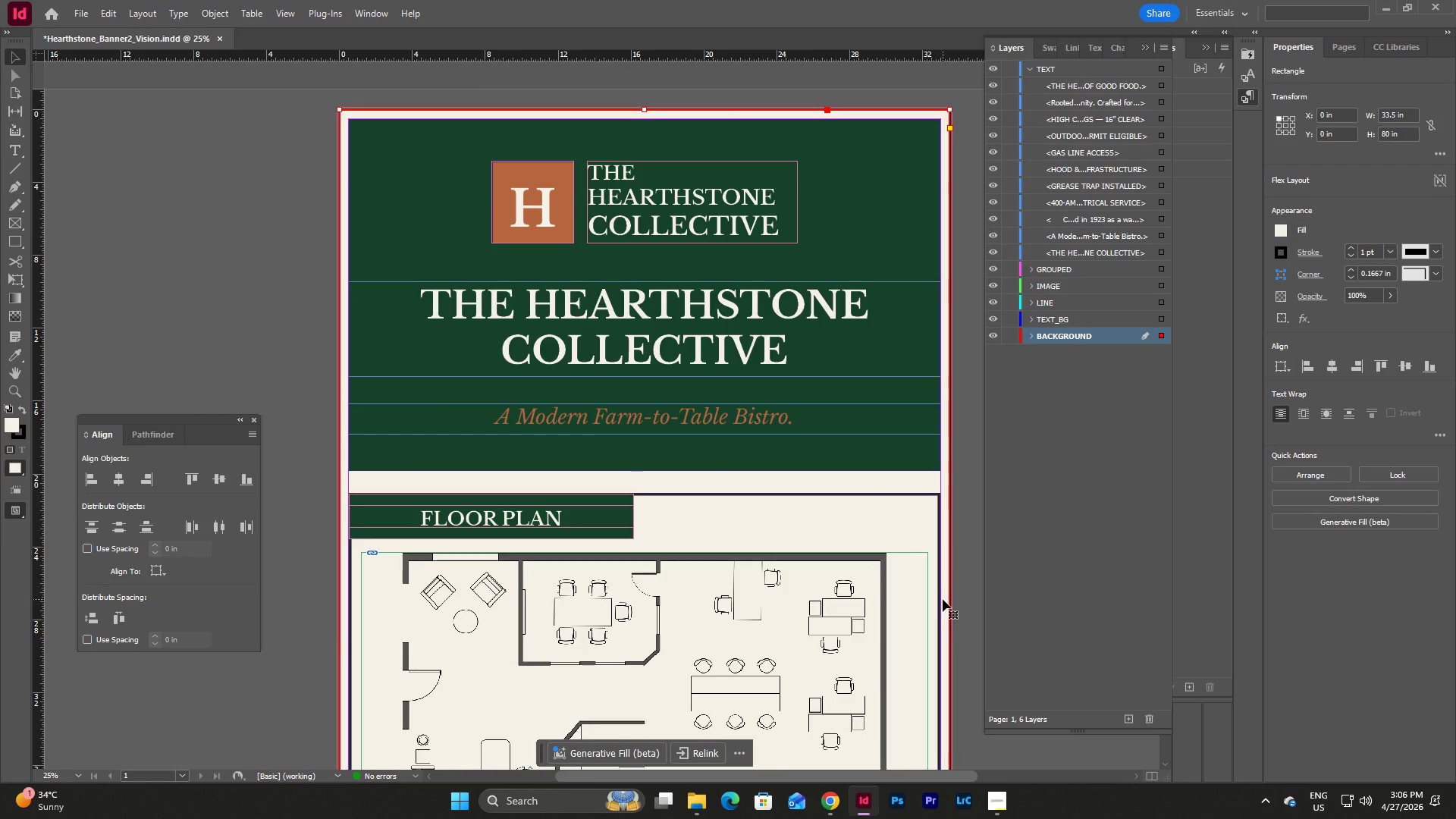 
scroll: coordinate [924, 493], scroll_direction: down, amount: 10.0
 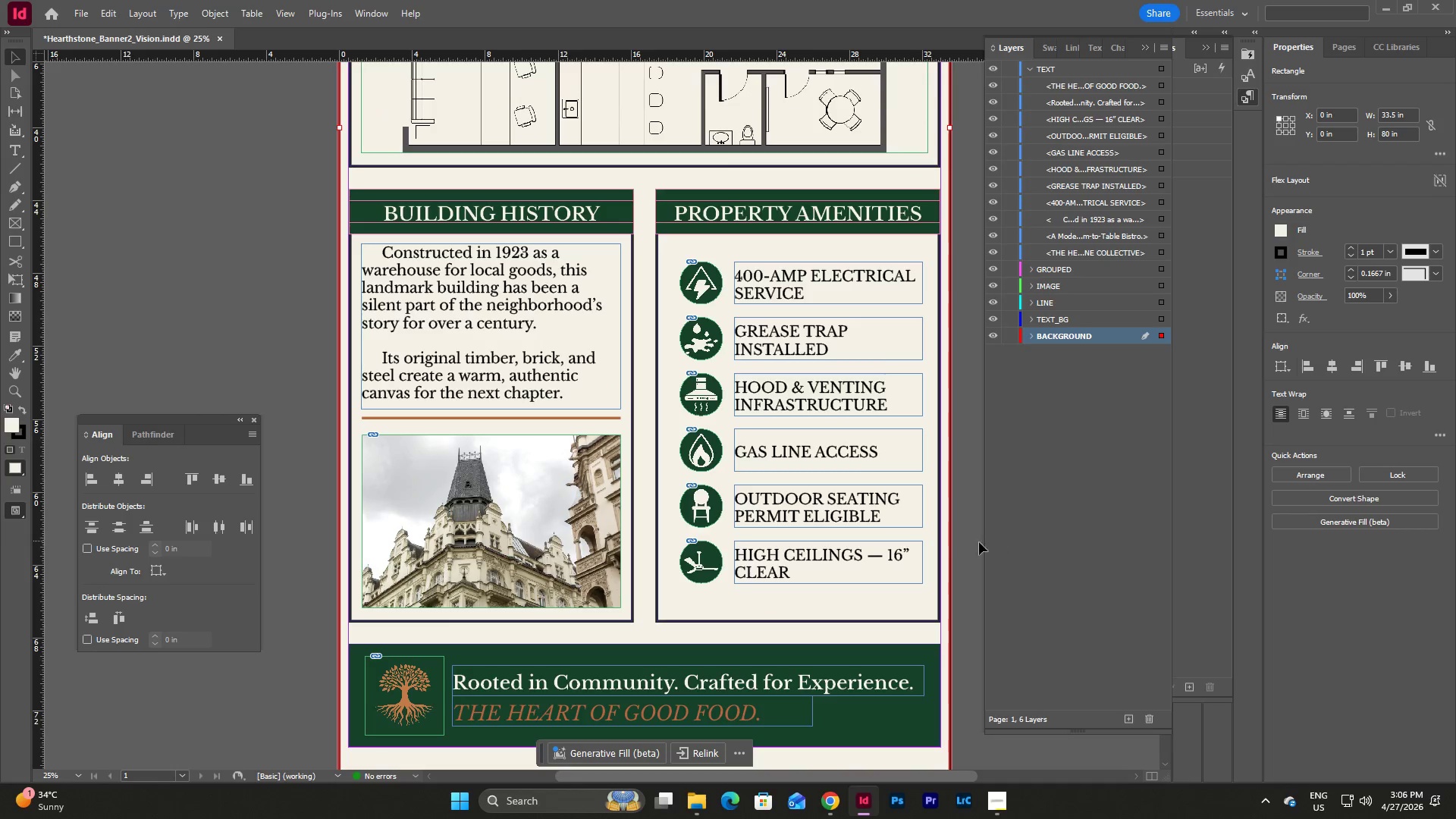 
left_click([945, 604])
 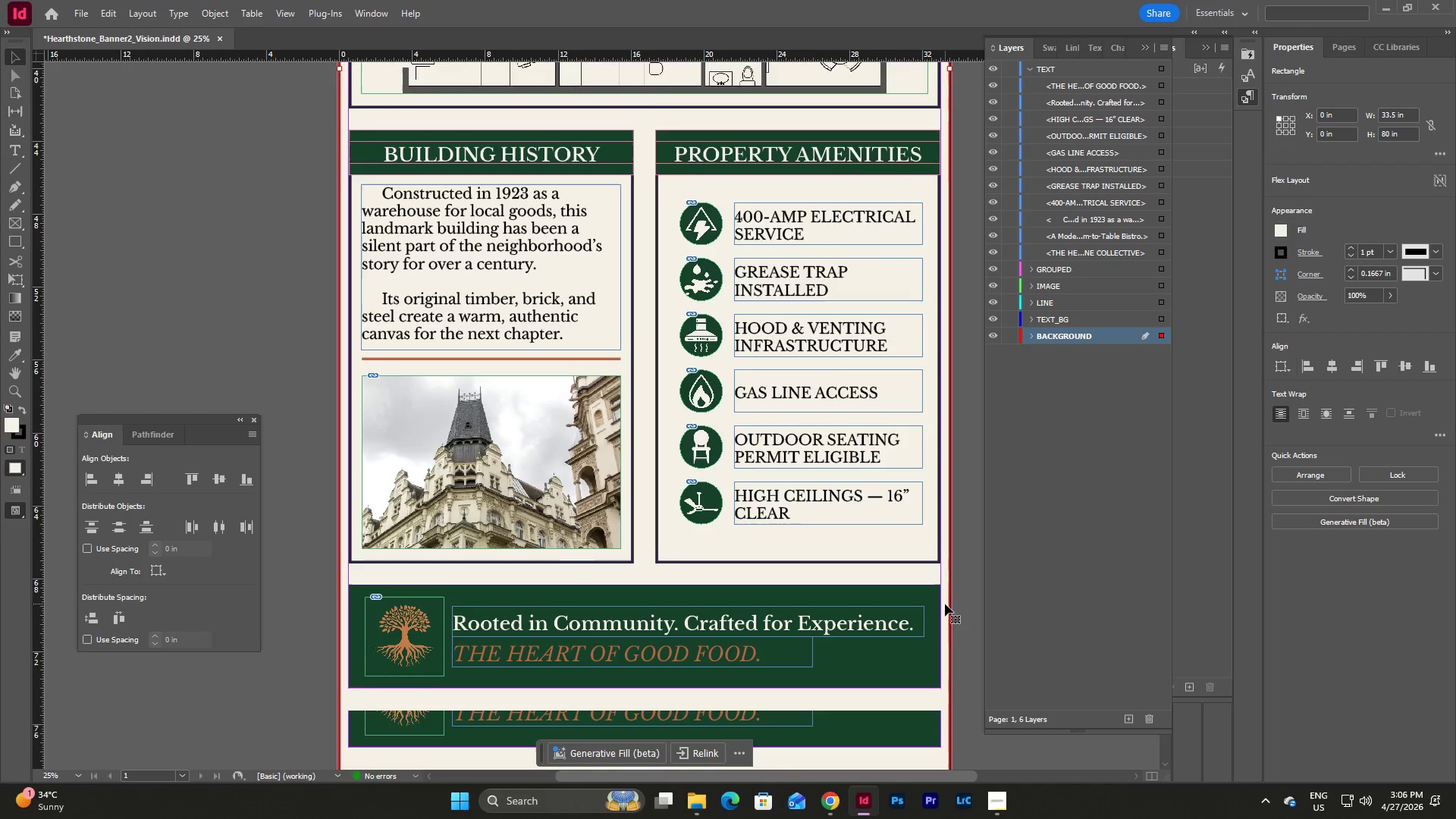 
scroll: coordinate [945, 604], scroll_direction: down, amount: 3.0
 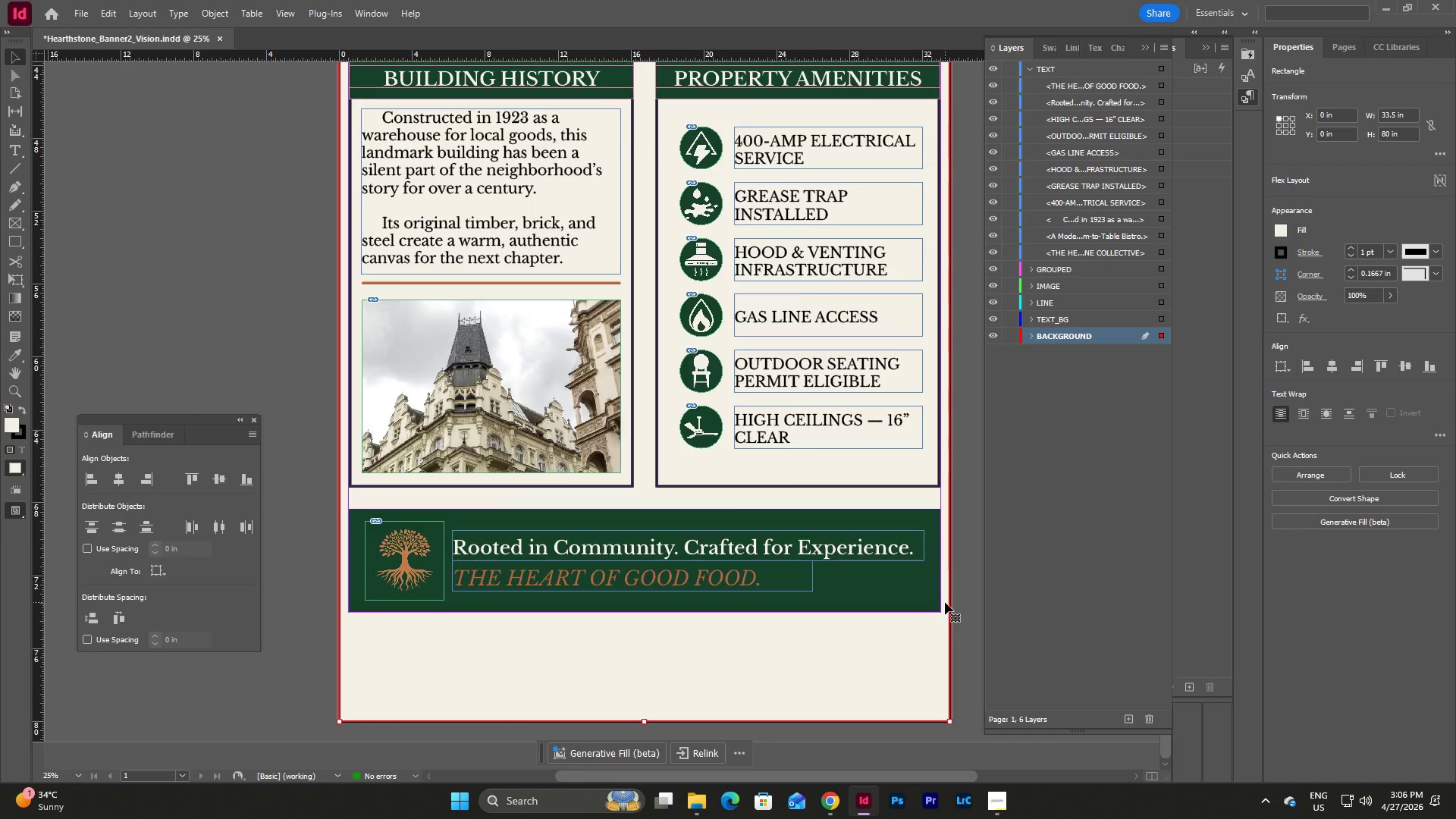 
scroll: coordinate [945, 602], scroll_direction: up, amount: 4.0
 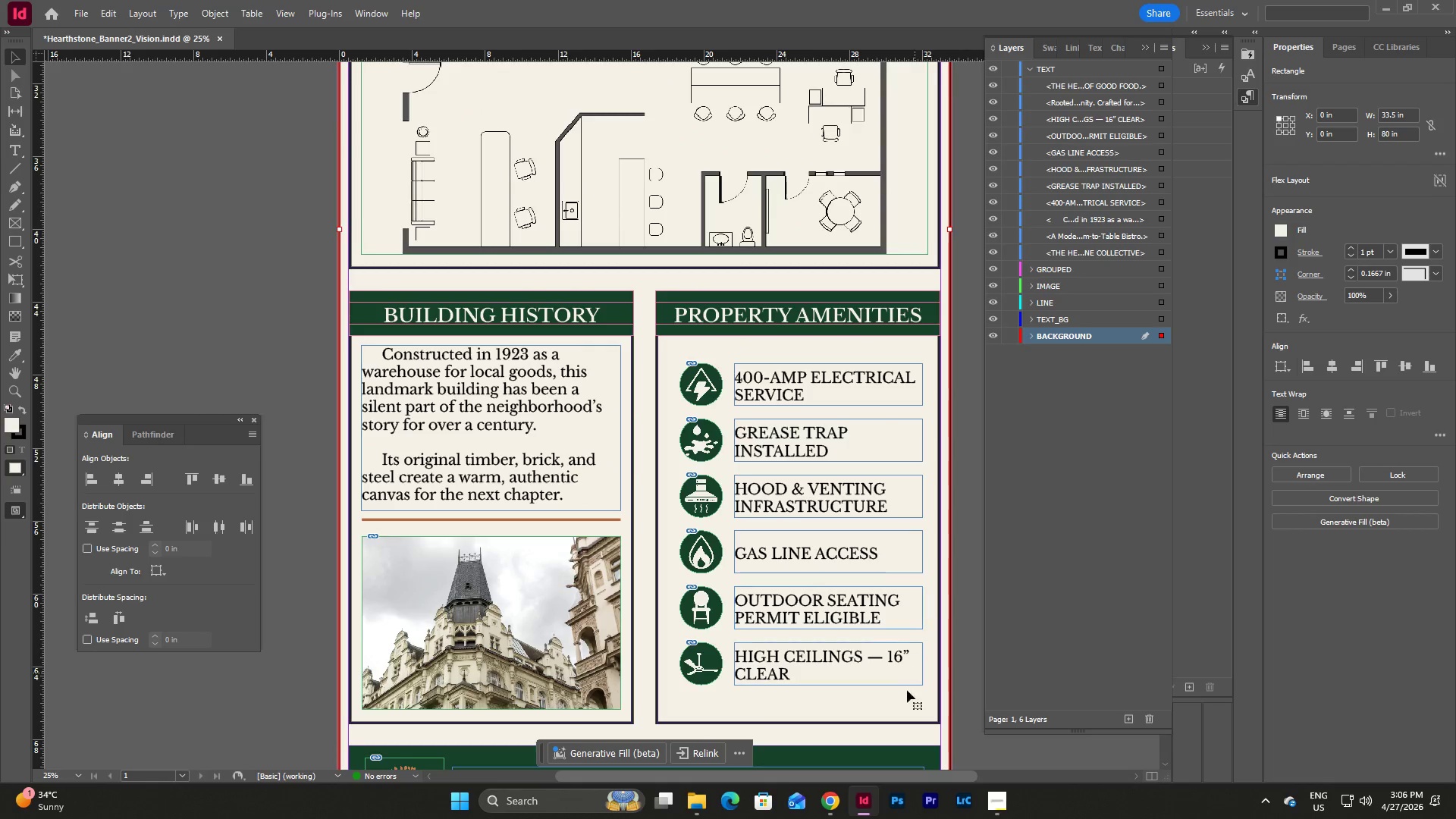 
left_click([878, 695])
 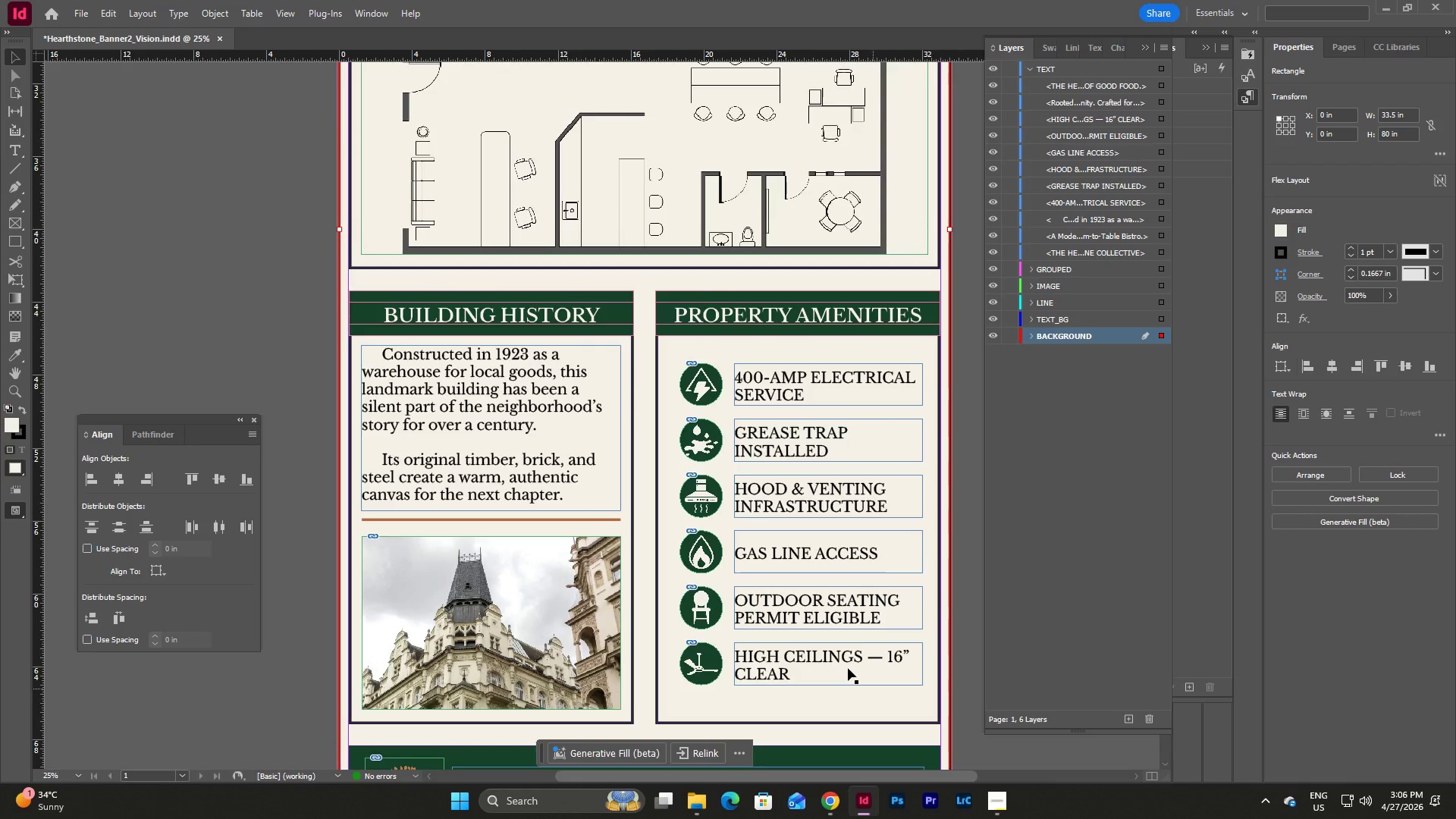 
left_click([832, 658])
 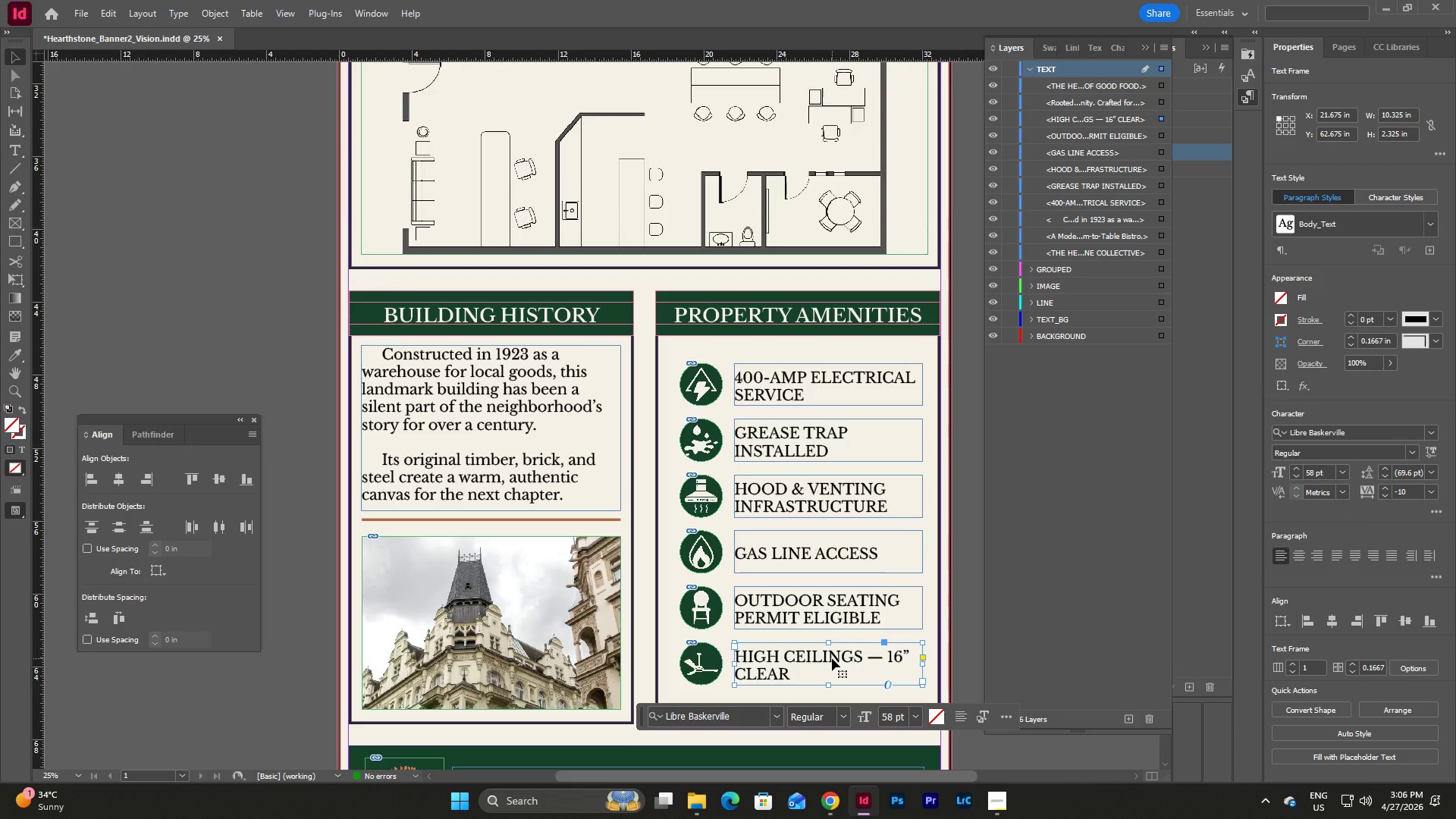 
key(Backspace)
 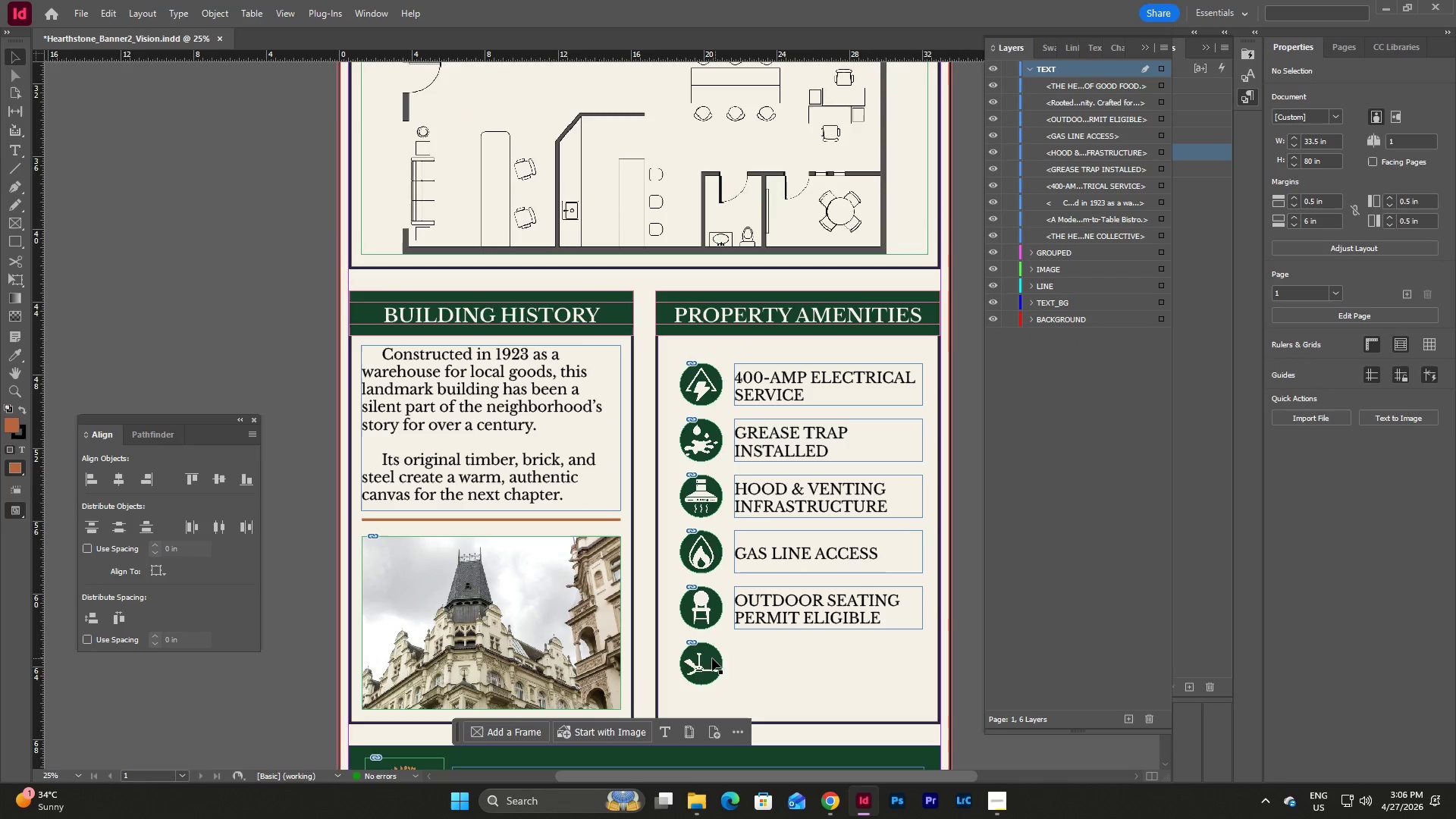 
left_click([700, 658])
 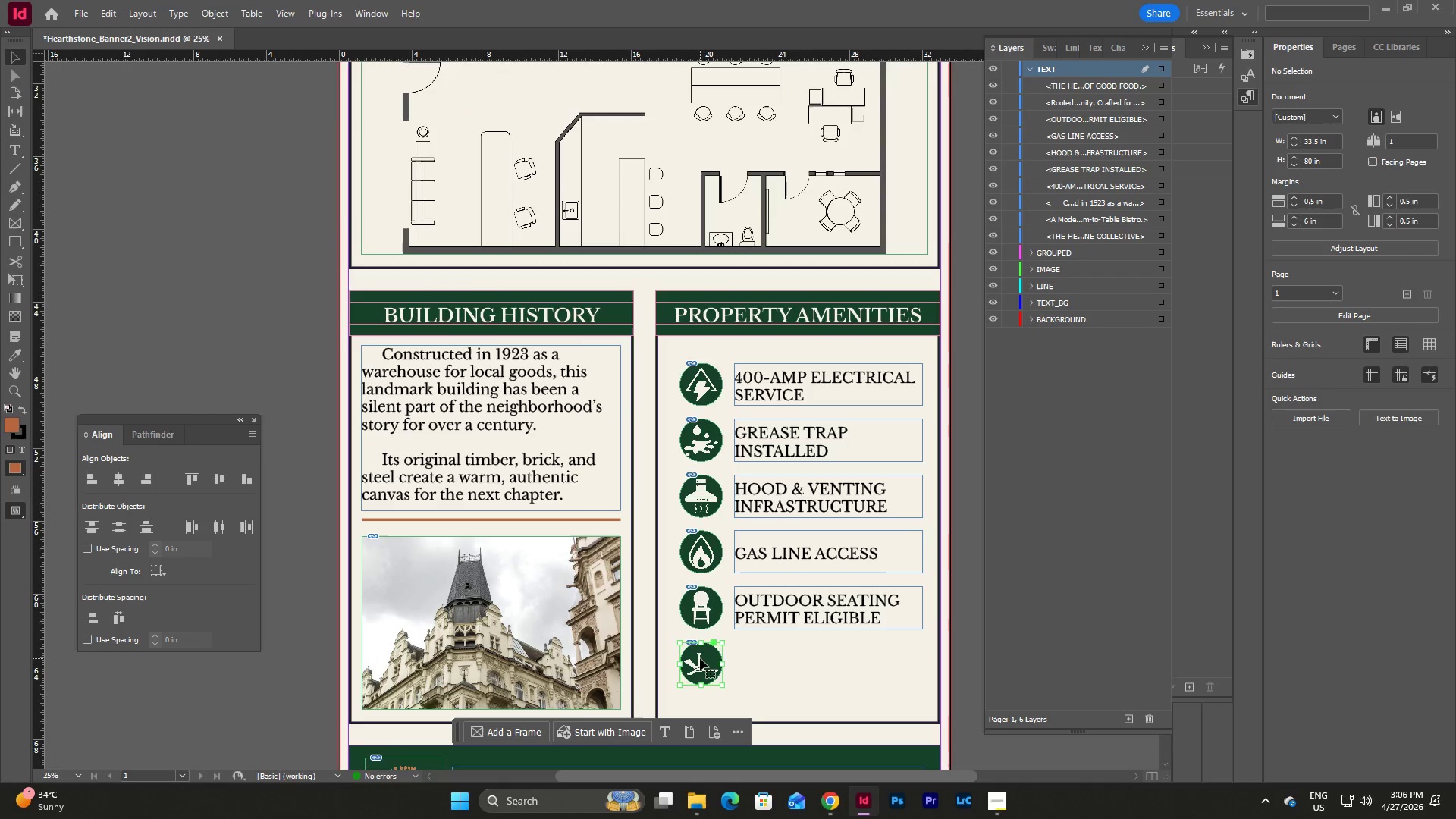 
key(Backspace)
 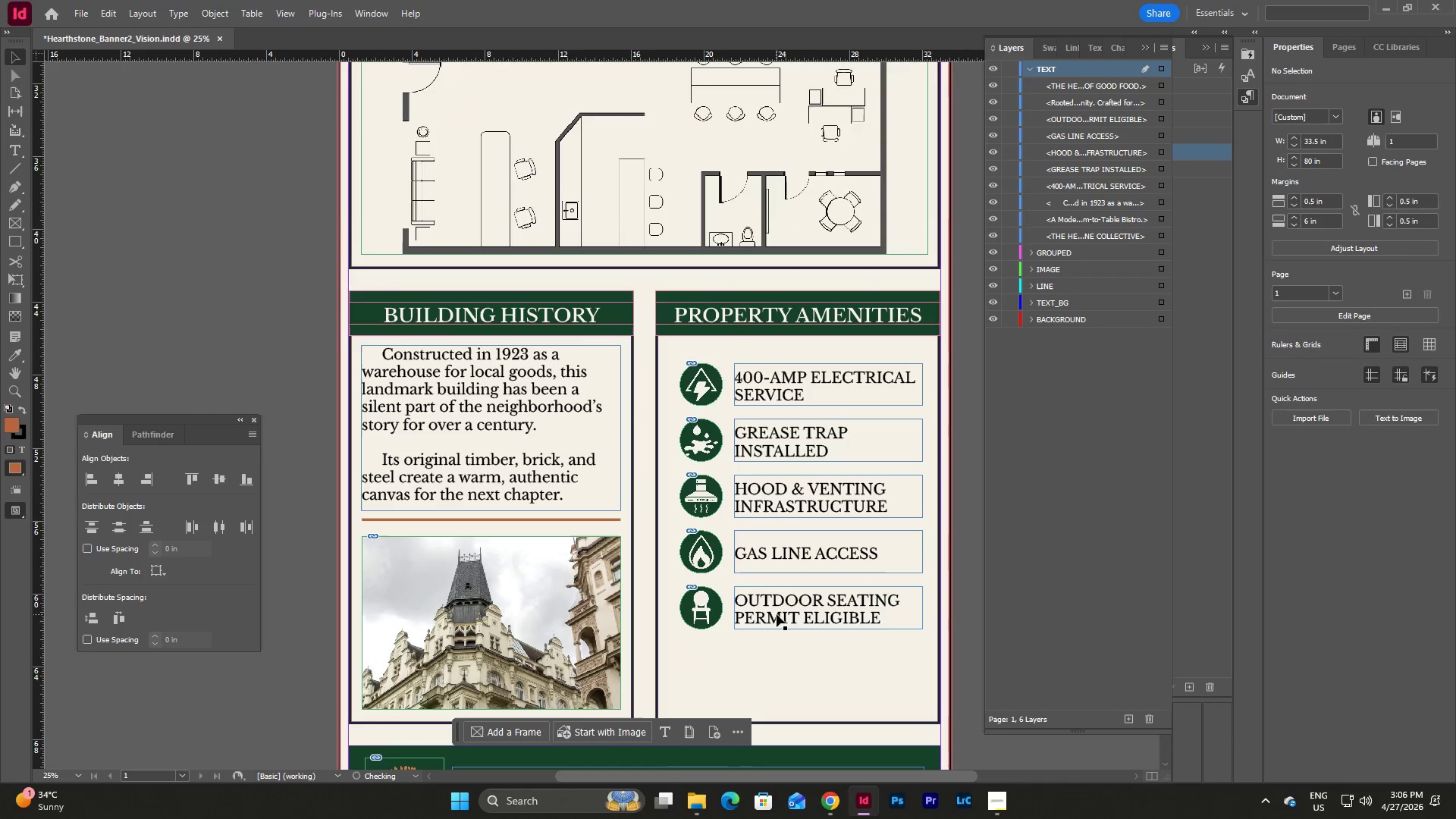 
left_click([777, 614])
 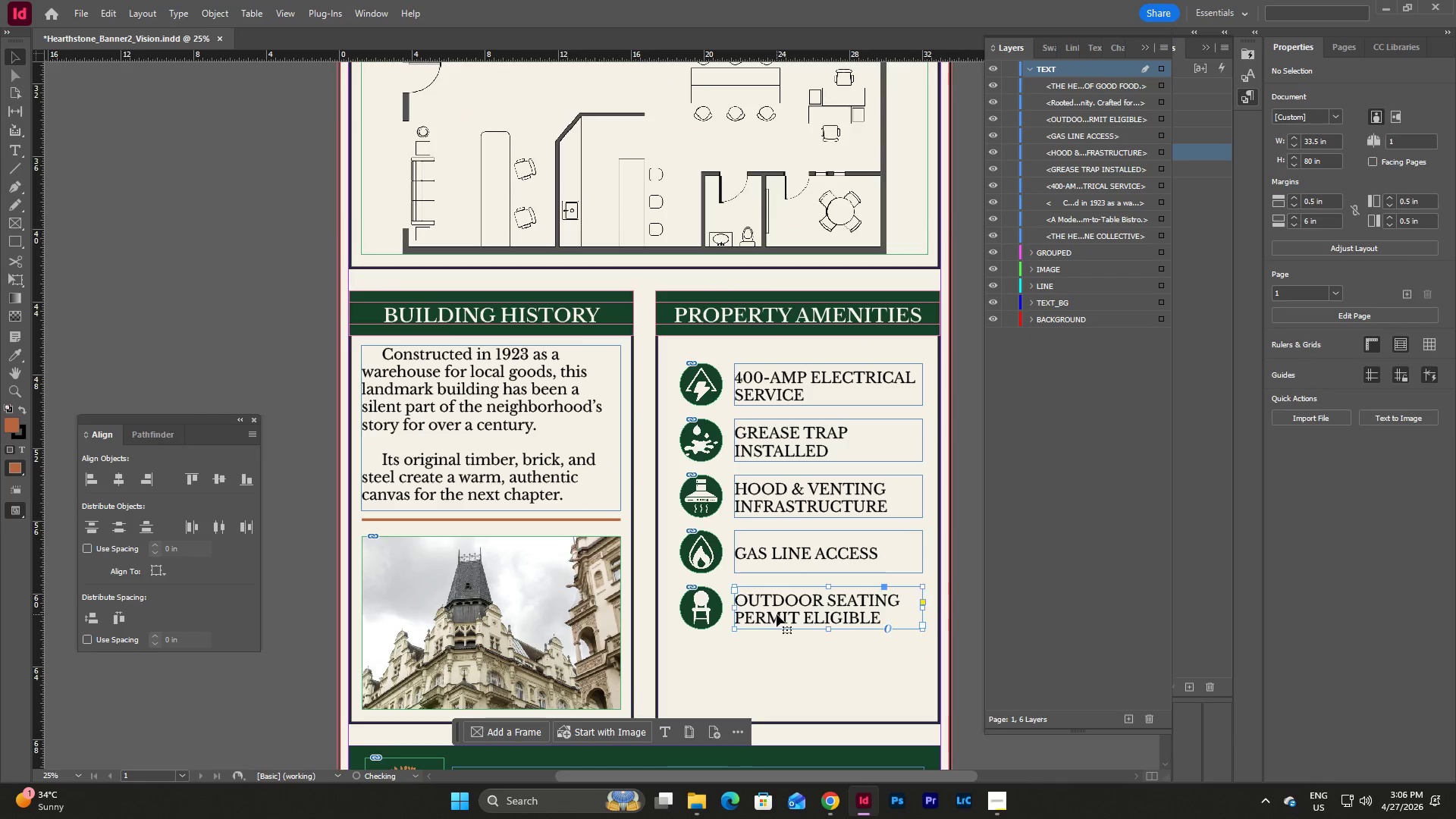 
key(Backspace)
 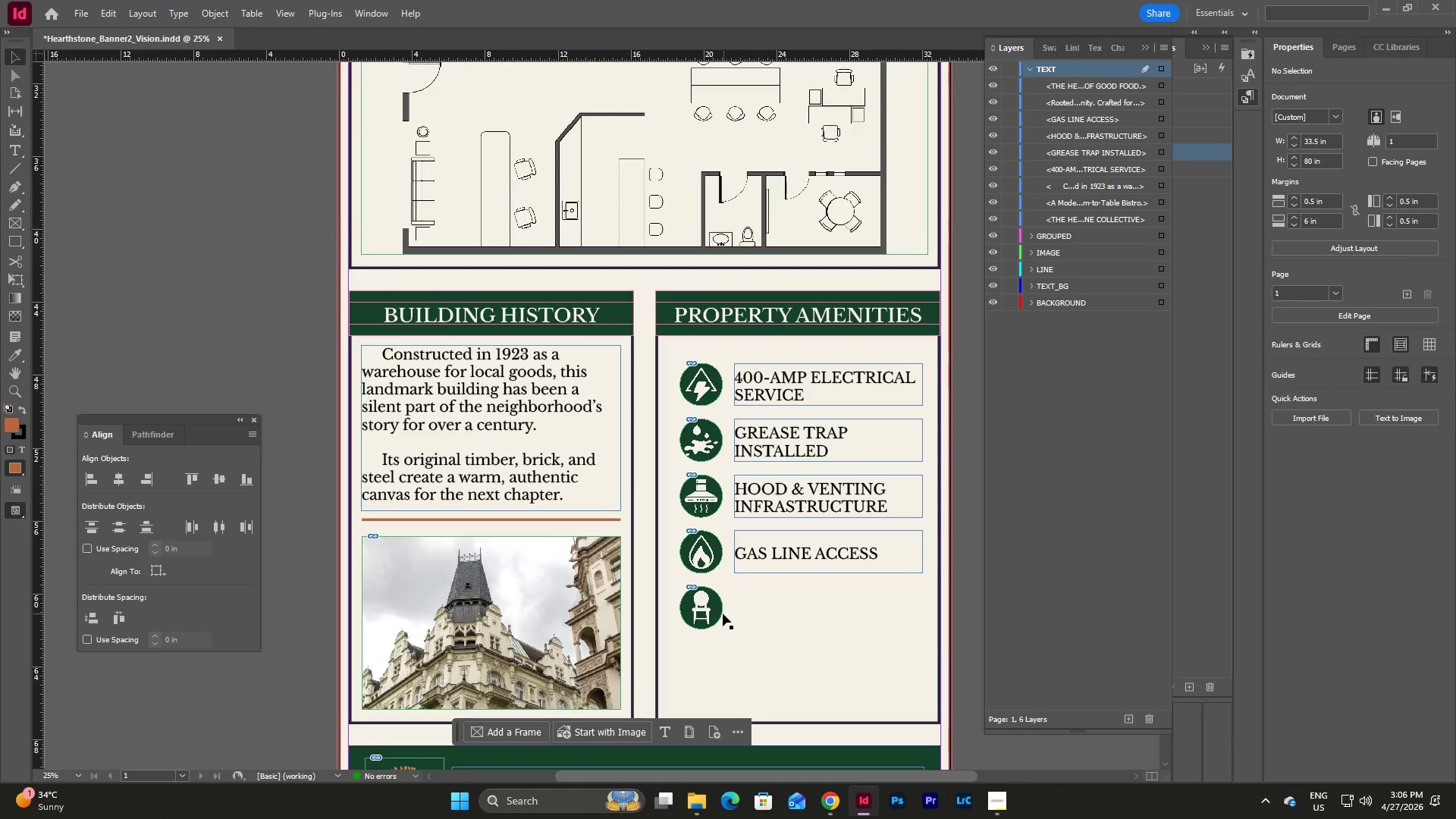 
left_click([723, 613])
 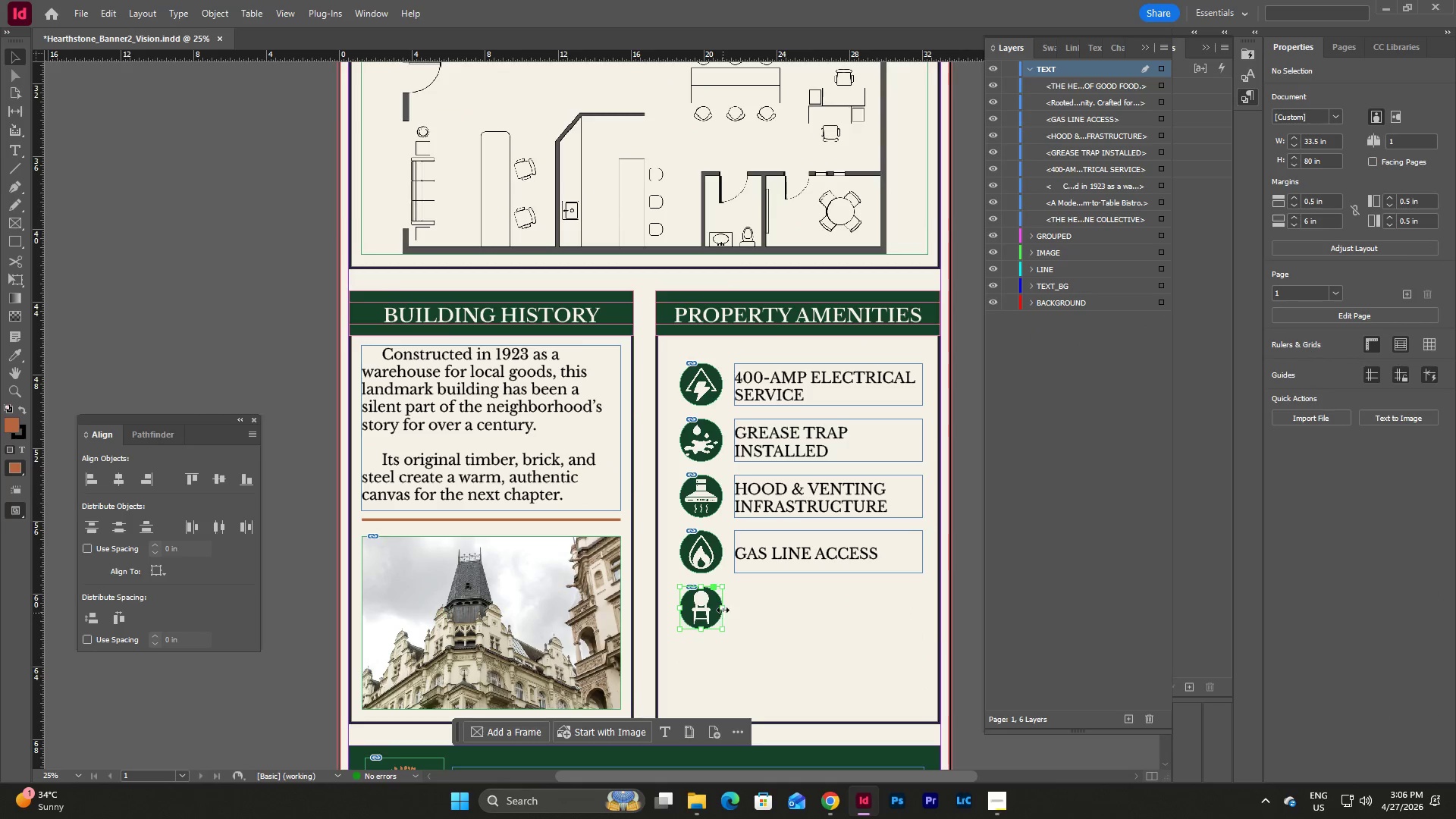 
key(Backspace)
 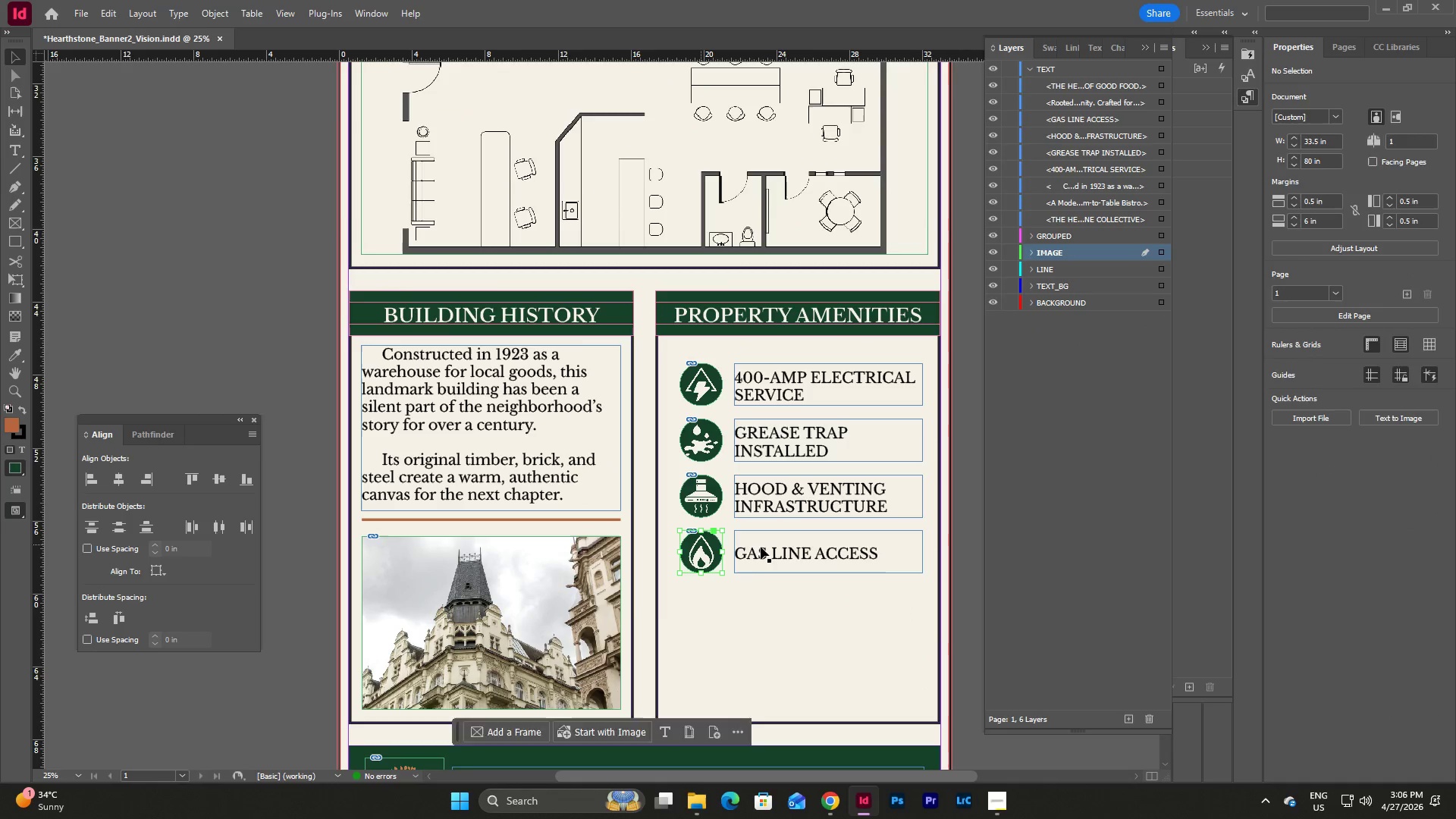 
double_click([793, 552])
 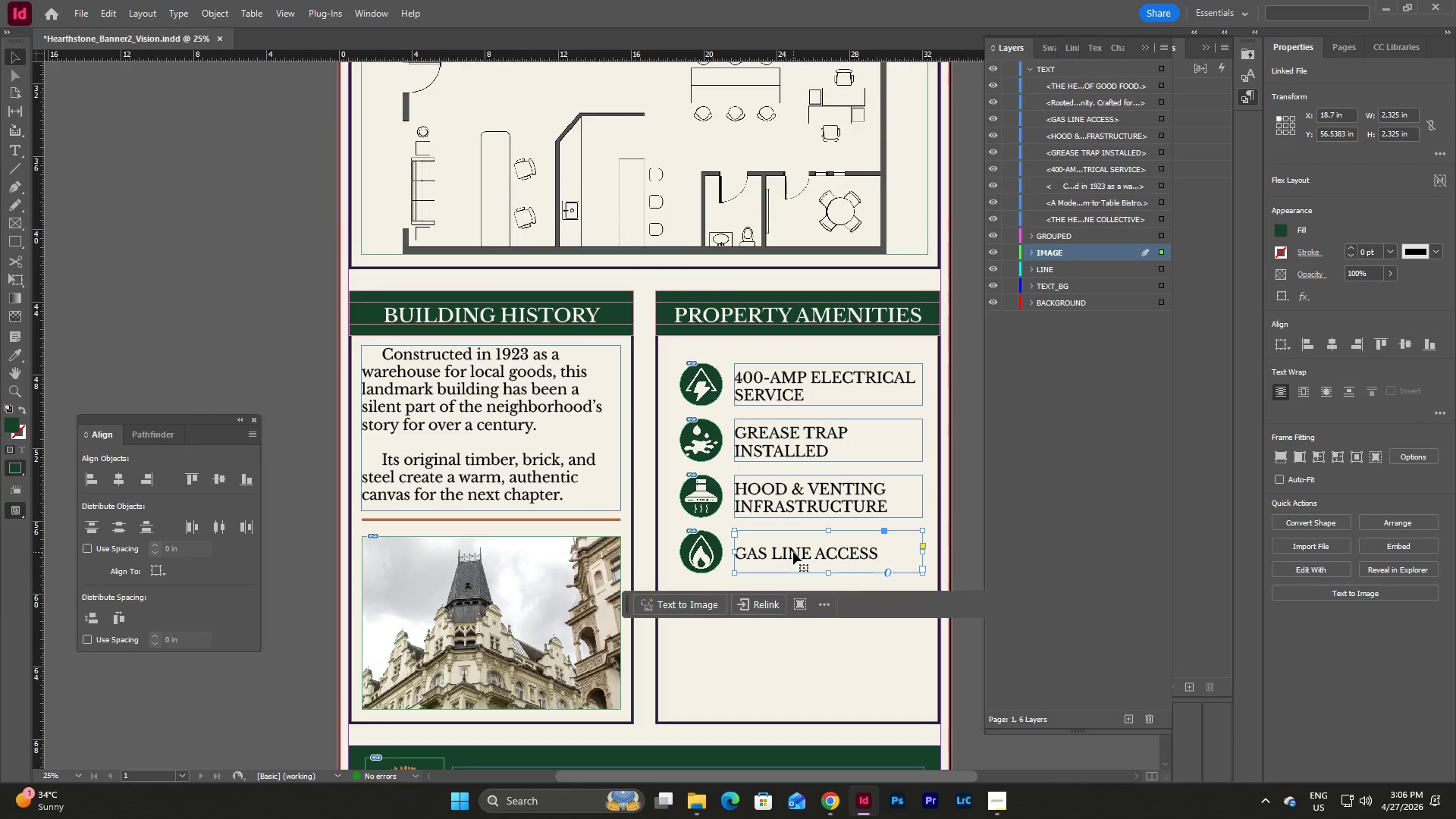 
key(Backspace)
 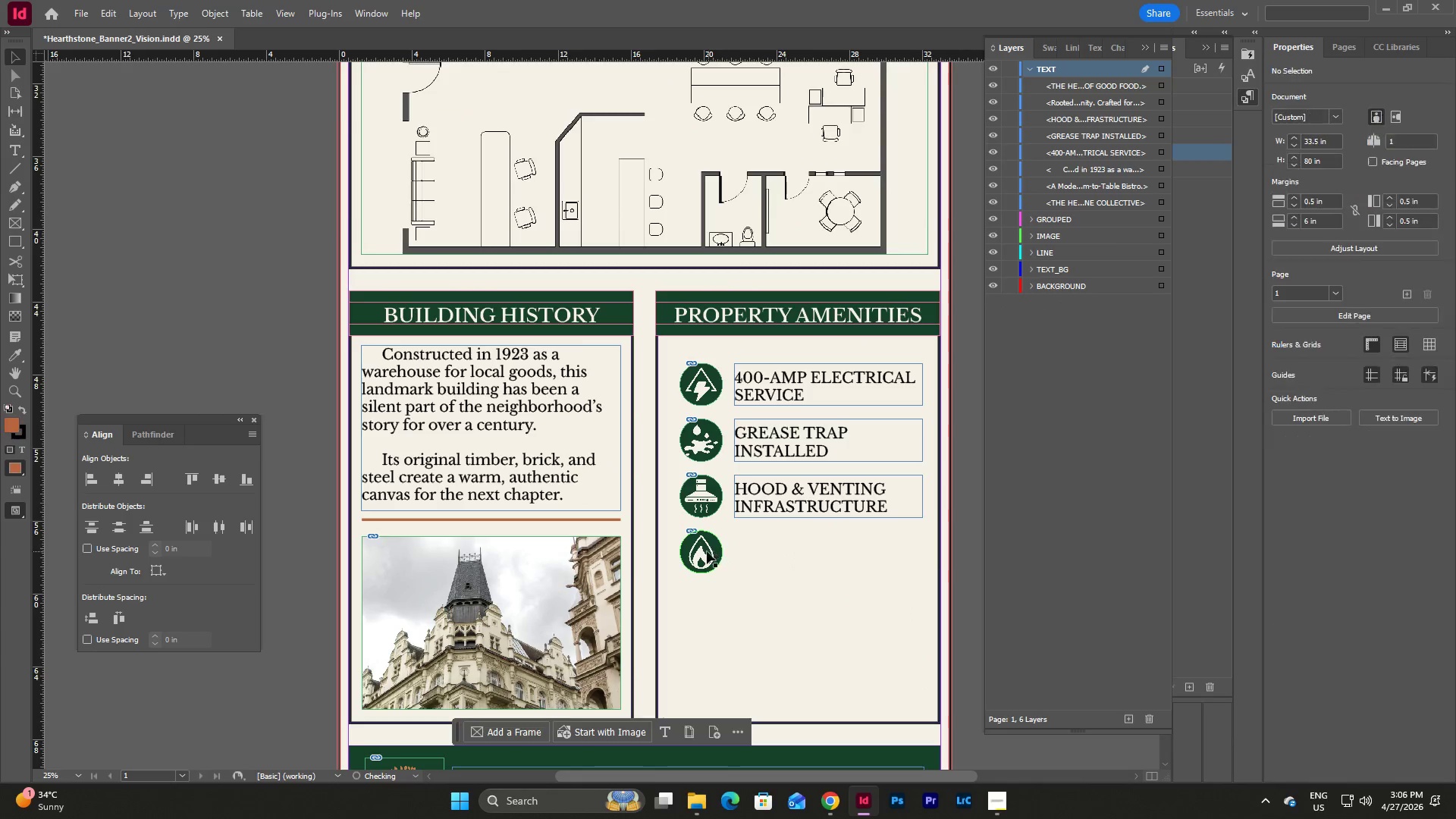 
left_click([704, 551])
 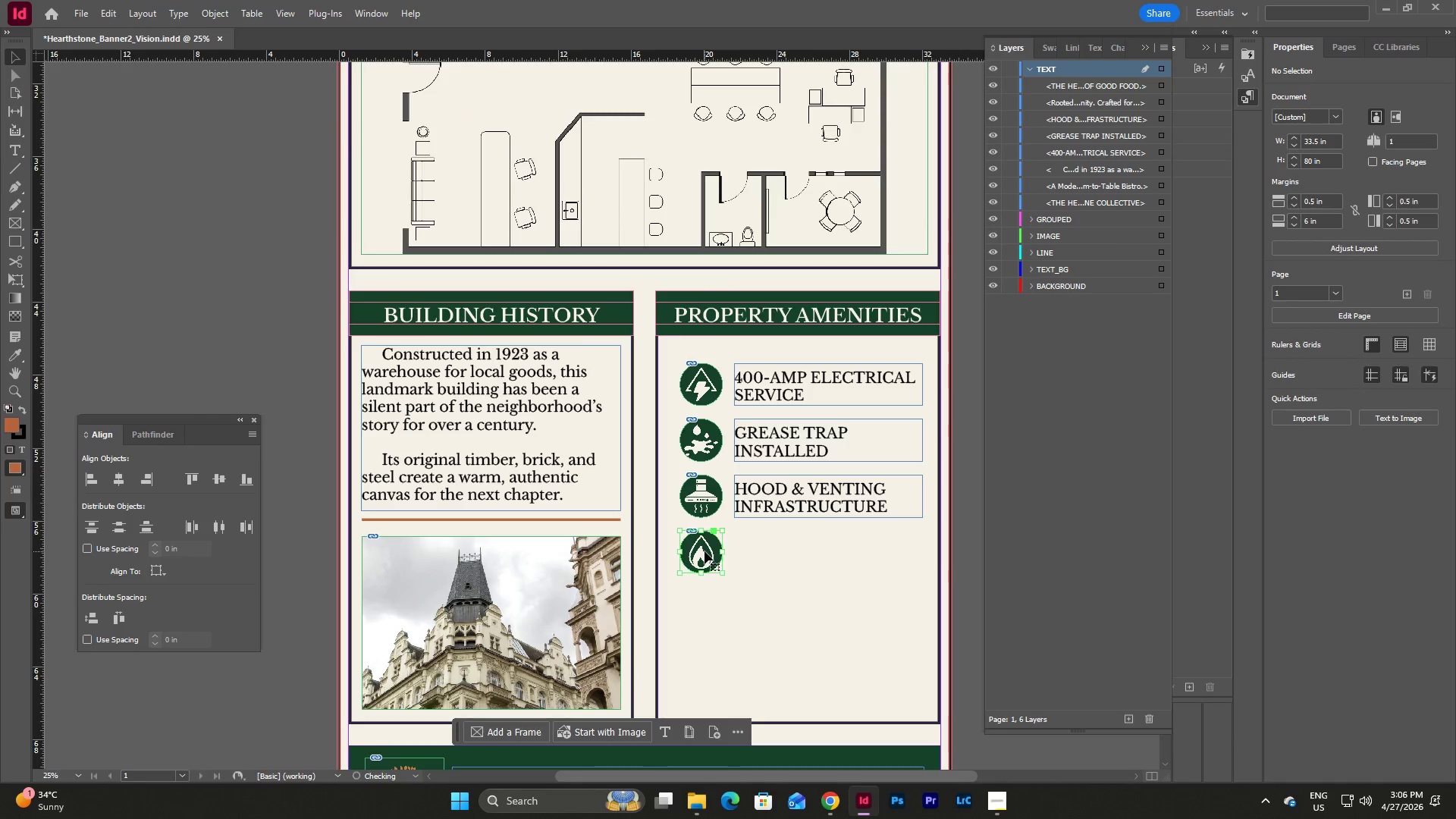 
key(Backspace)
 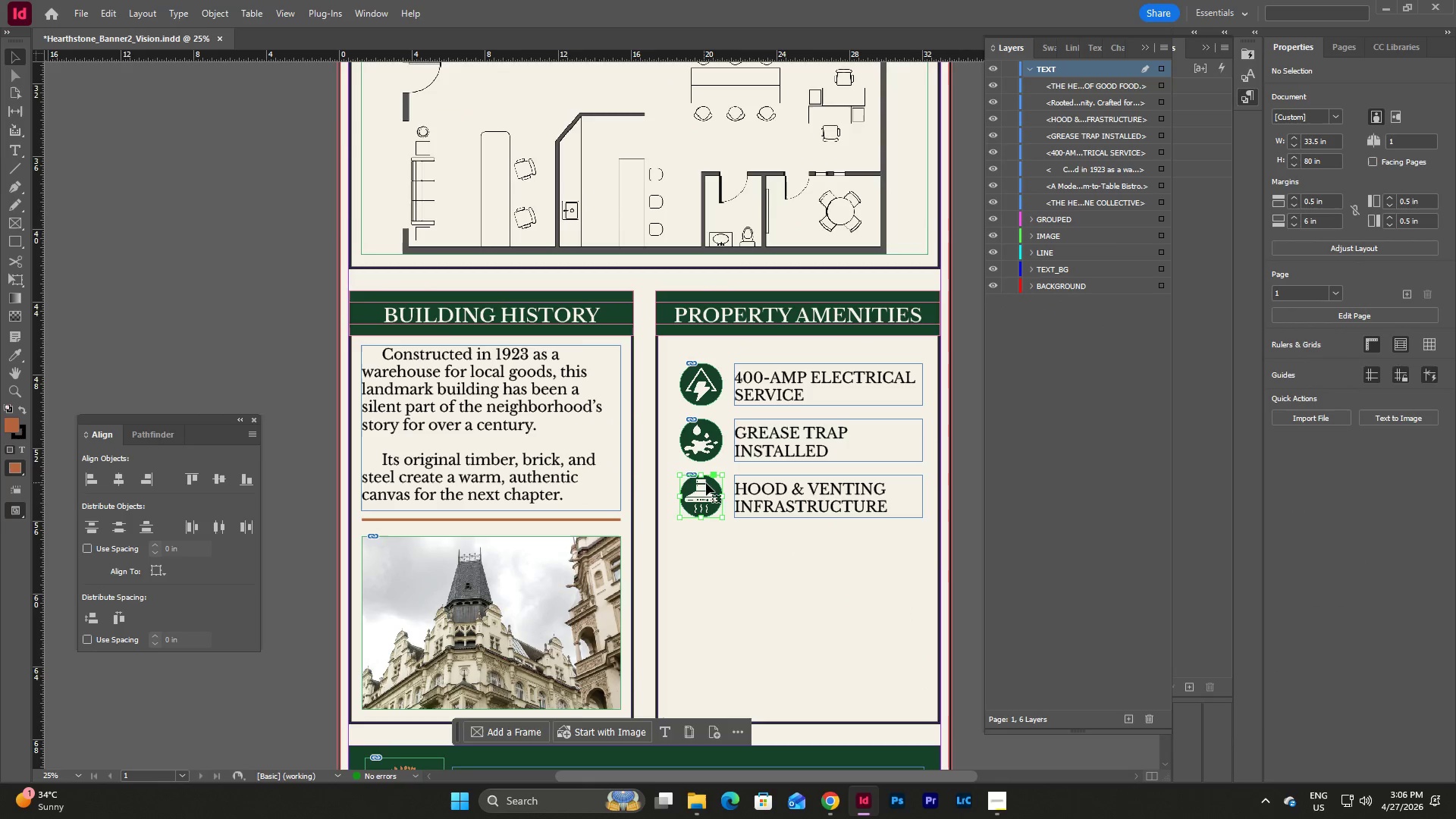 
double_click([796, 493])
 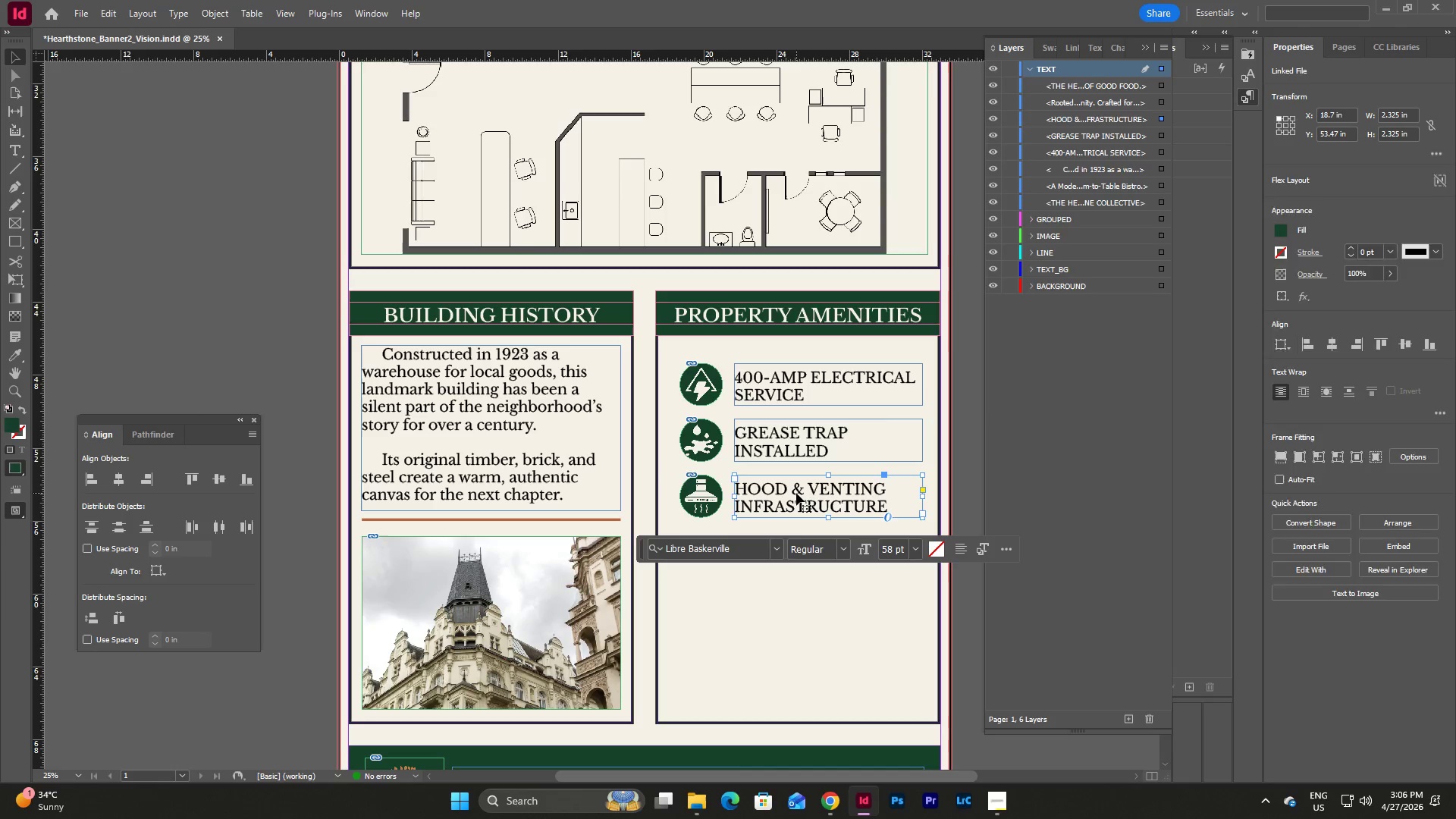 
key(Backspace)
 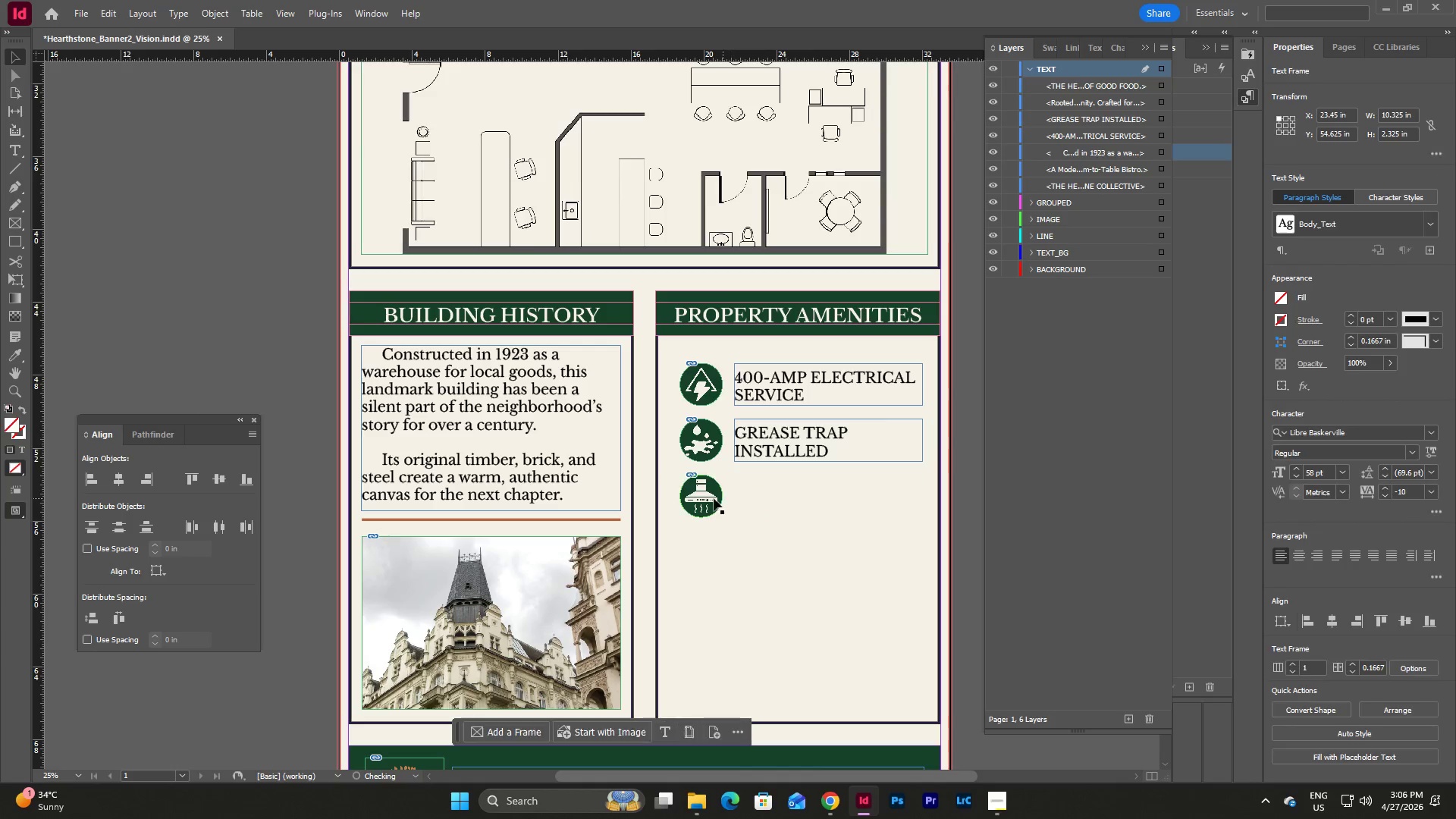 
left_click([711, 498])
 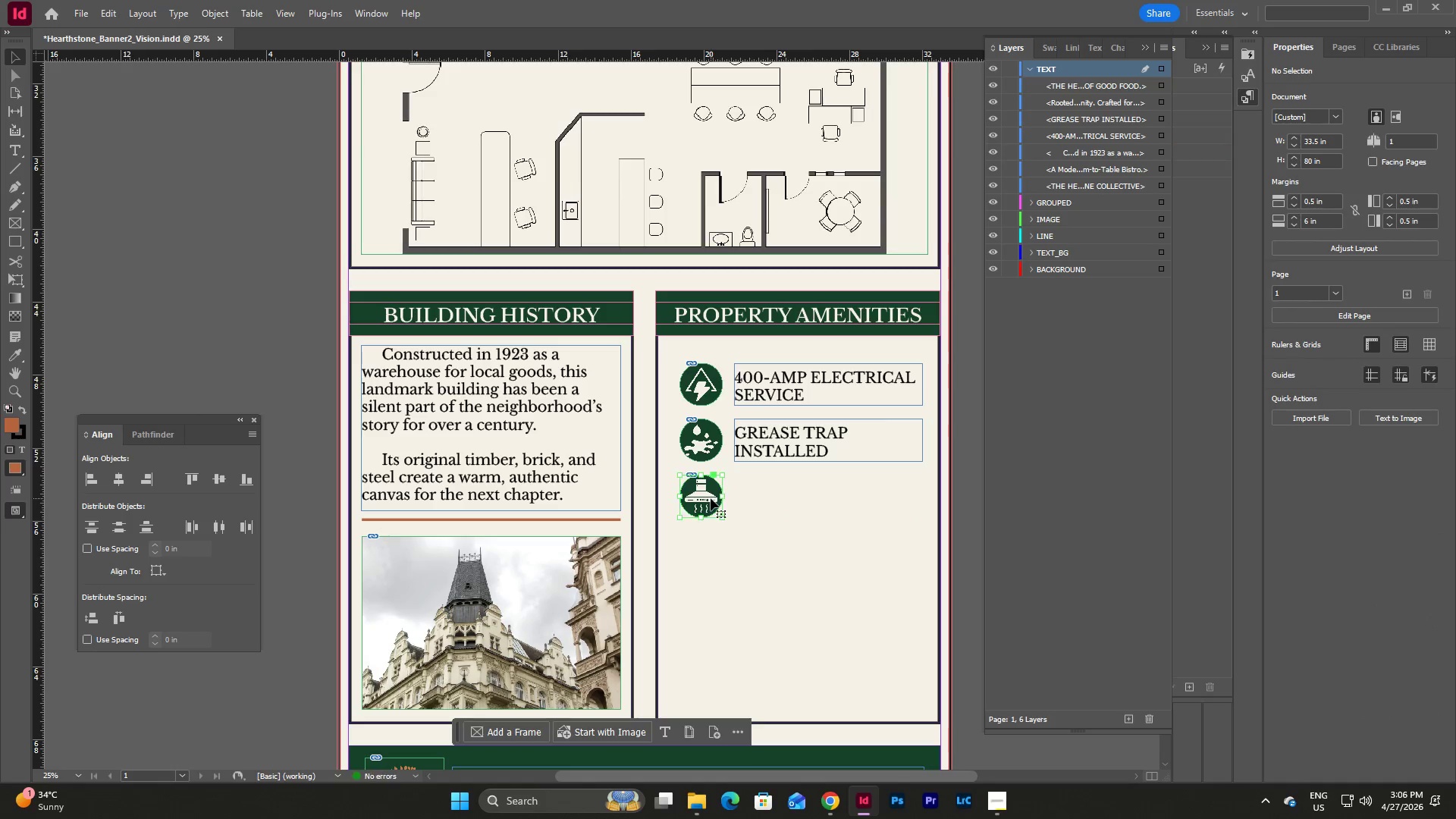 
key(Backspace)
 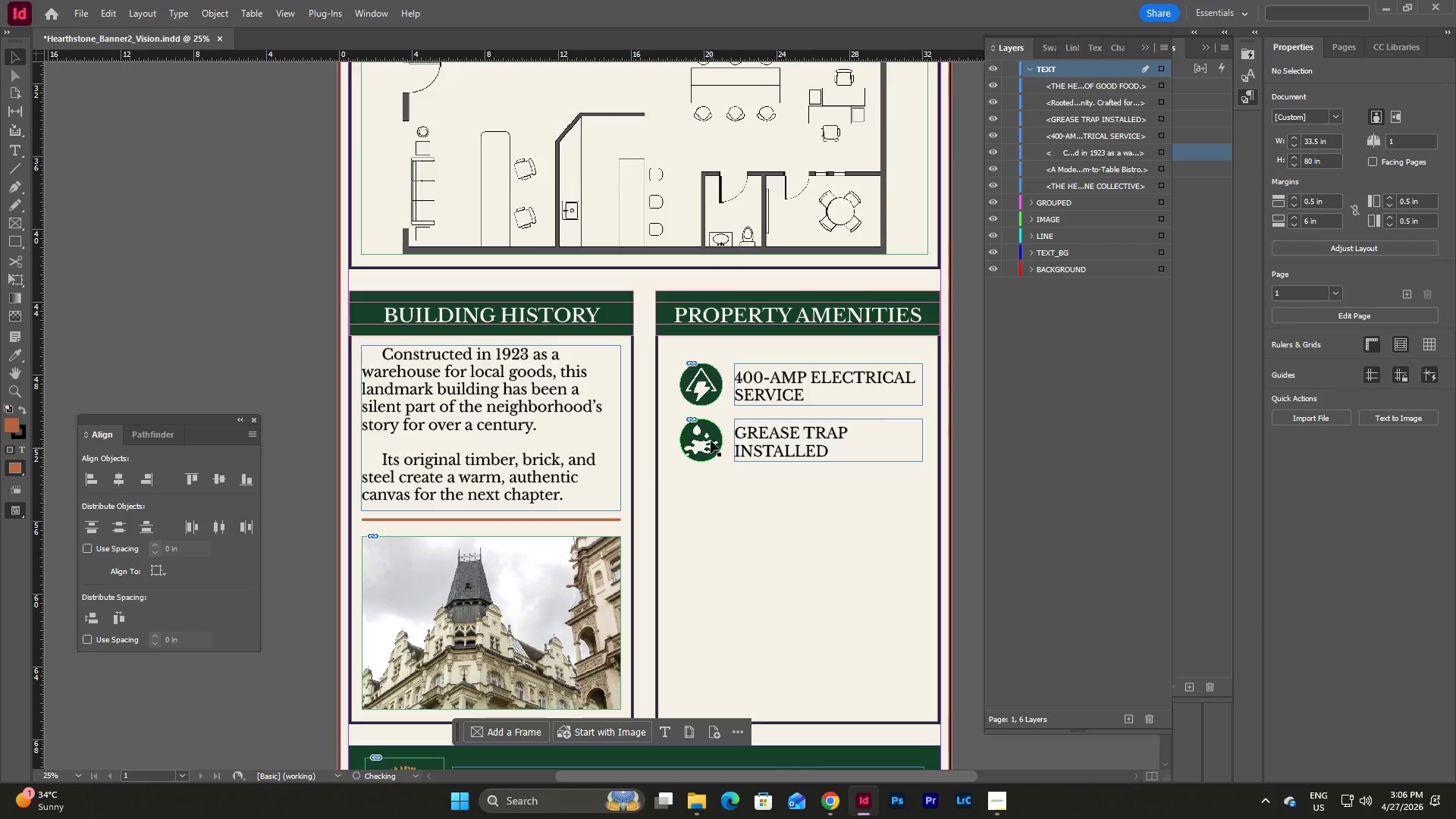 
left_click([711, 440])
 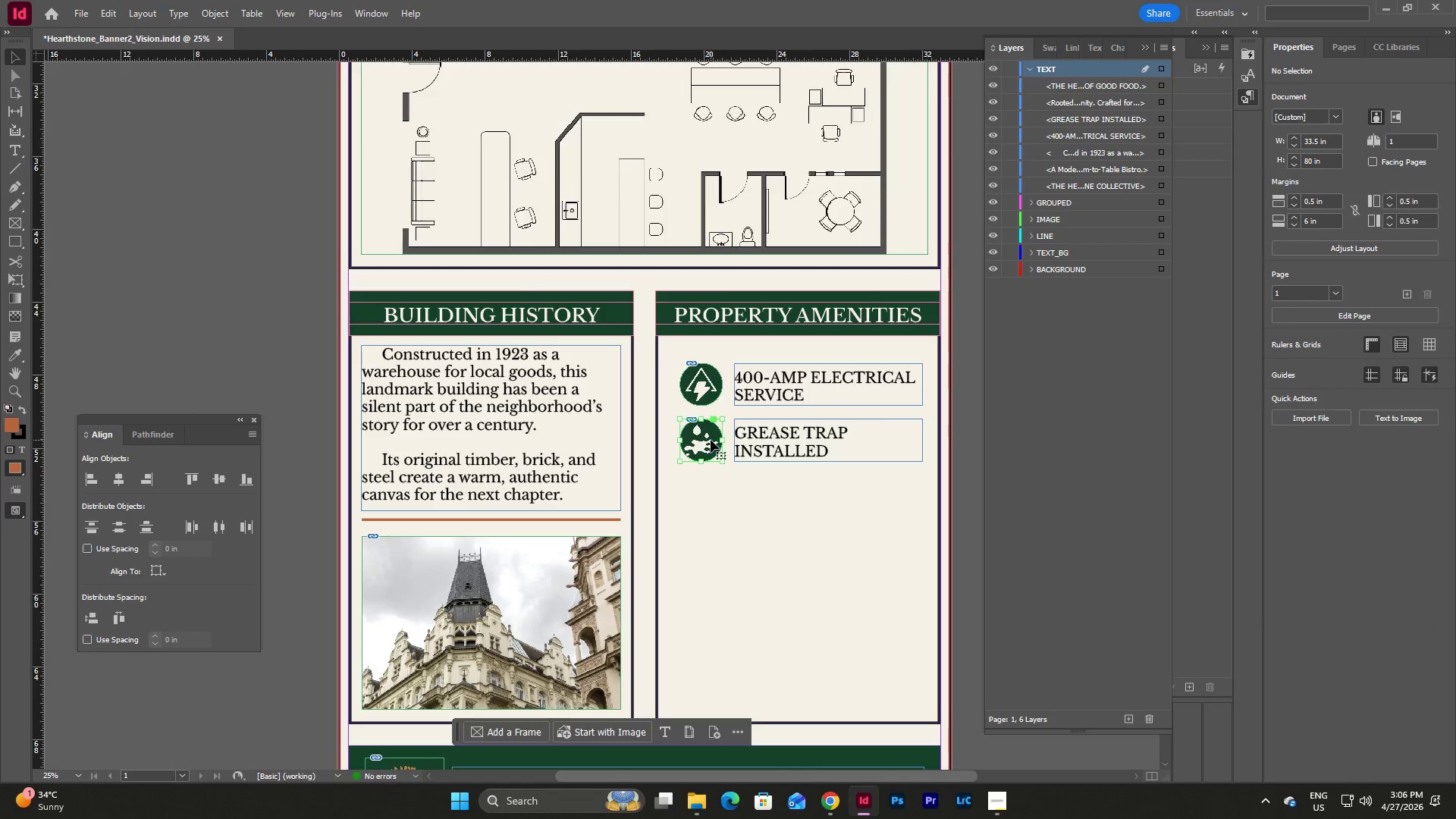 
key(Backspace)
 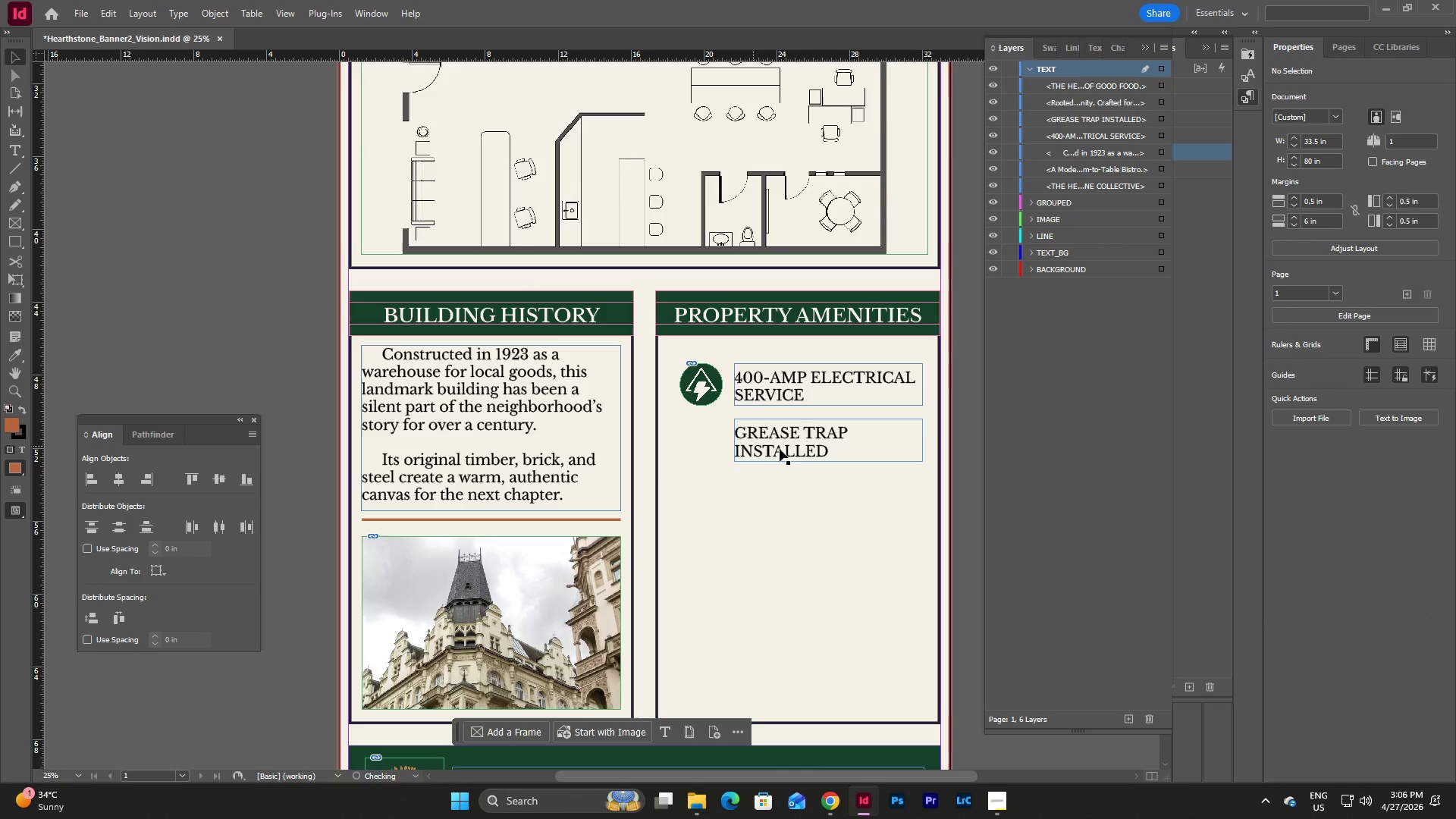 
double_click([790, 450])
 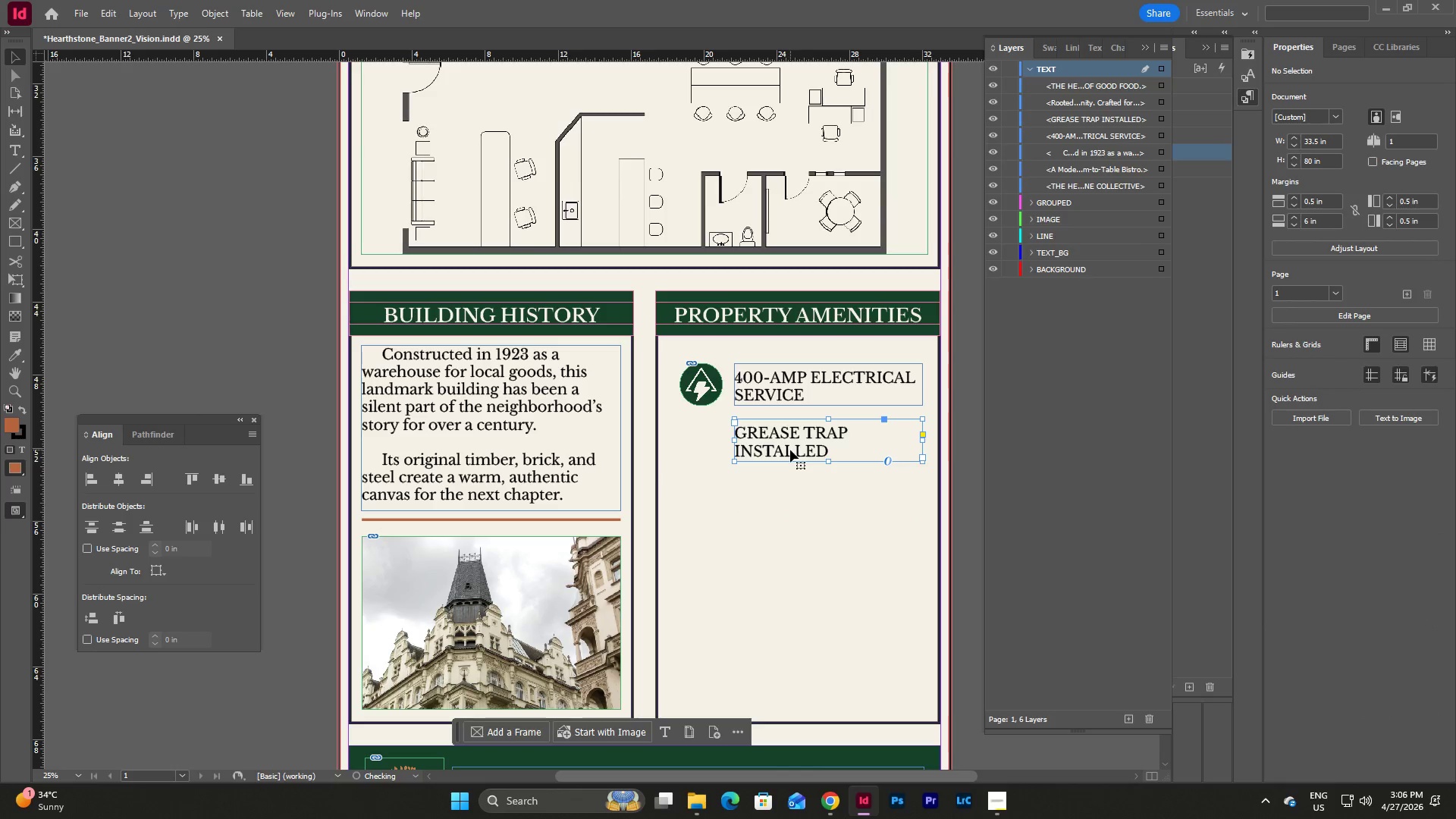 
key(Backspace)
 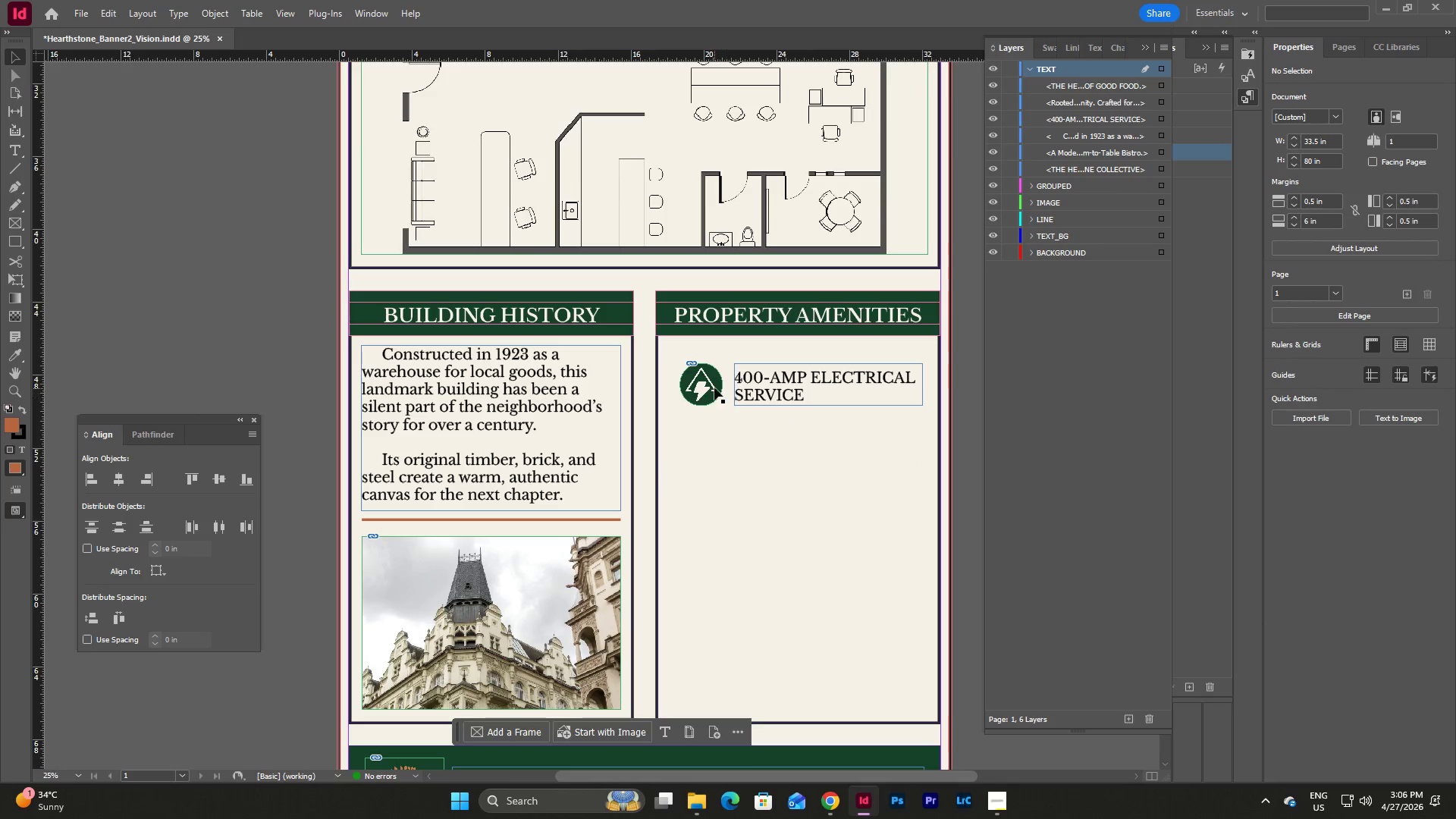 
left_click([713, 388])
 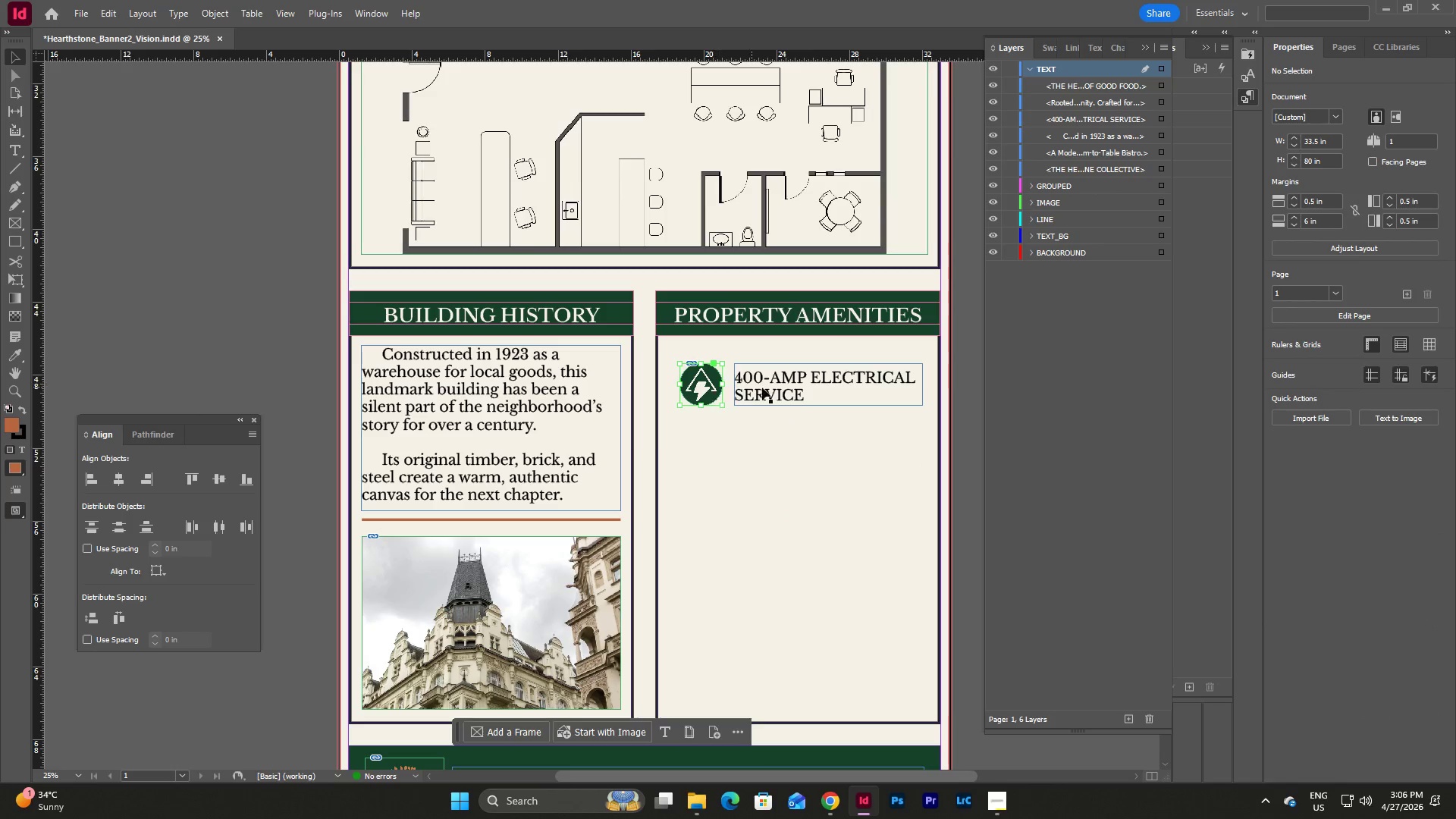 
key(Backspace)
 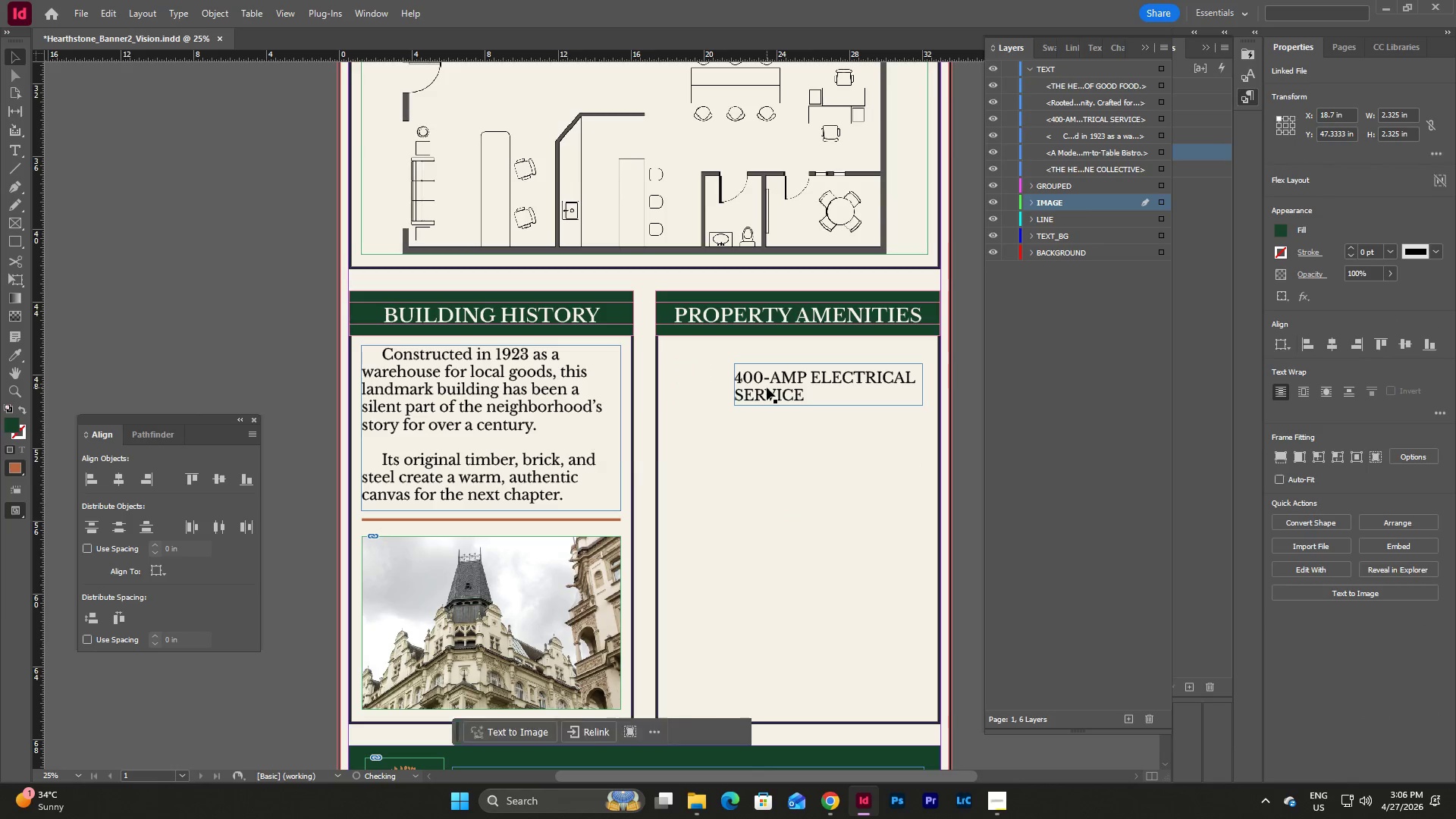 
left_click([767, 388])
 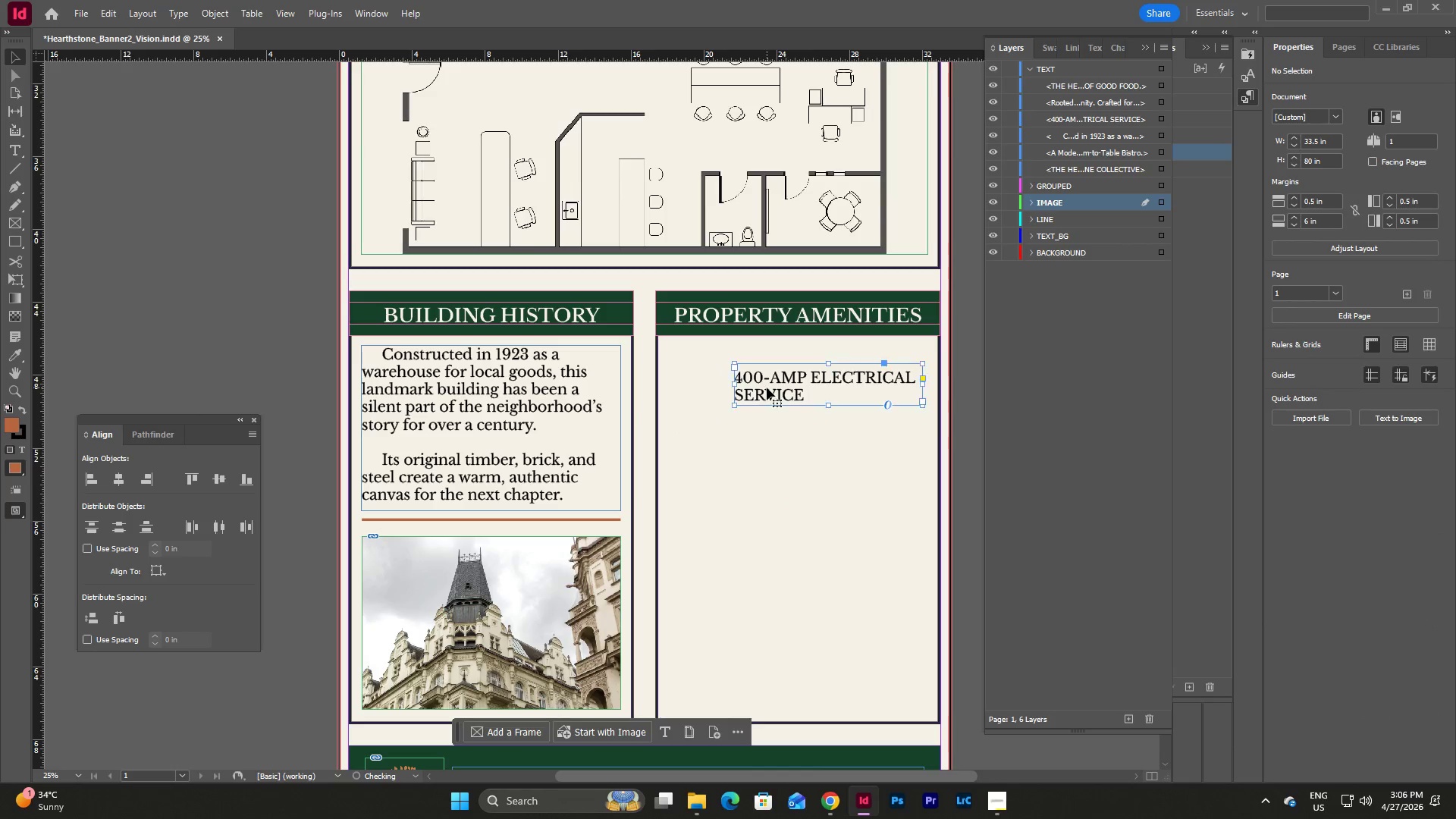 
key(Backspace)
 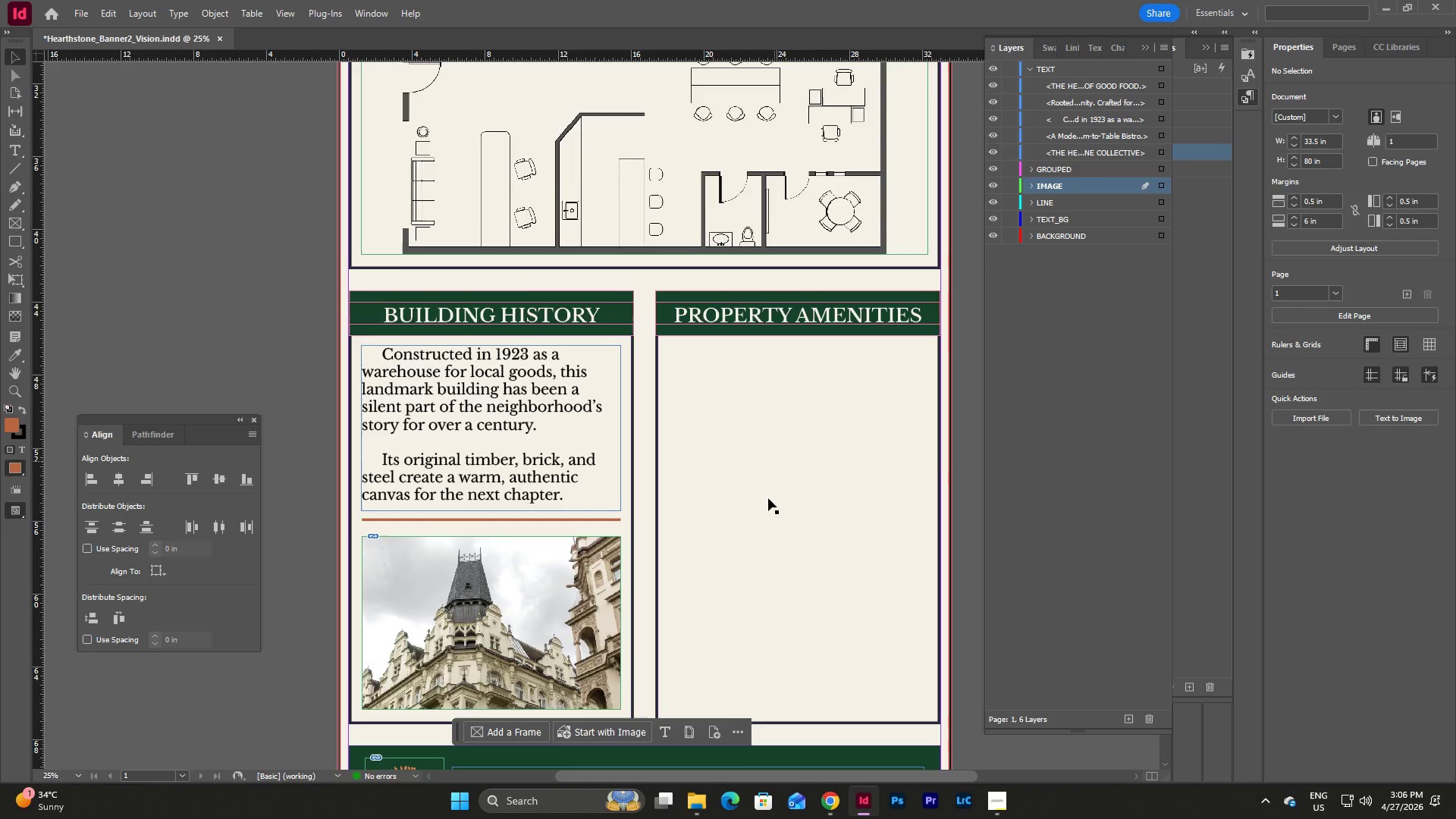 
scroll: coordinate [768, 501], scroll_direction: down, amount: 3.0
 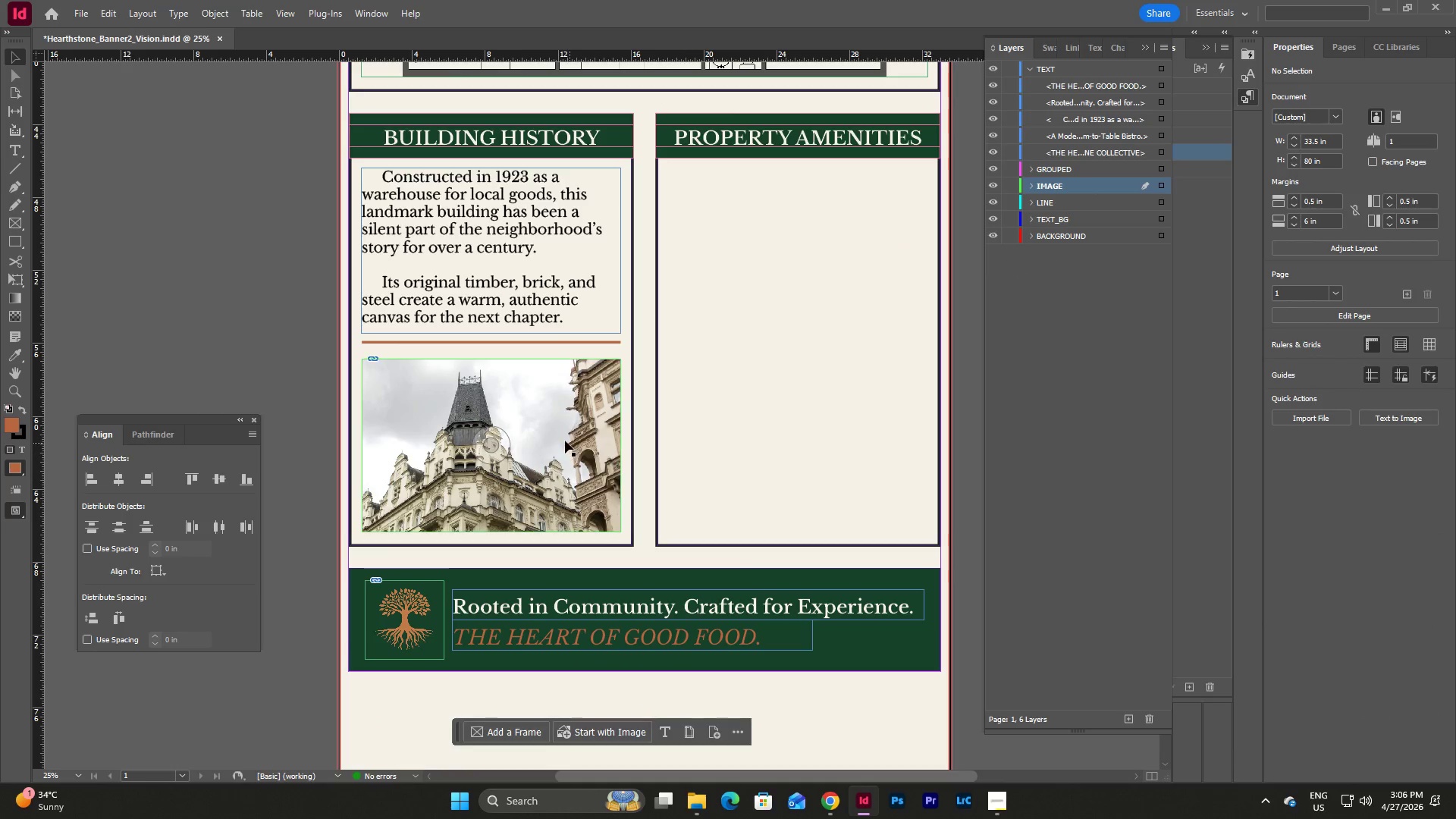 
left_click([565, 441])
 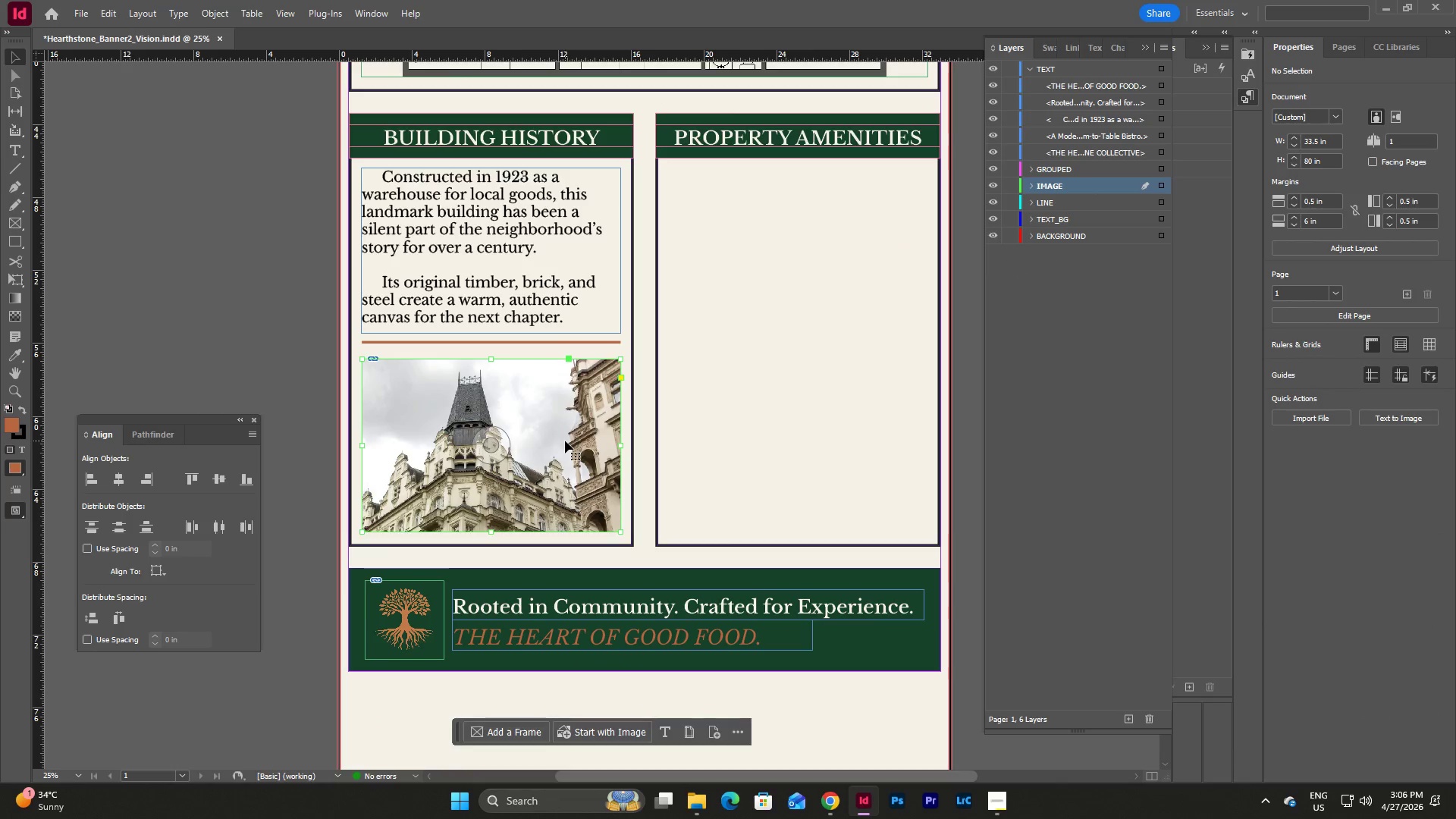 
key(Backspace)
 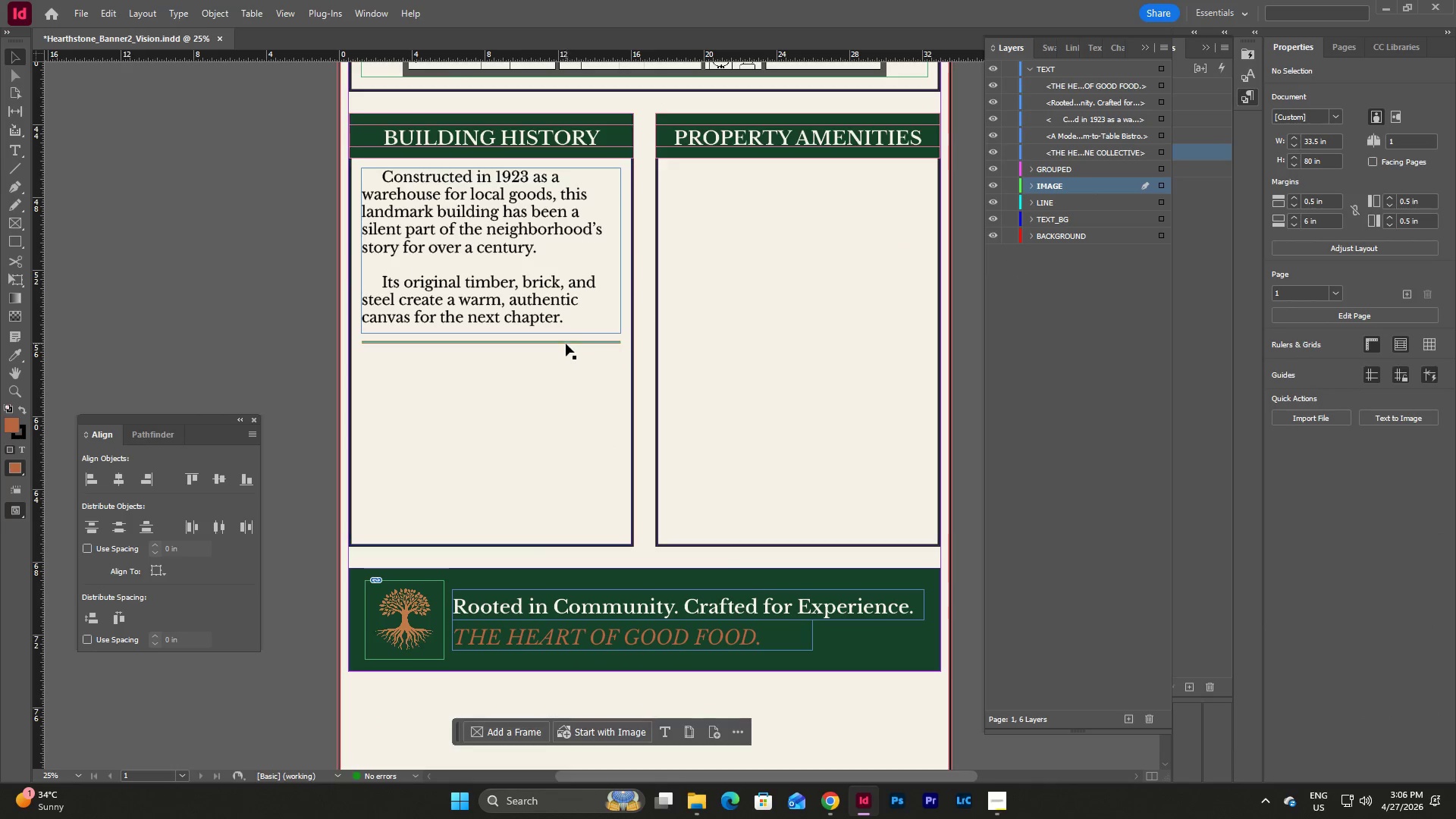 
left_click([566, 344])
 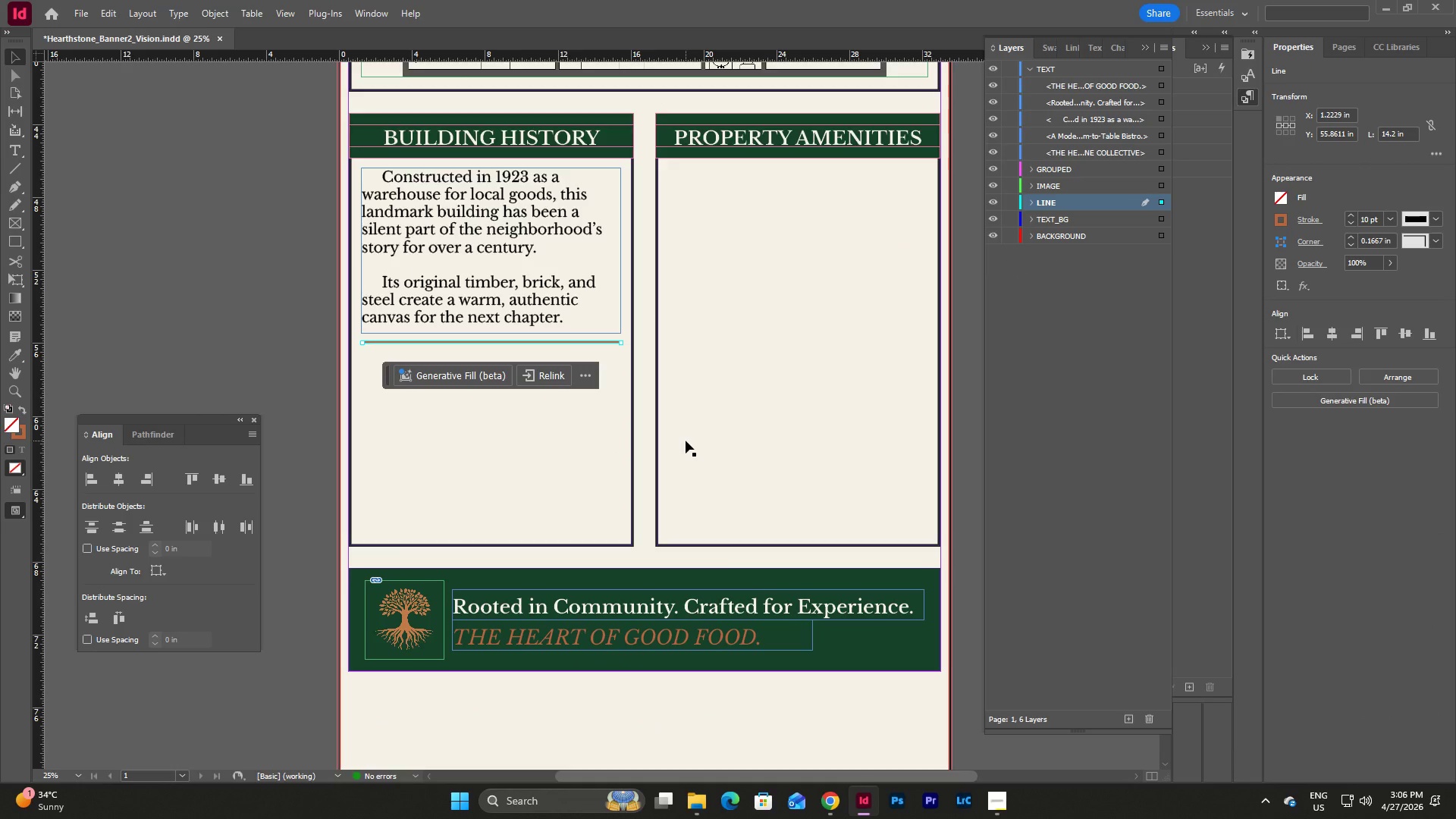 
scroll: coordinate [686, 441], scroll_direction: up, amount: 7.0
 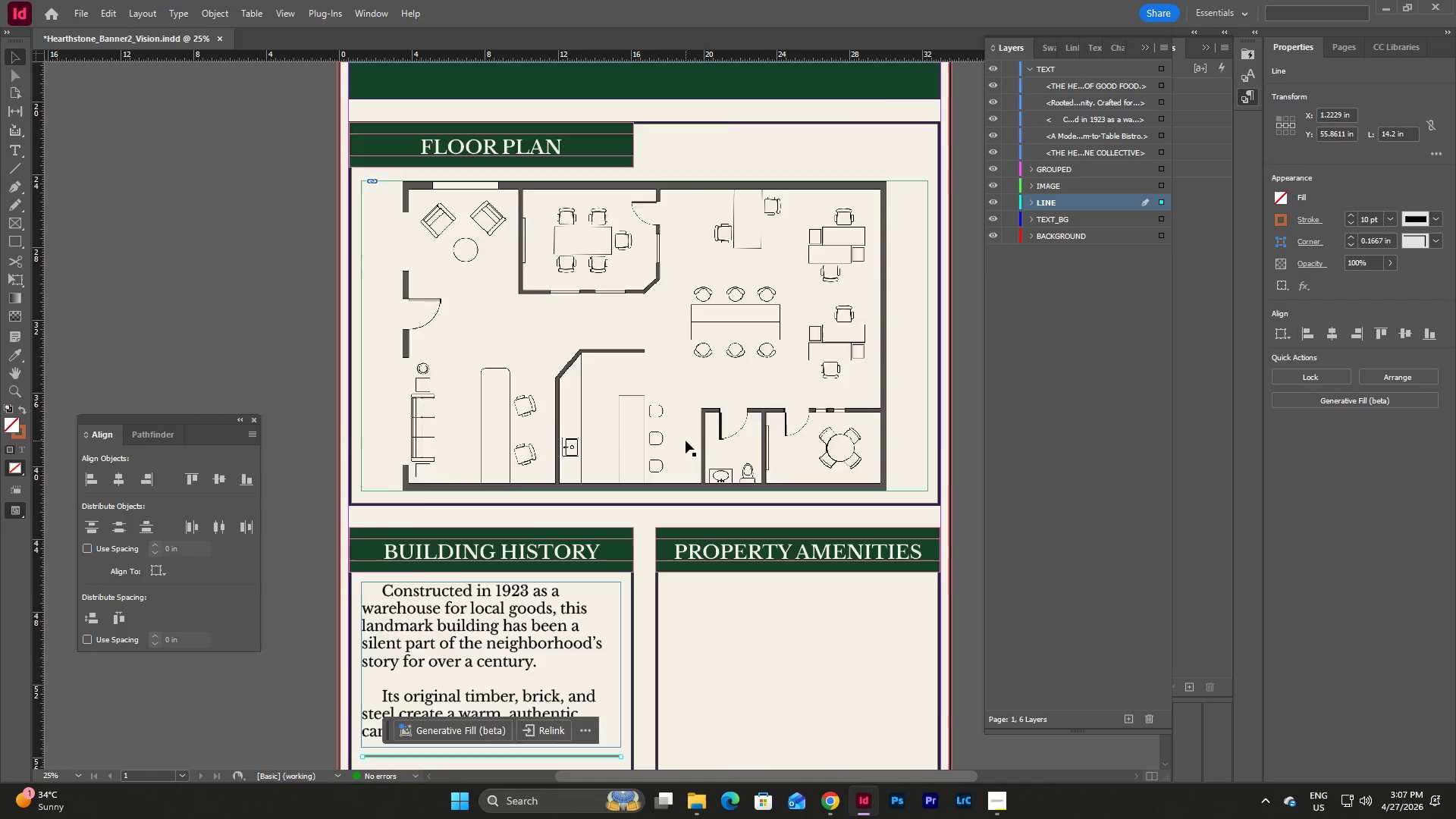 
scroll: coordinate [686, 441], scroll_direction: down, amount: 3.0
 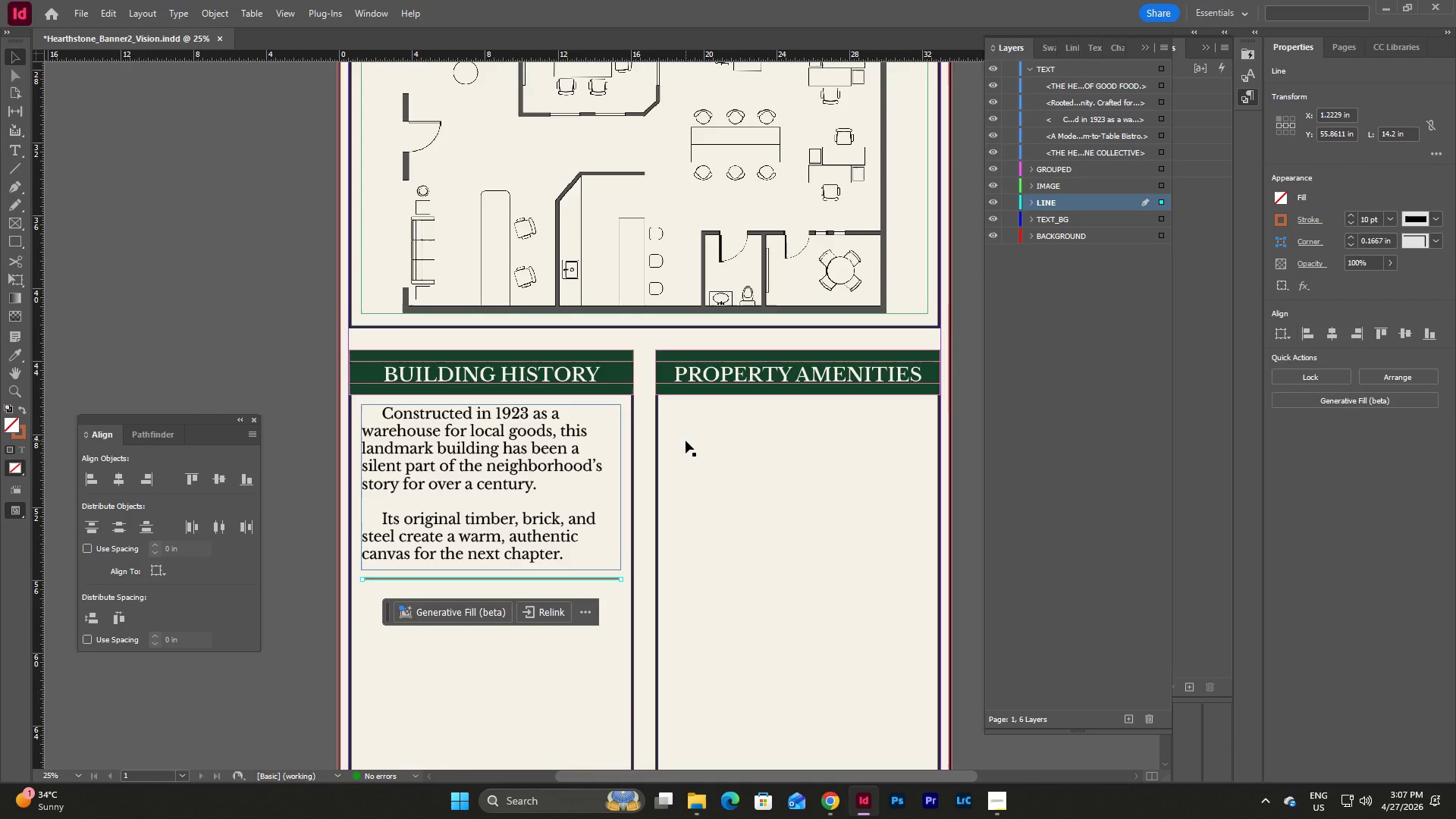 
key(Control+Z)
 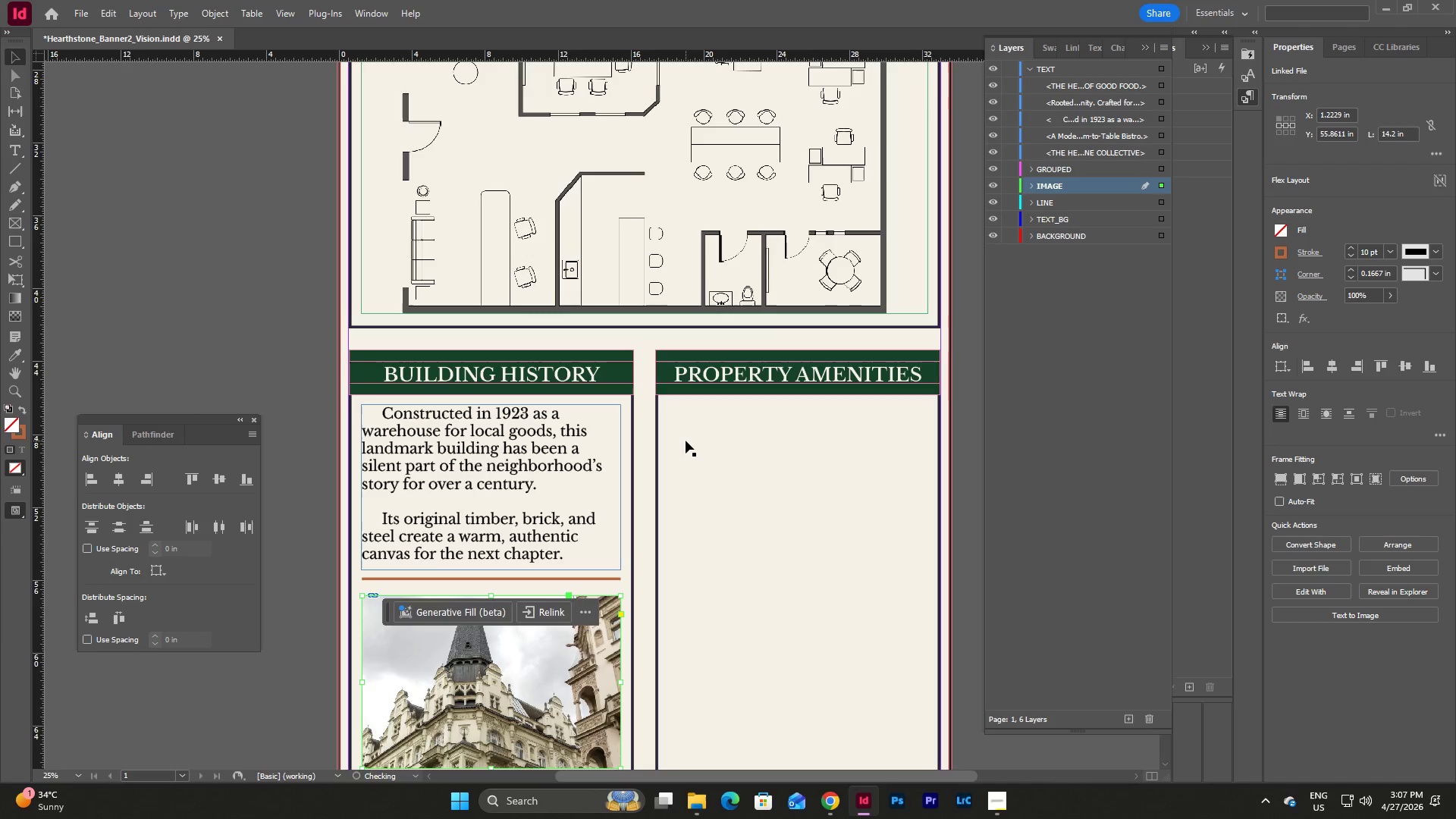 
key(Control+Z)
 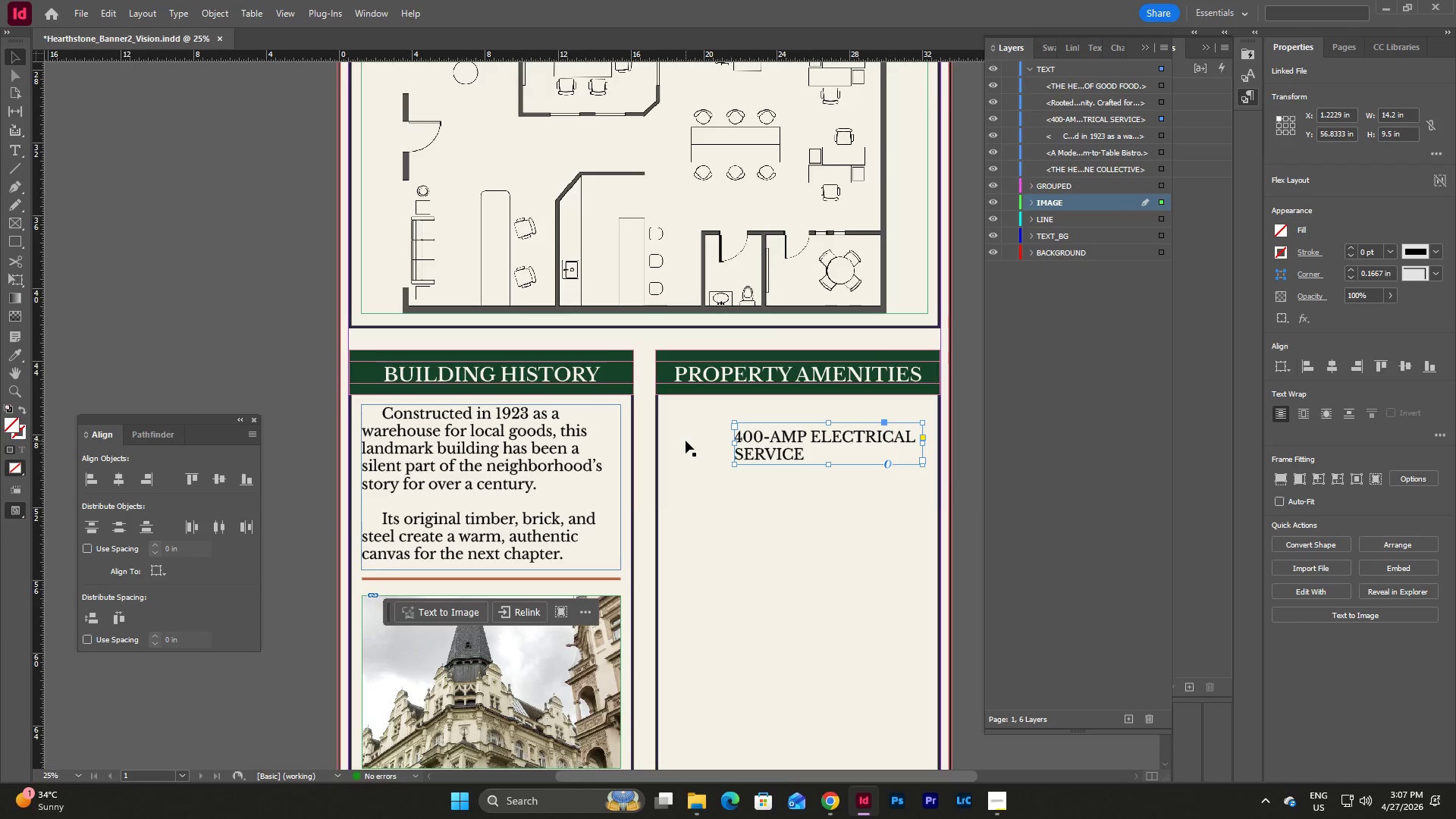 
key(Control+Z)
 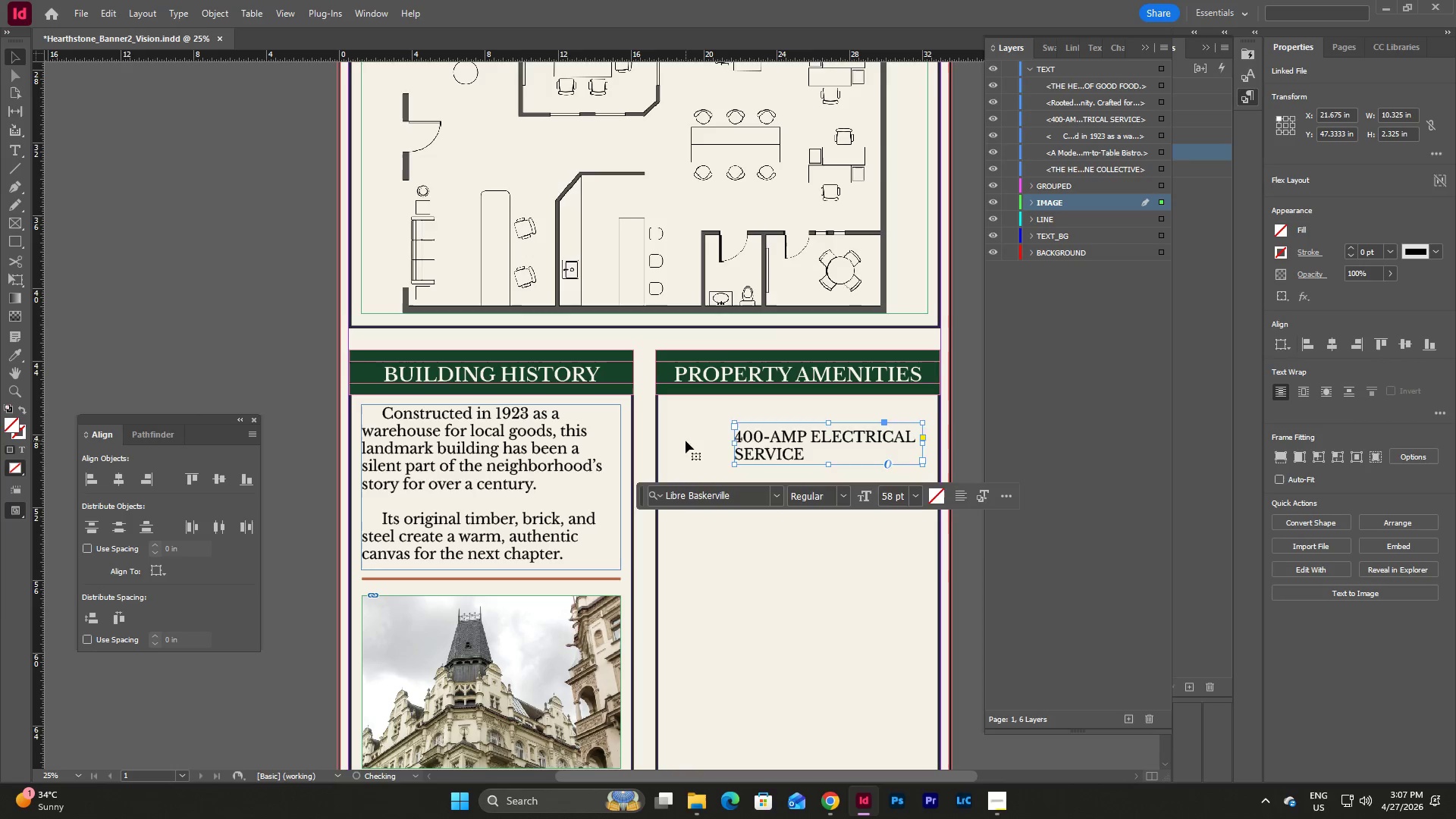 
key(Control+Z)
 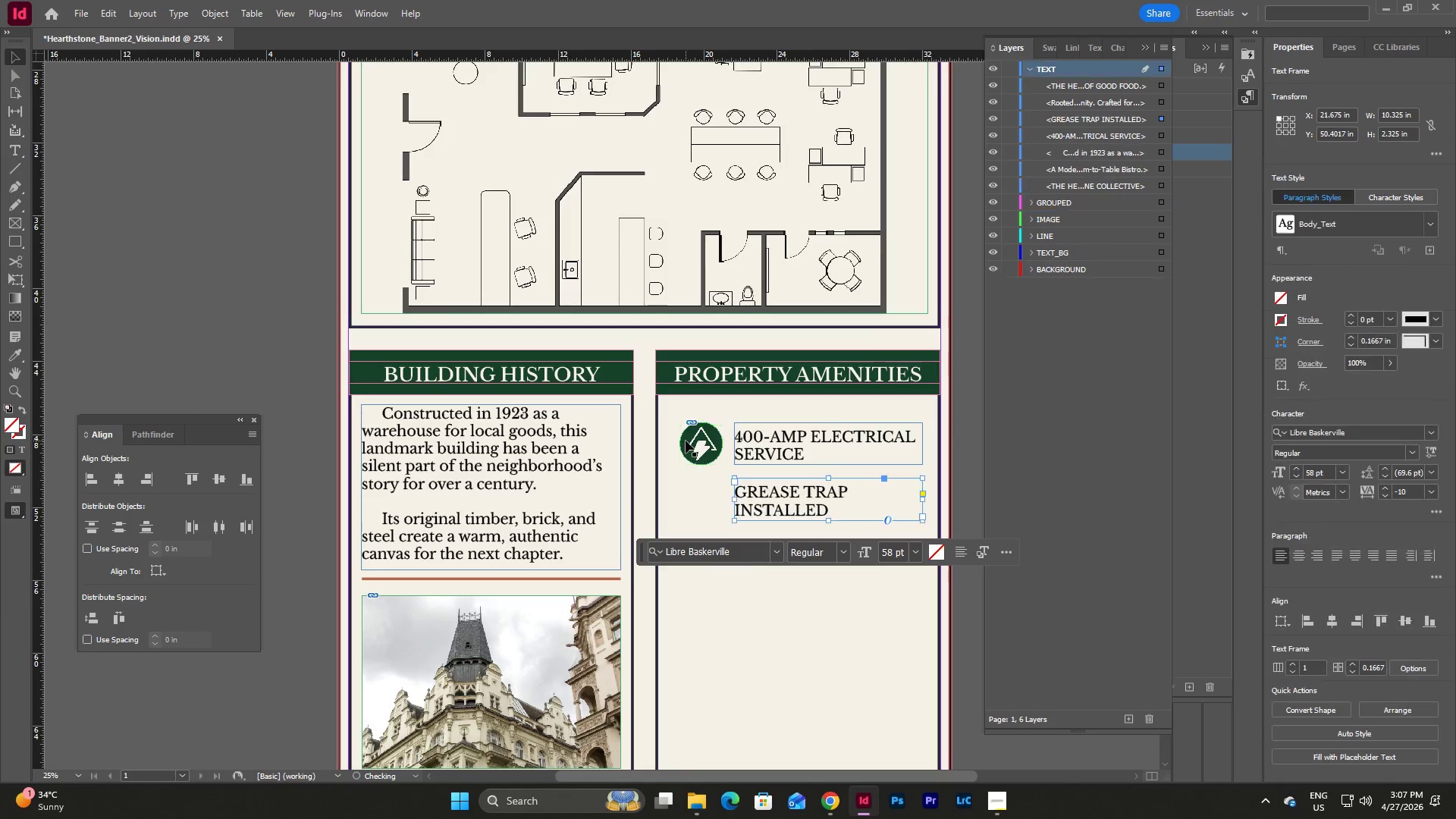 
key(Control+Z)
 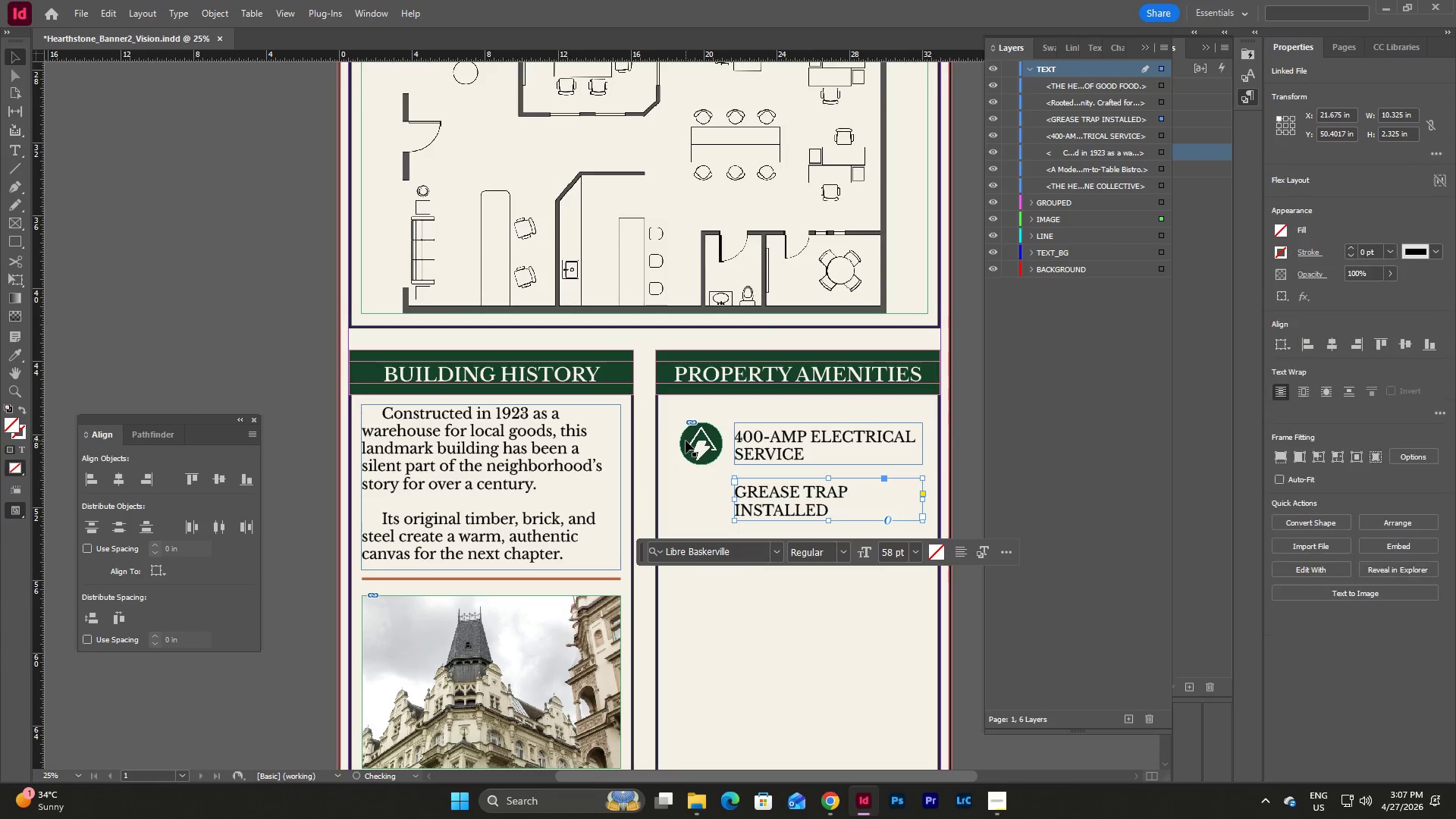 
key(Control+Z)
 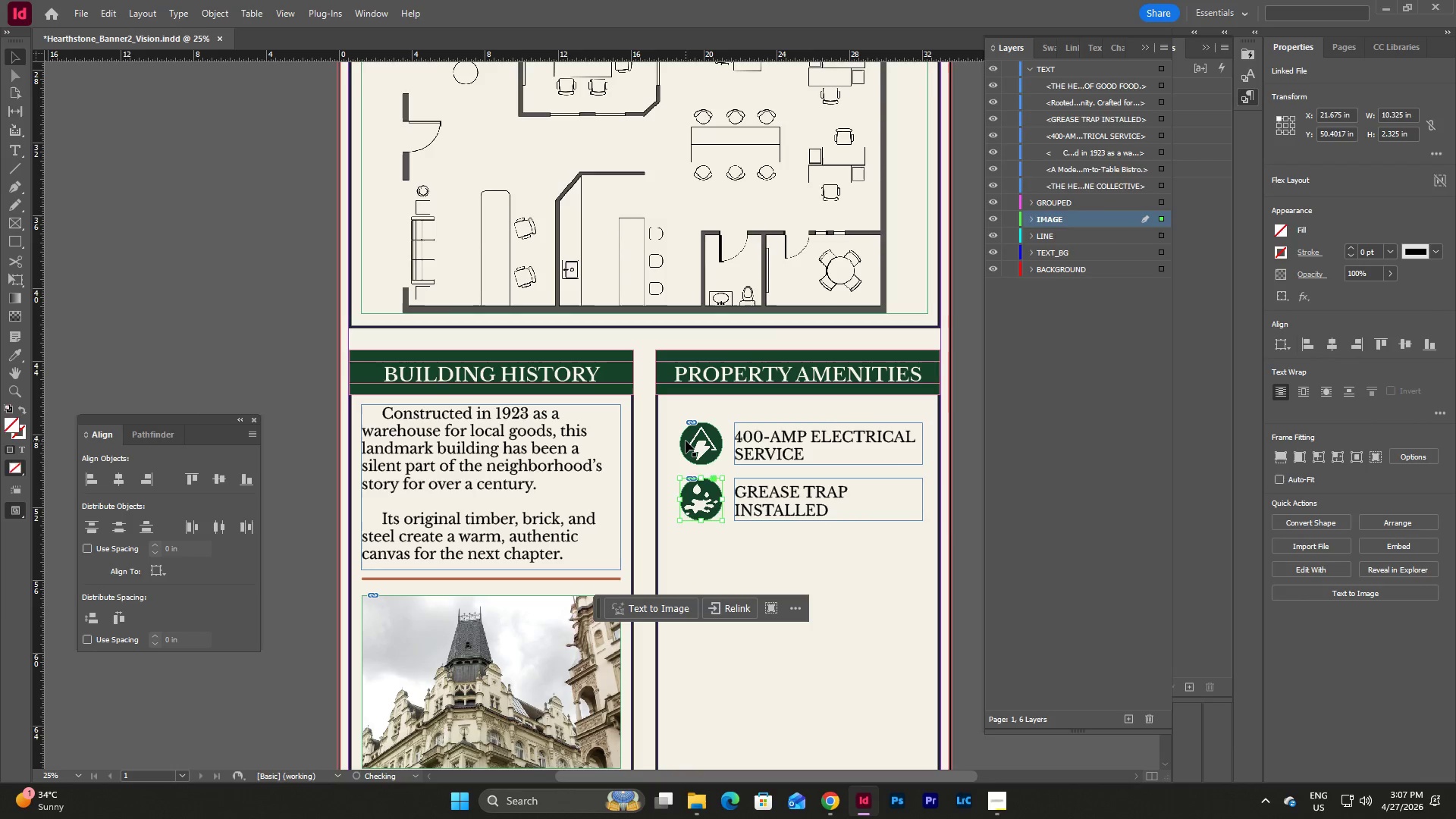 
key(Control+Z)
 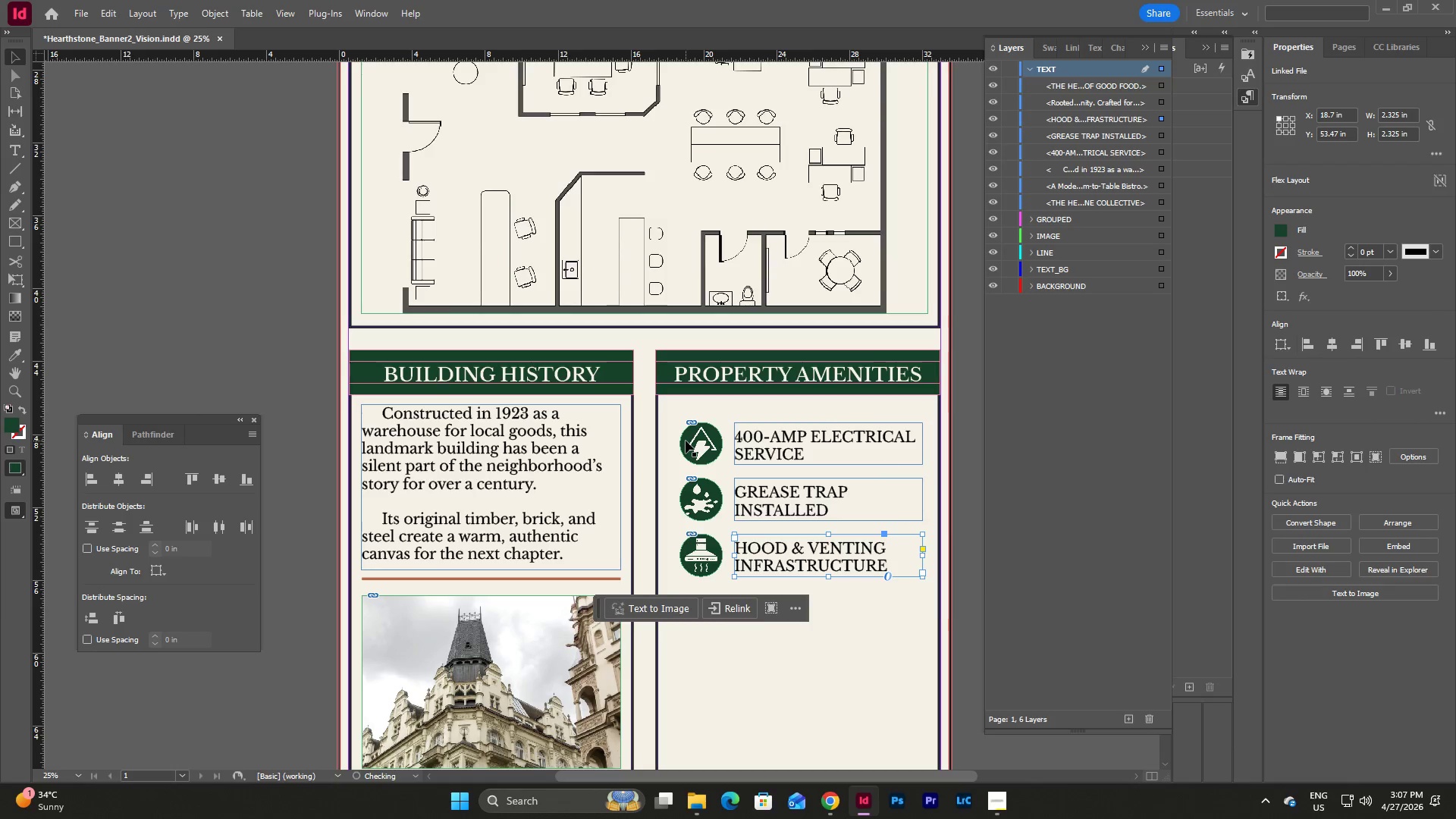 
key(Control+Z)
 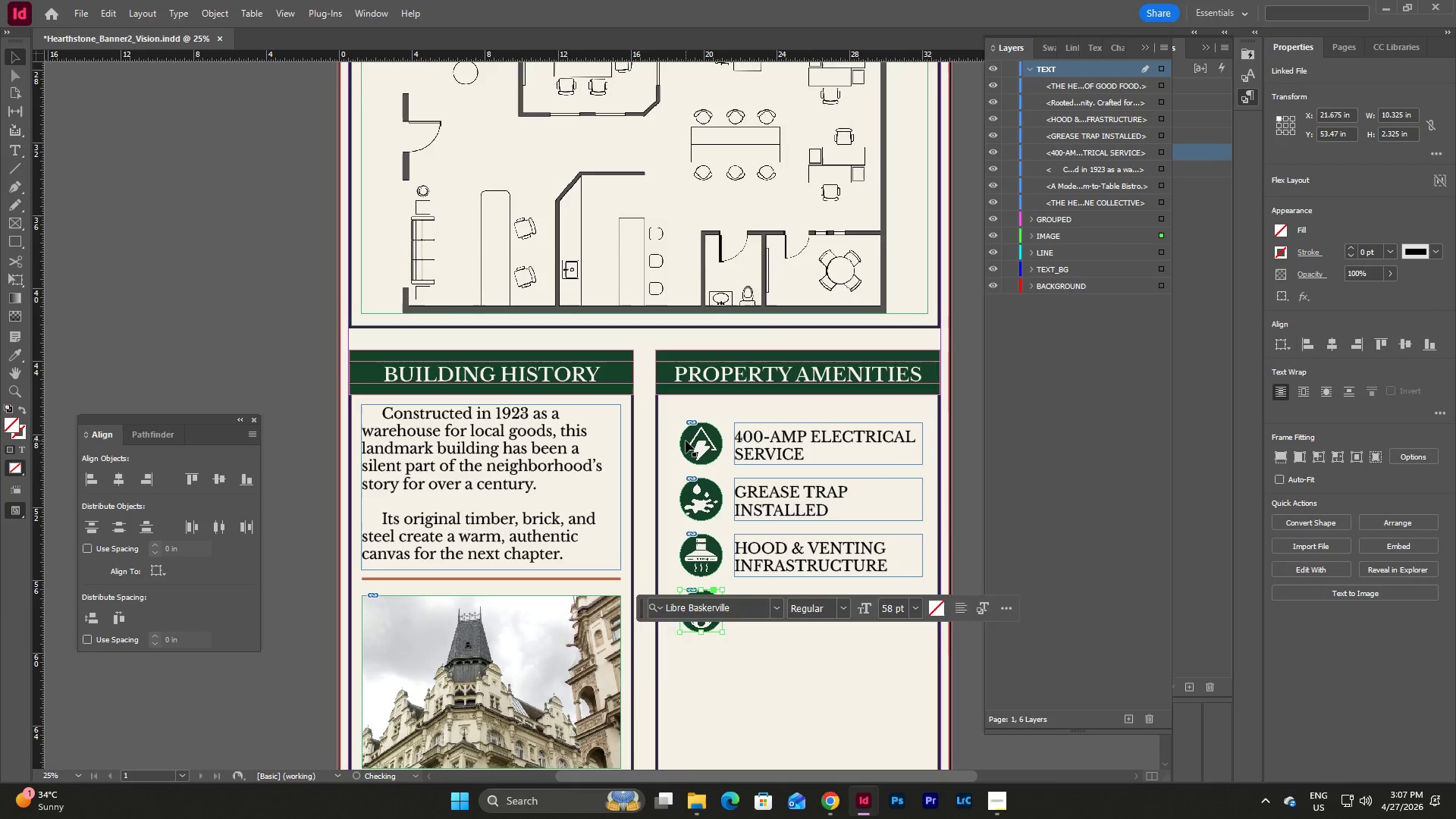 
key(Control+Z)
 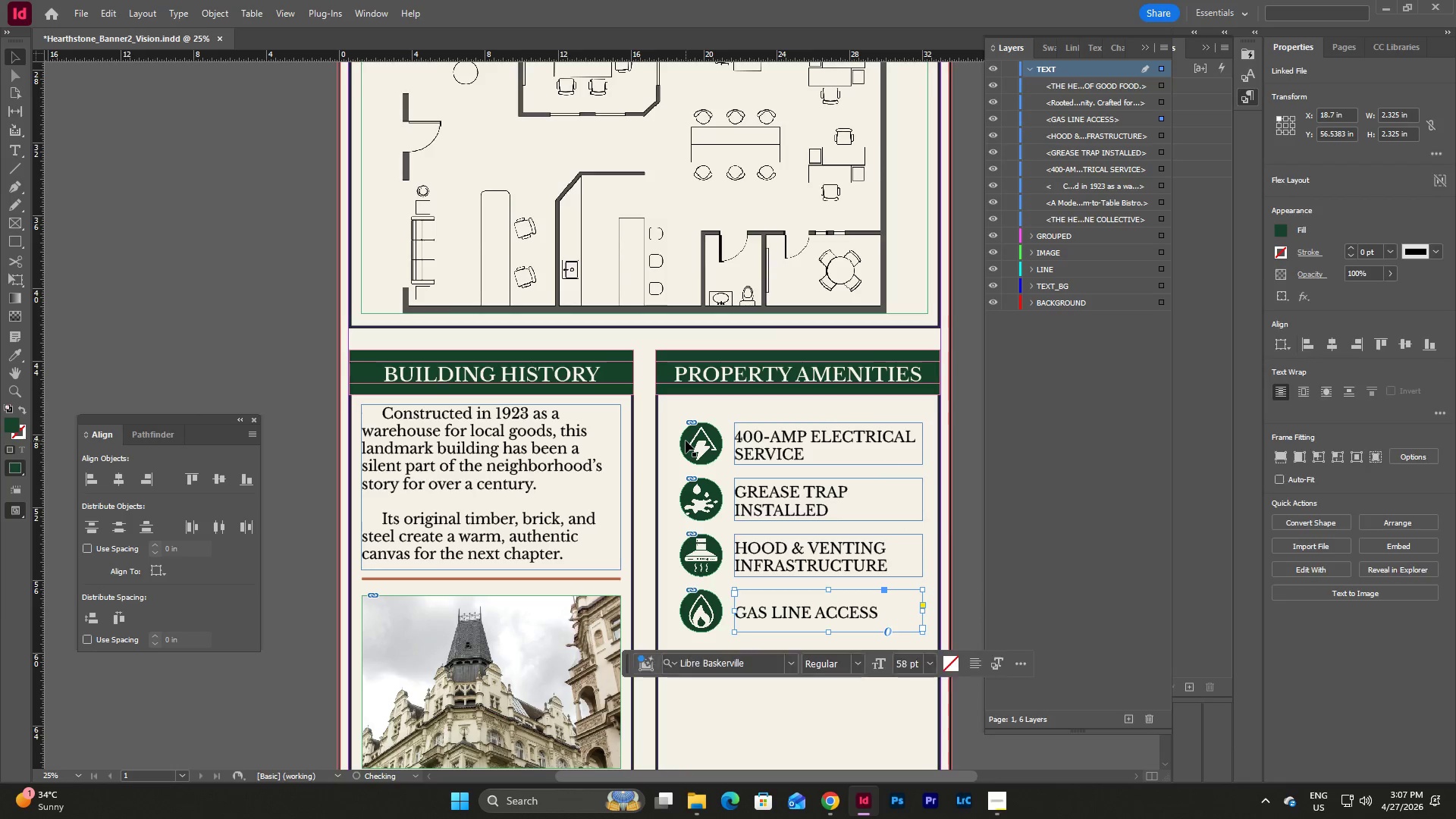 
key(Control+Z)
 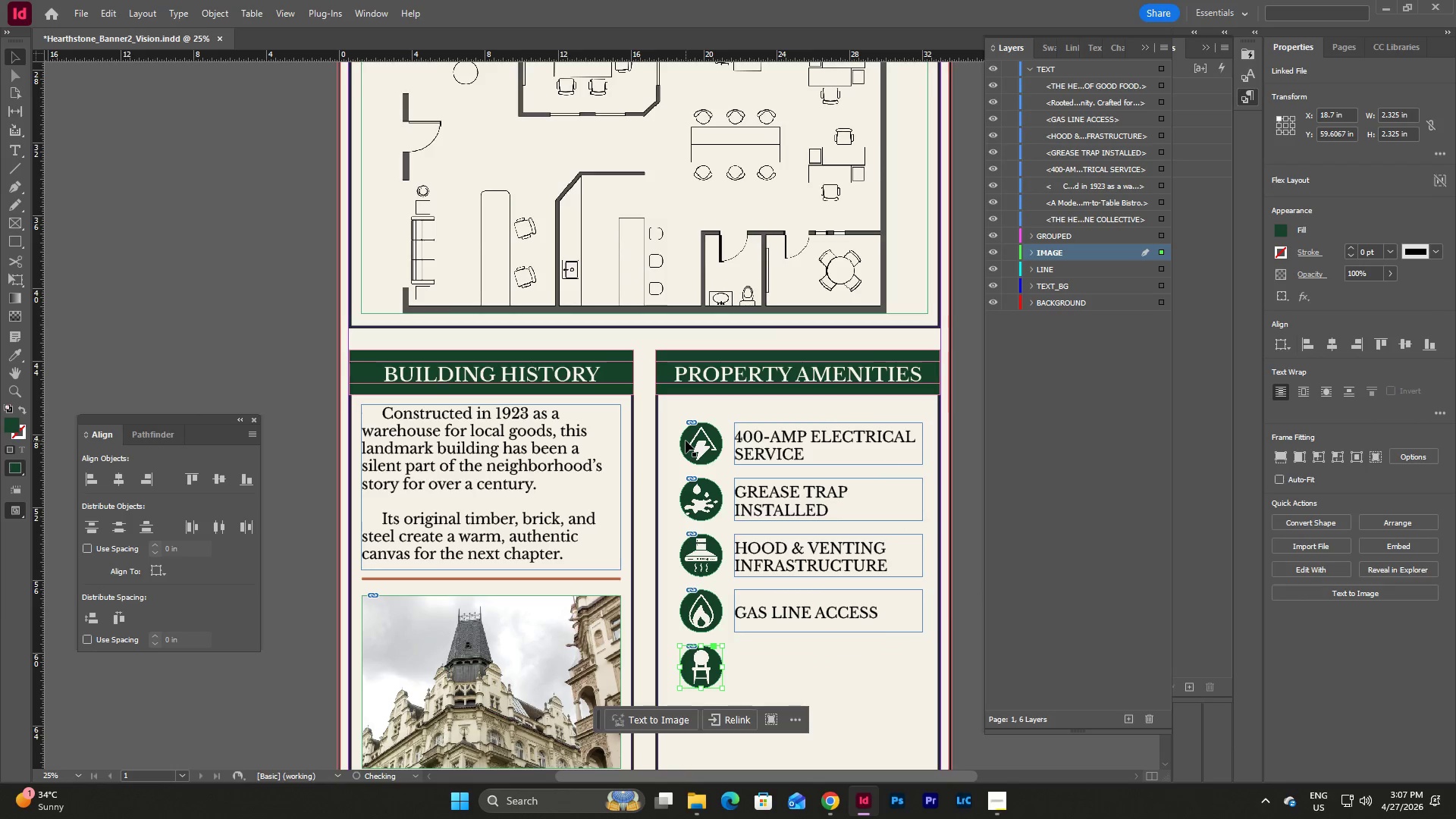 
key(Control+Z)
 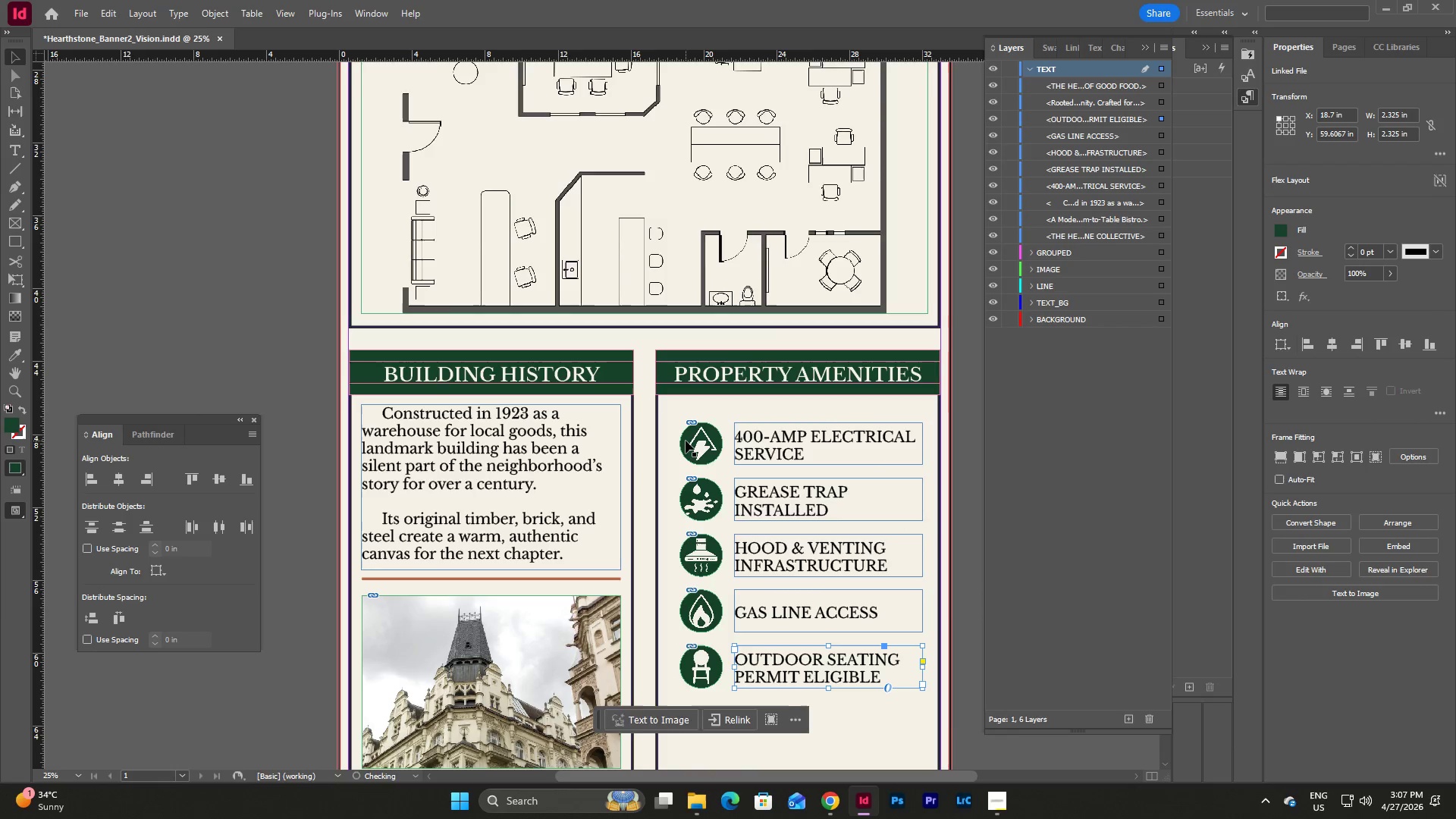 
key(Control+Z)
 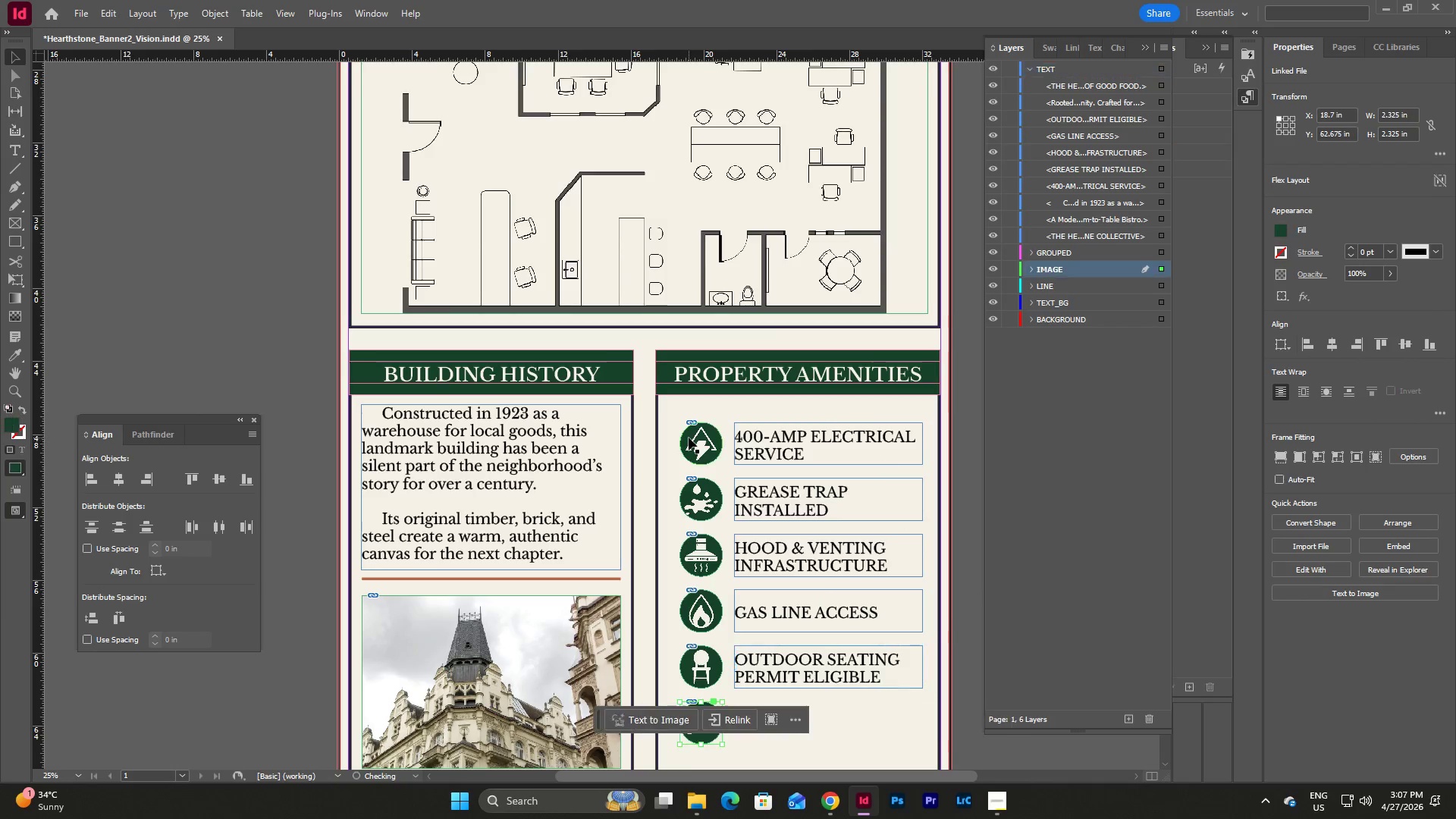 
key(Control+Z)
 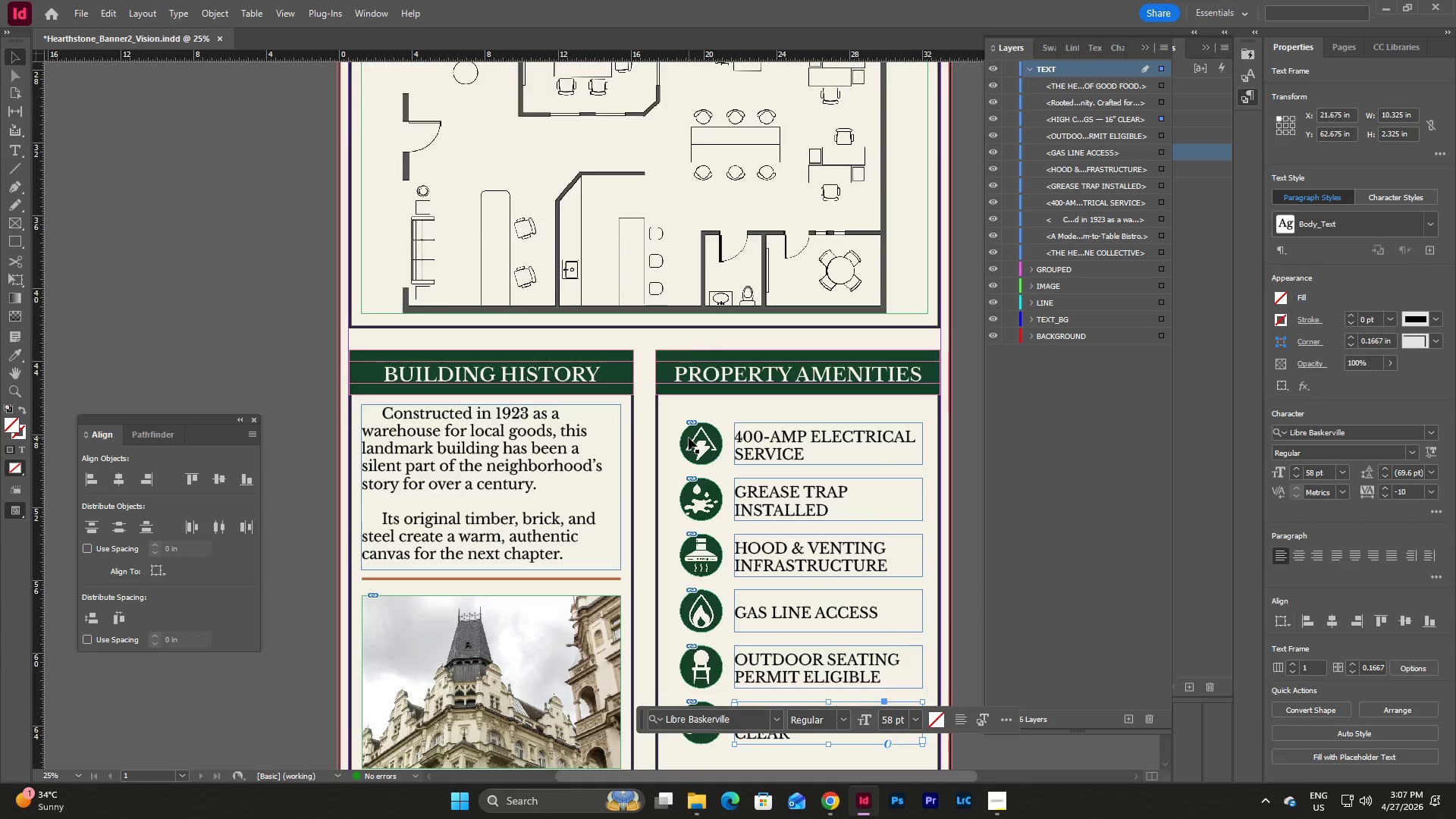 
scroll: coordinate [689, 438], scroll_direction: down, amount: 4.0
 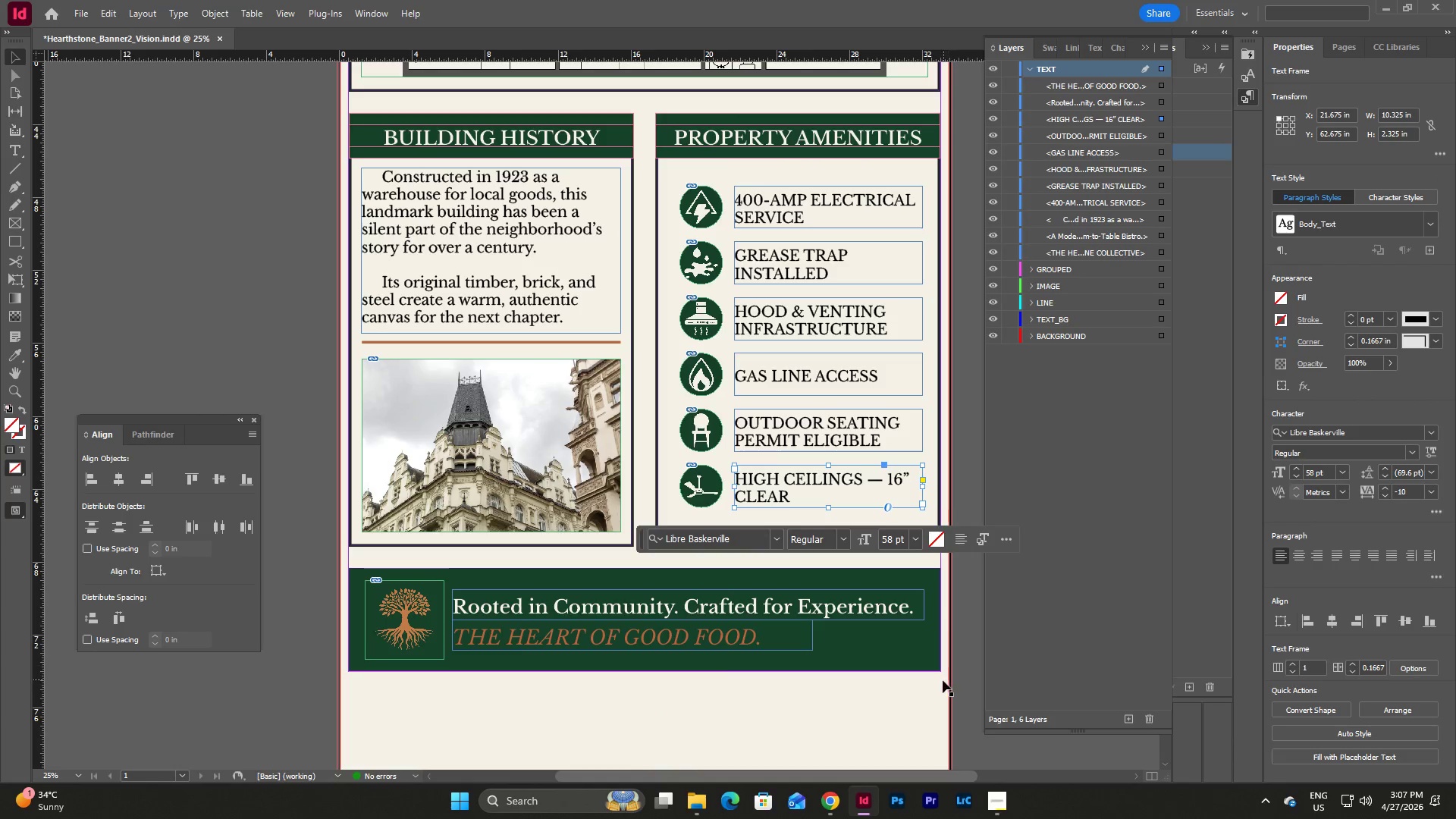 
left_click([934, 698])
 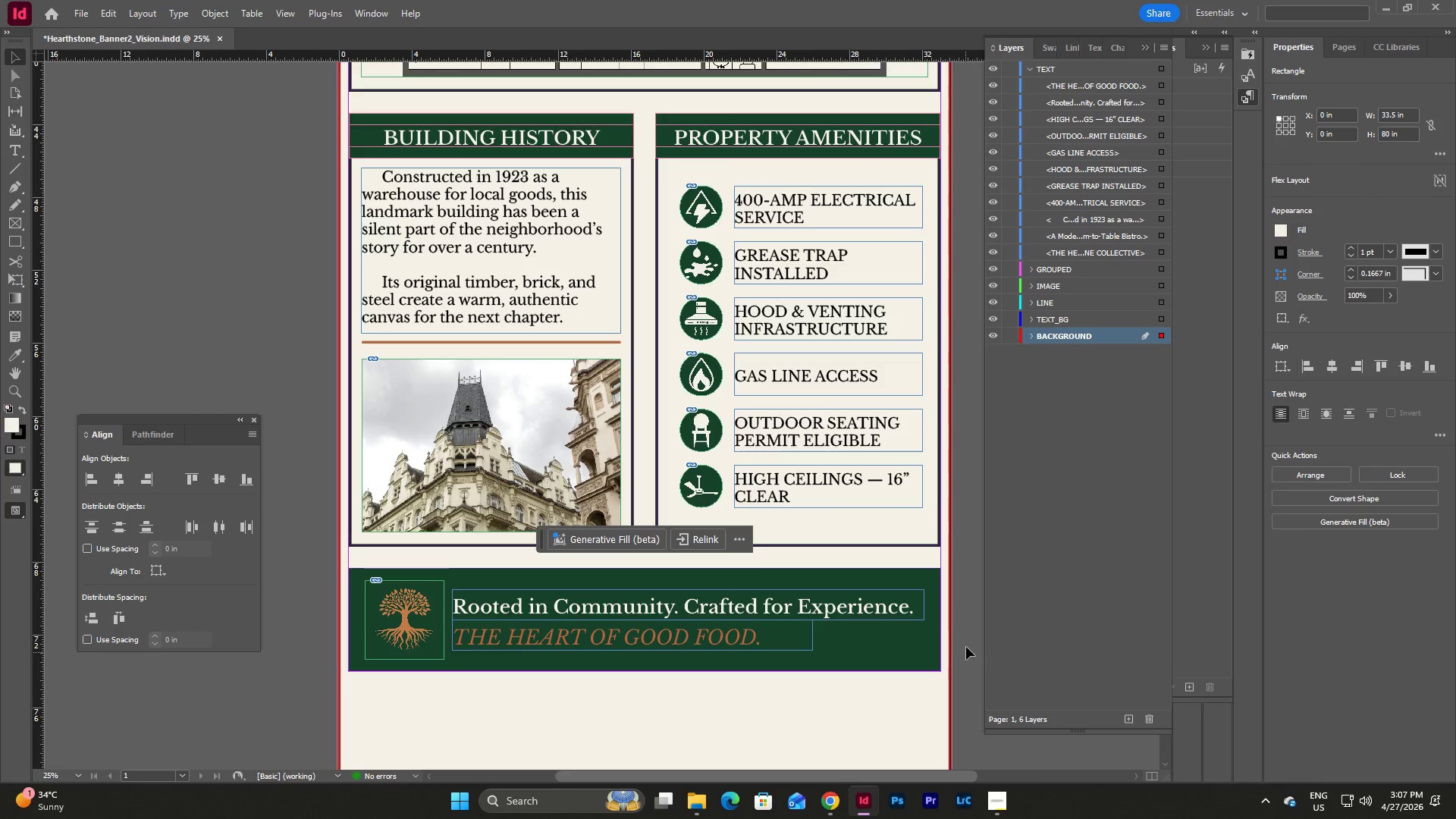 
left_click([965, 644])
 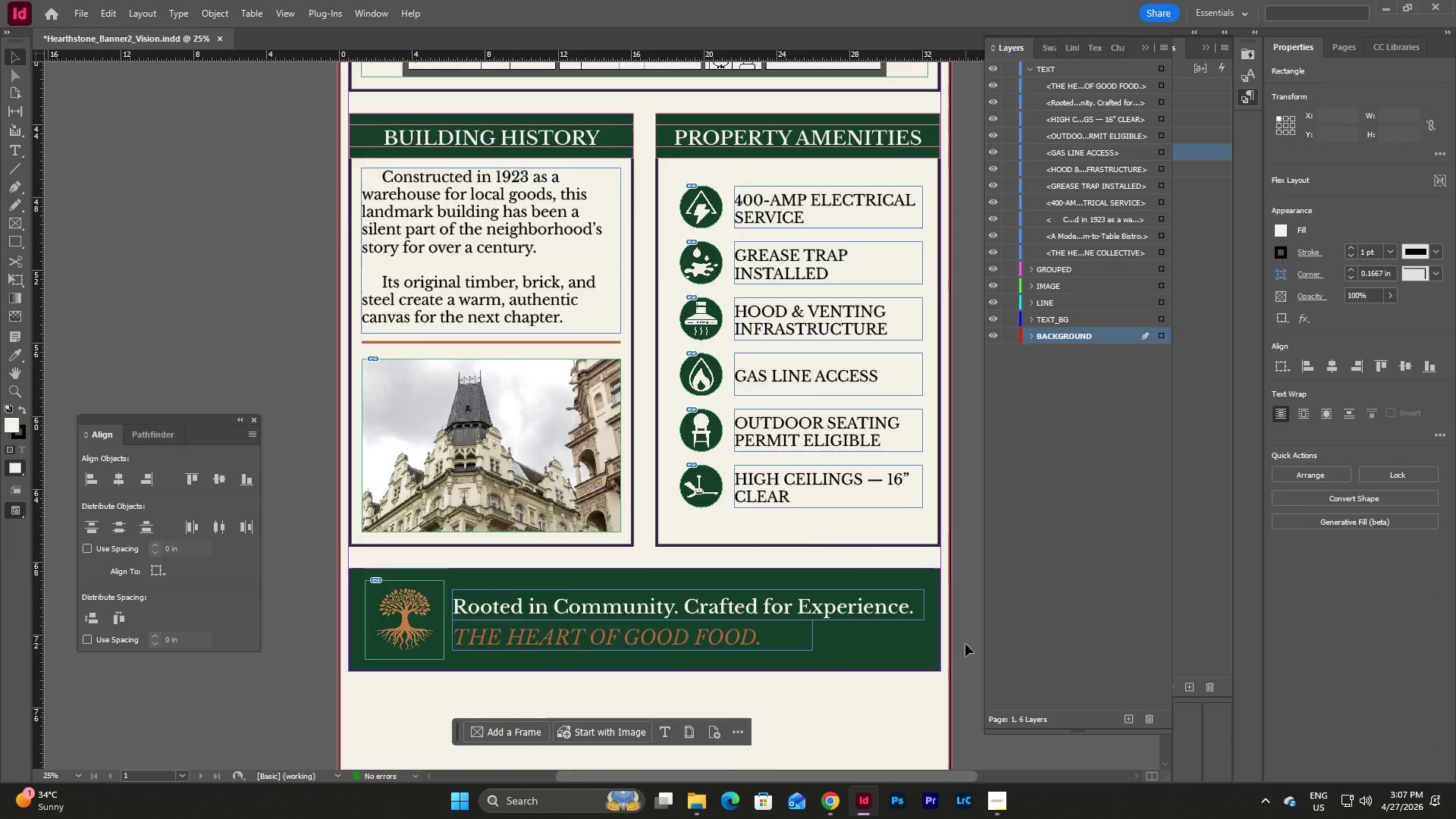 
scroll: coordinate [965, 631], scroll_direction: up, amount: 20.0
 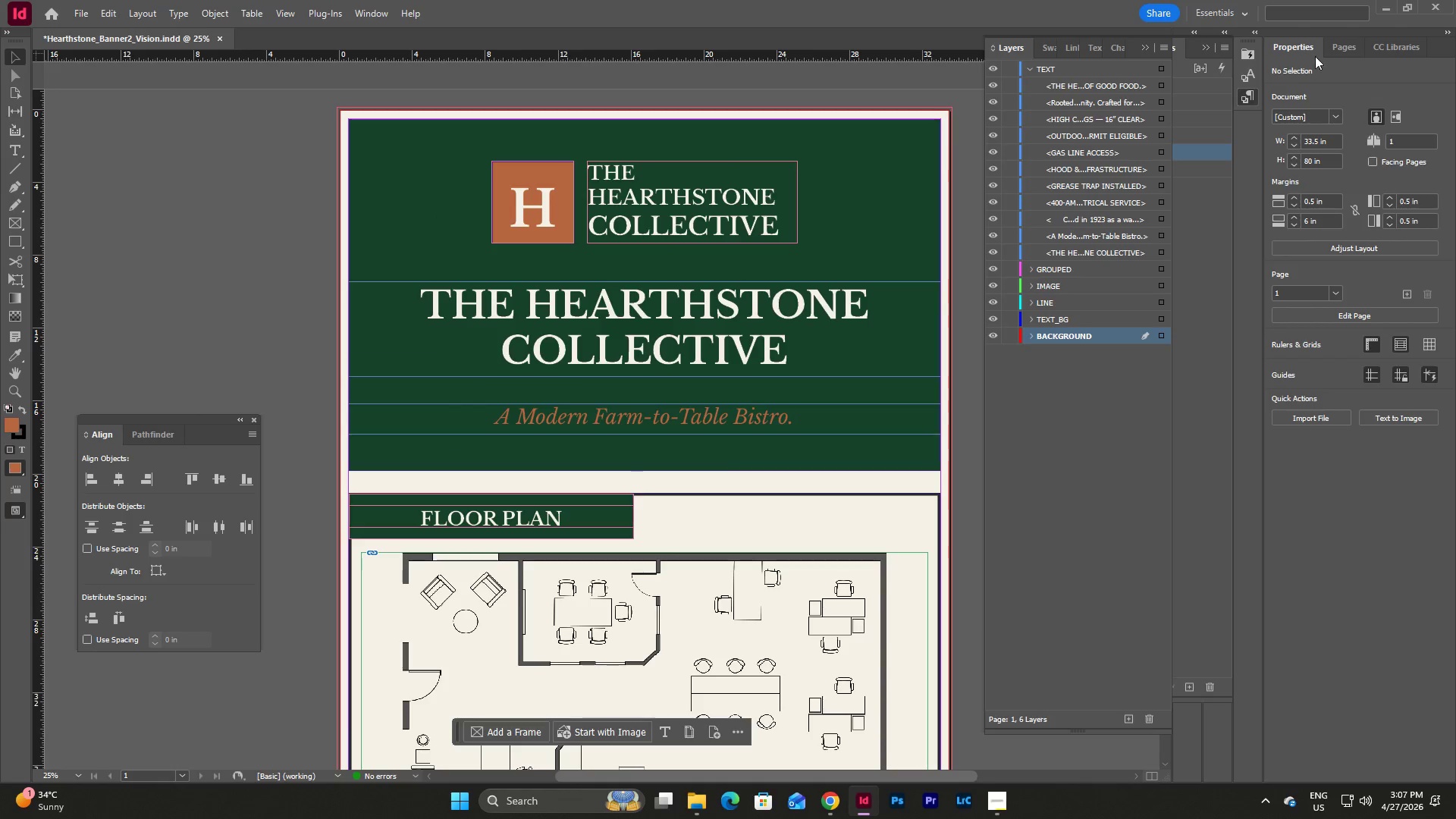 
left_click([1328, 49])
 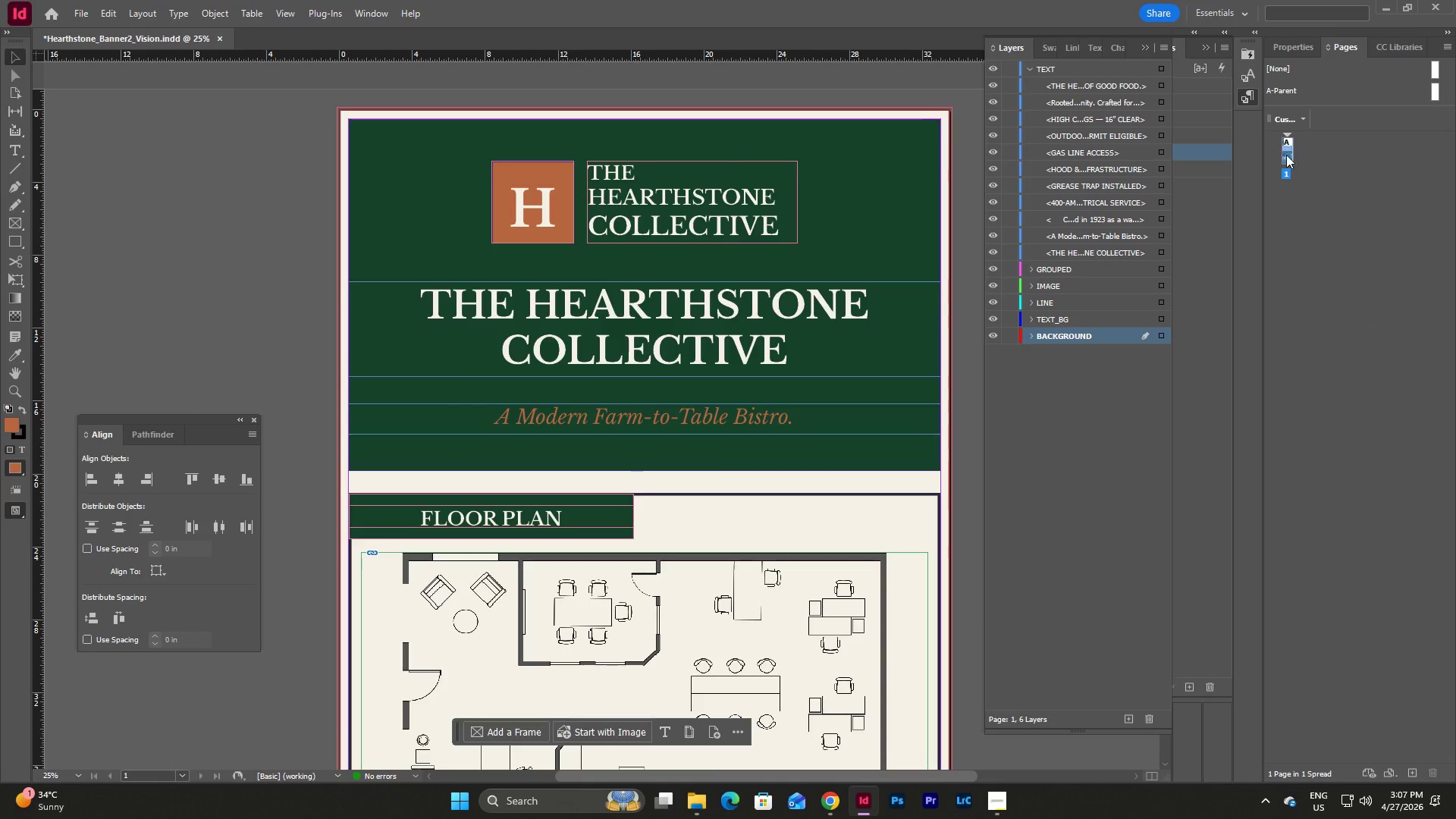 
right_click([1286, 155])
 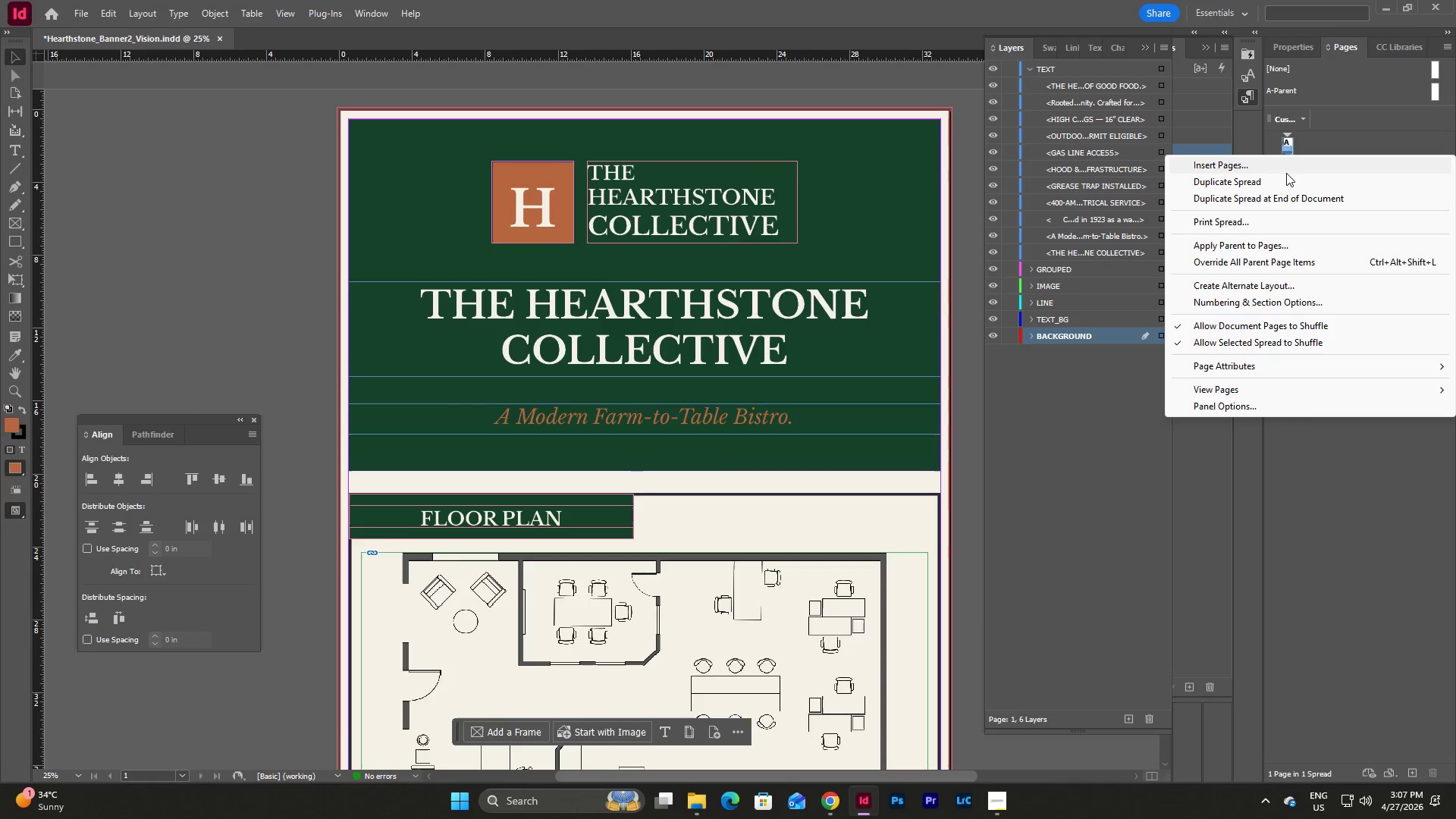 
left_click([1286, 184])
 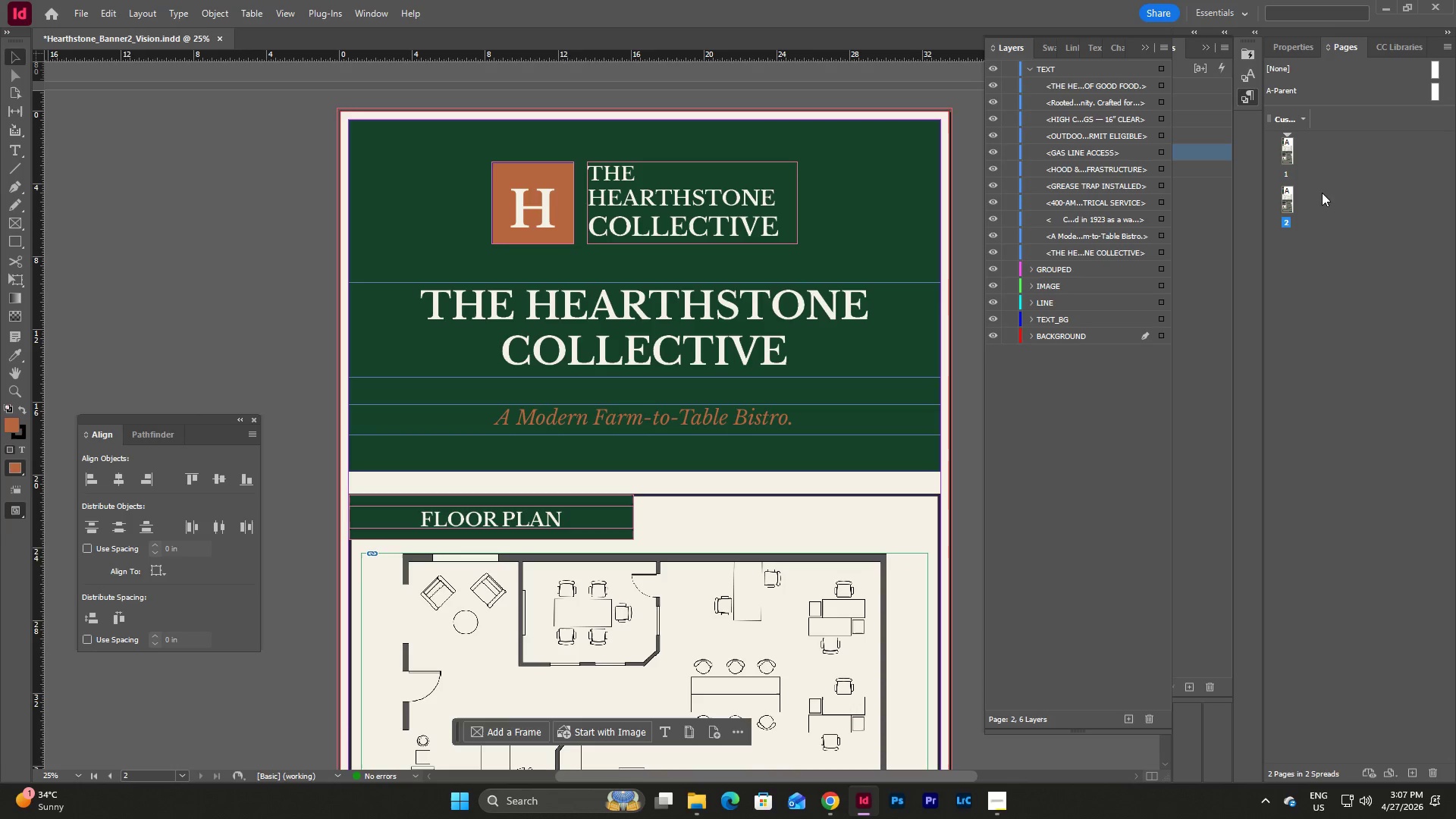 
double_click([1284, 149])
 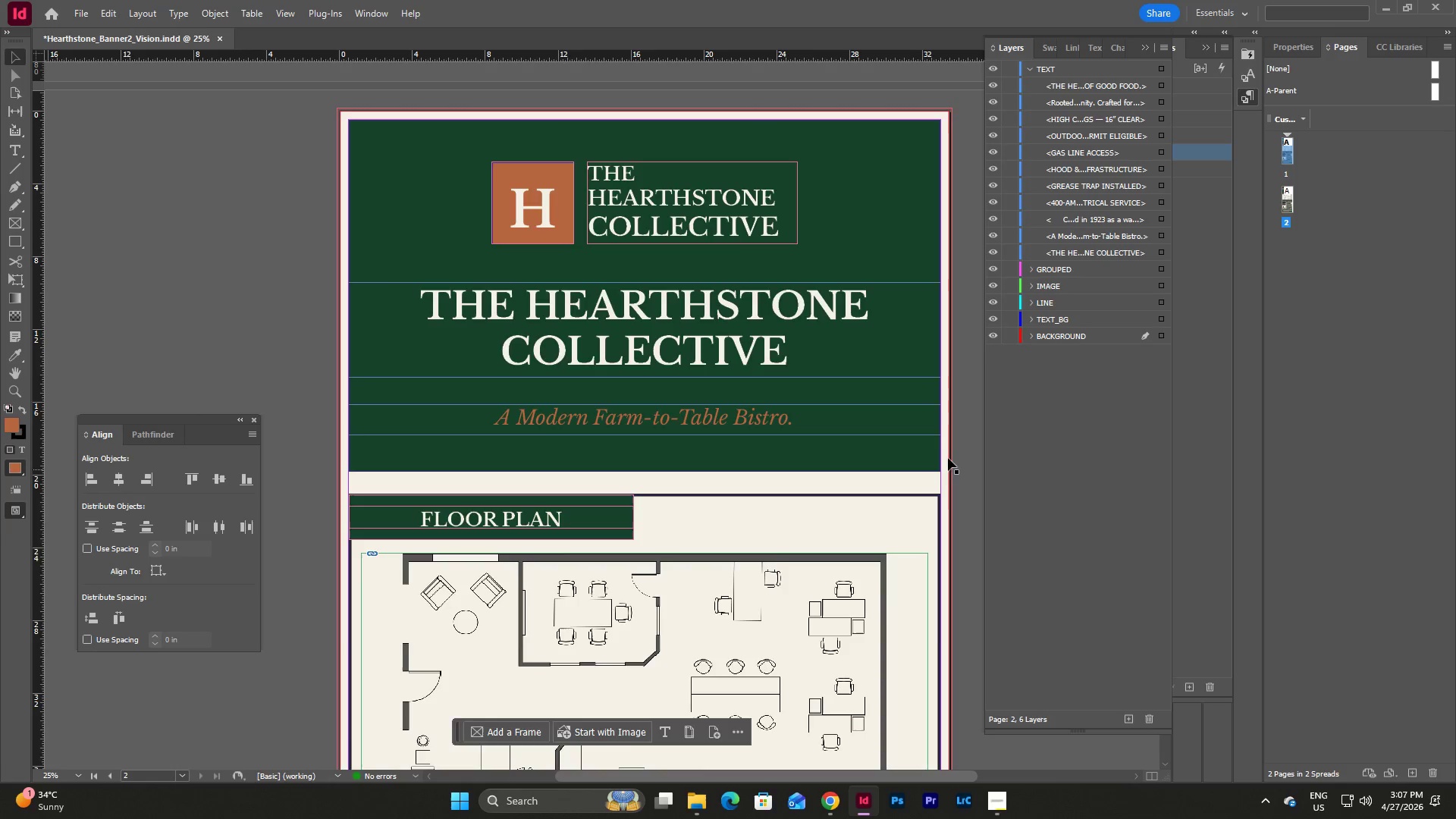 
scroll: coordinate [880, 434], scroll_direction: down, amount: 18.0
 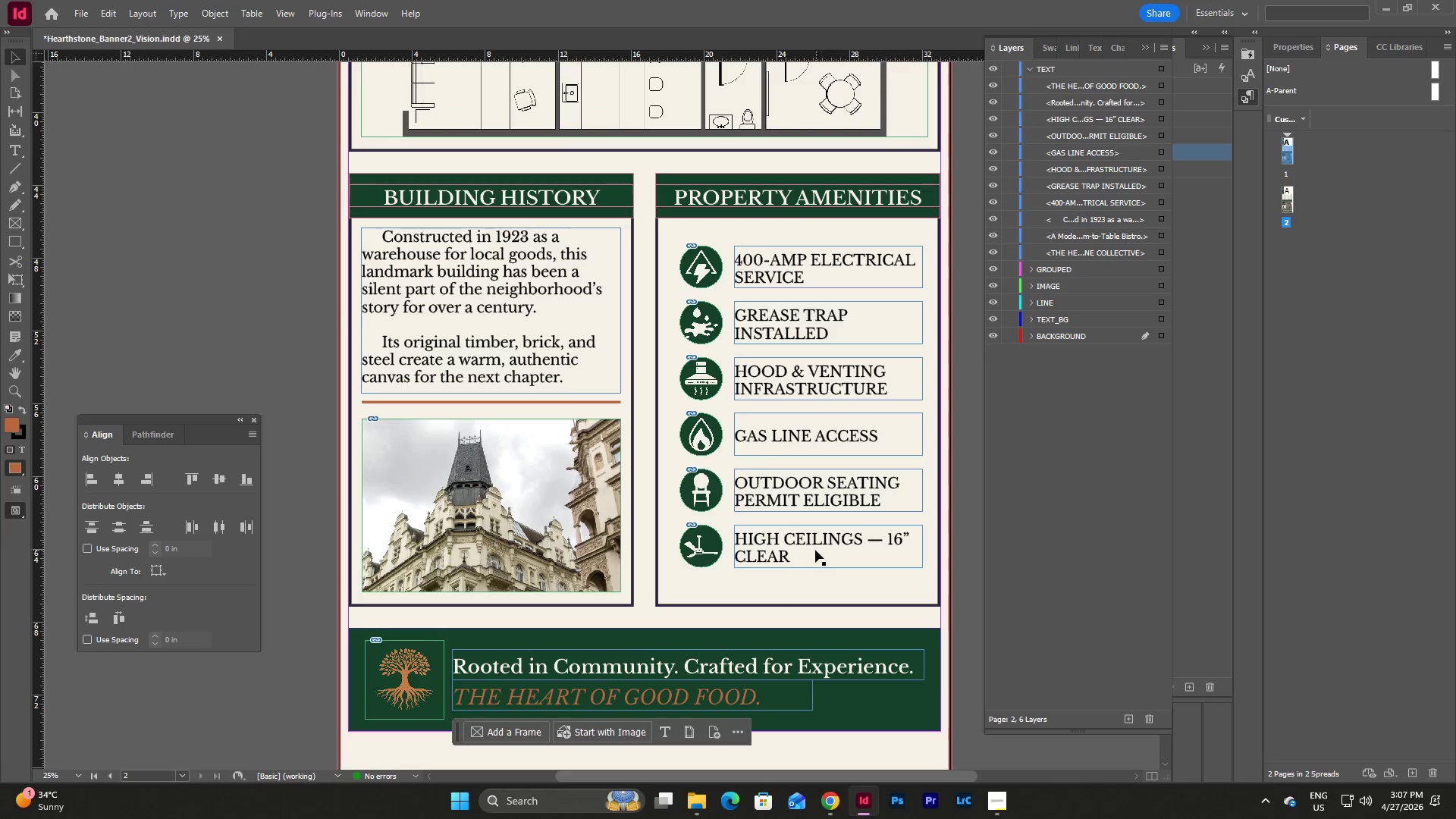 
left_click([815, 550])
 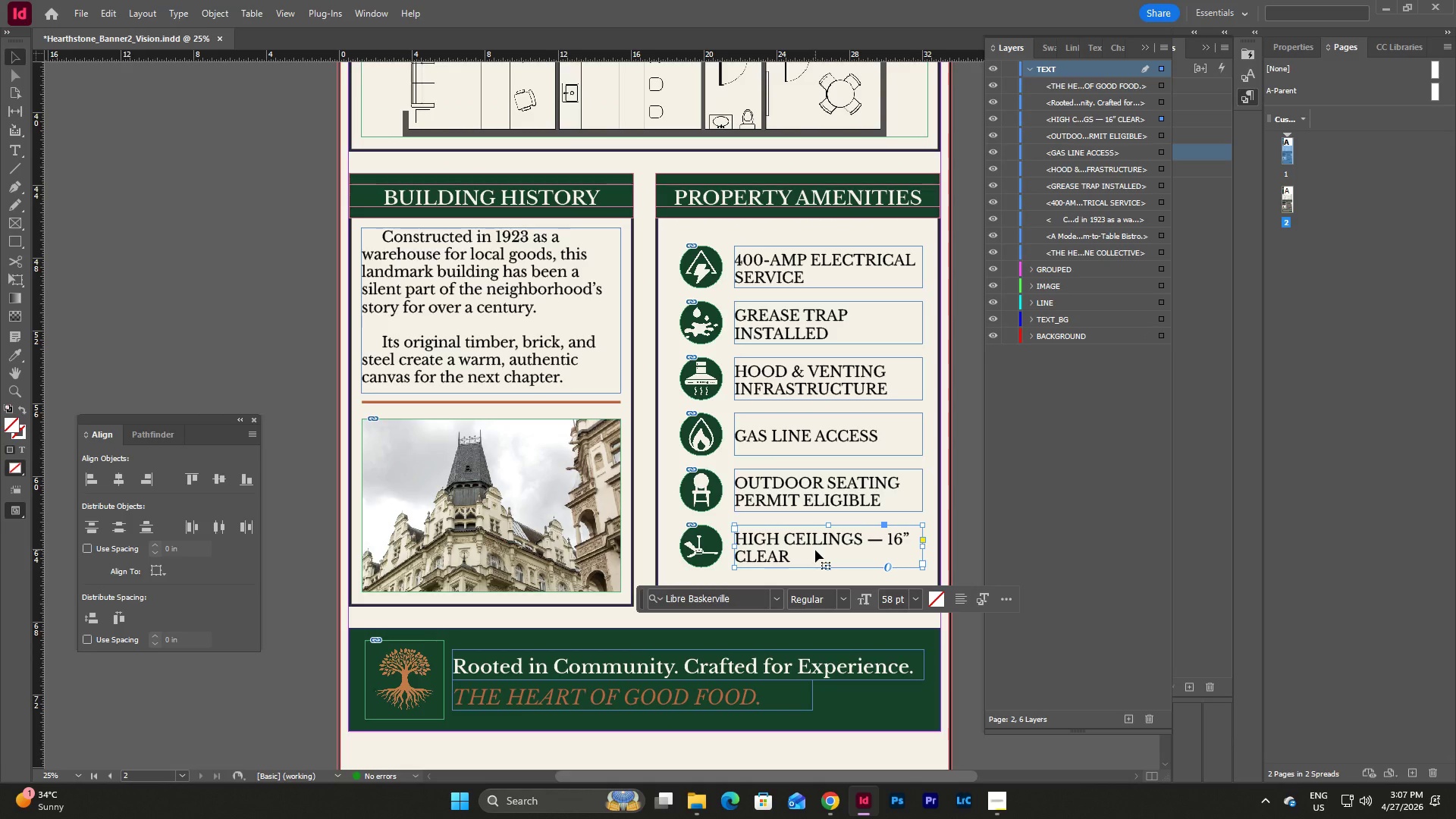 
key(Backspace)
 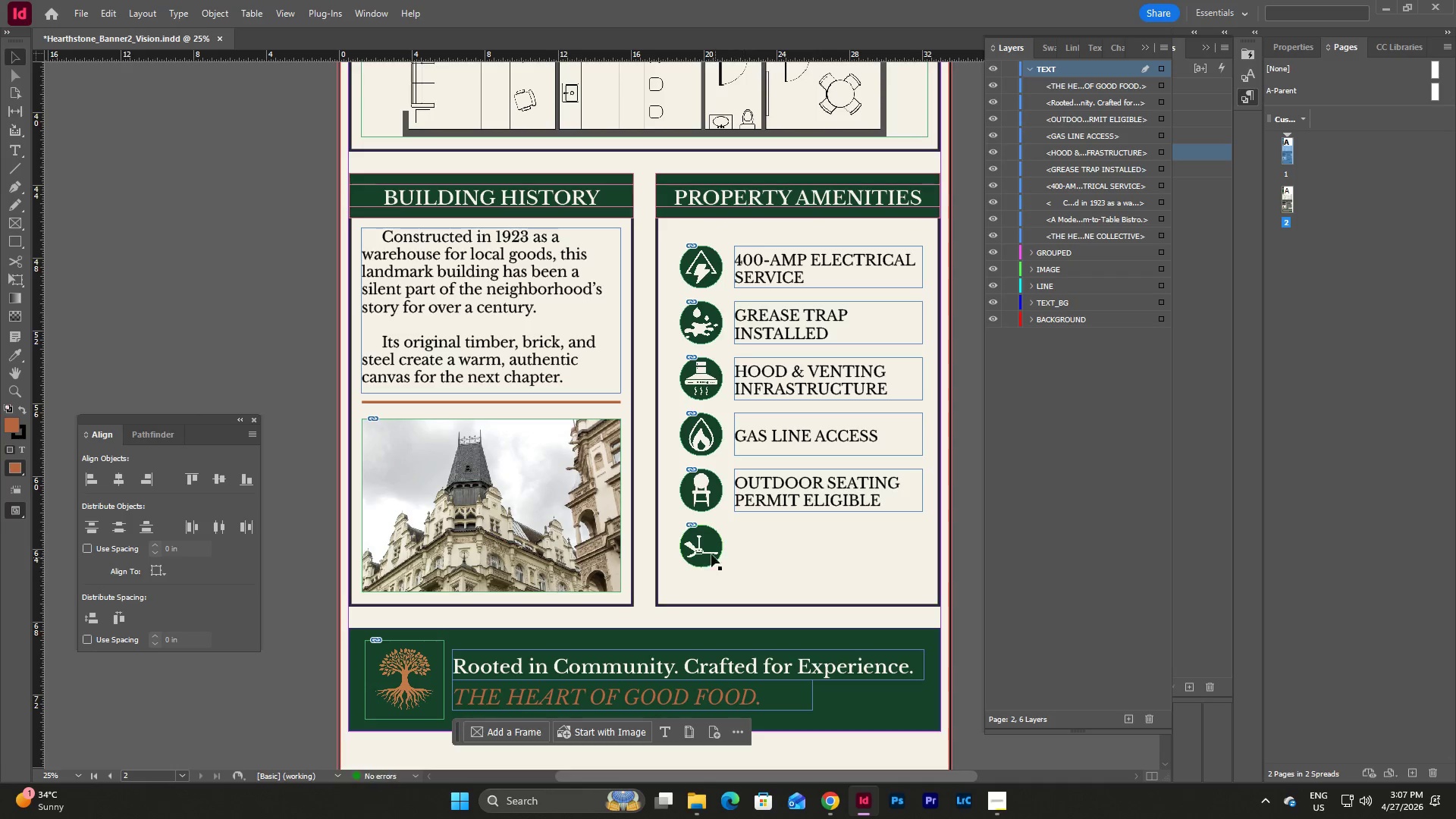 
left_click([698, 544])
 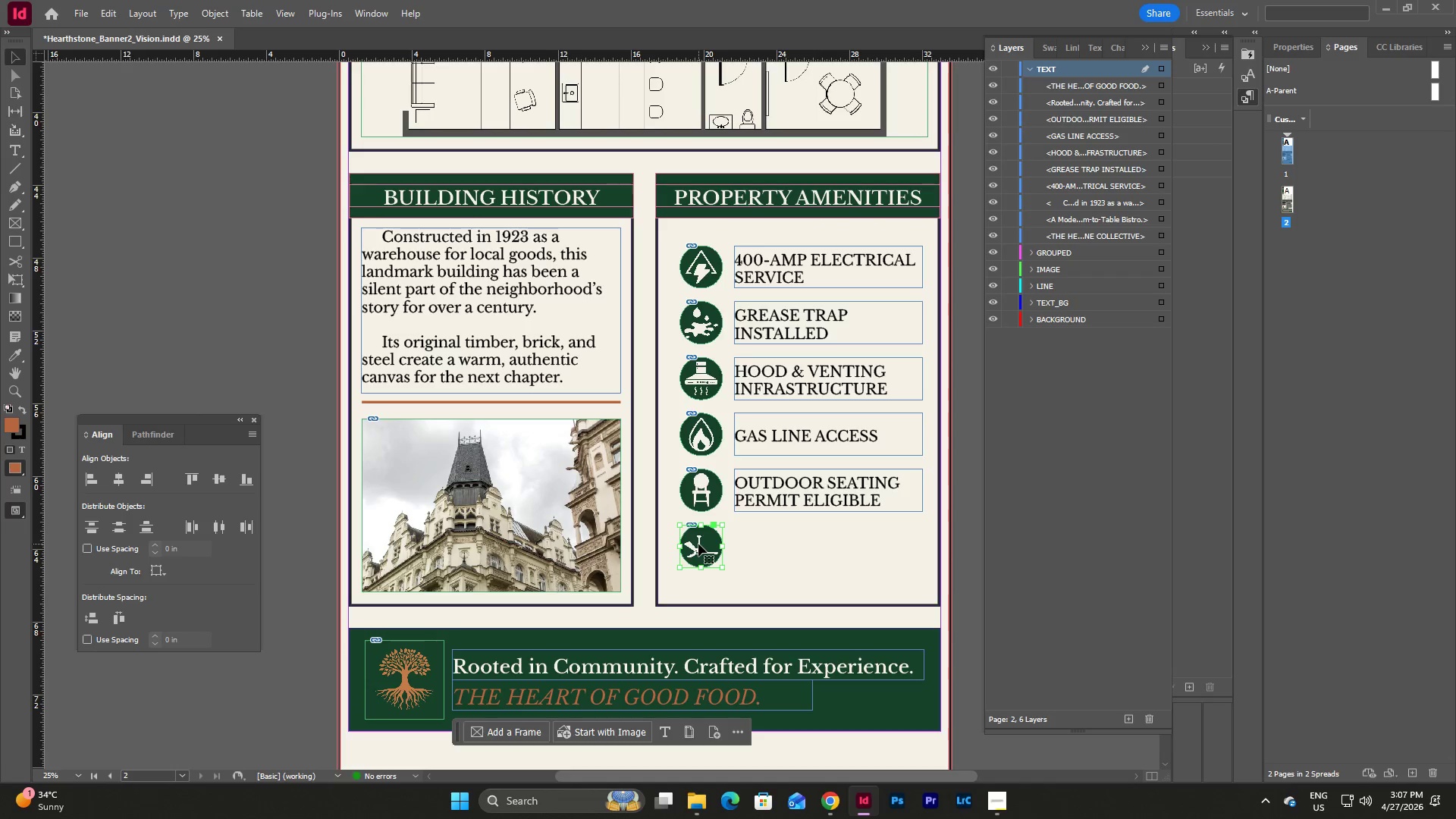 
key(Backspace)
 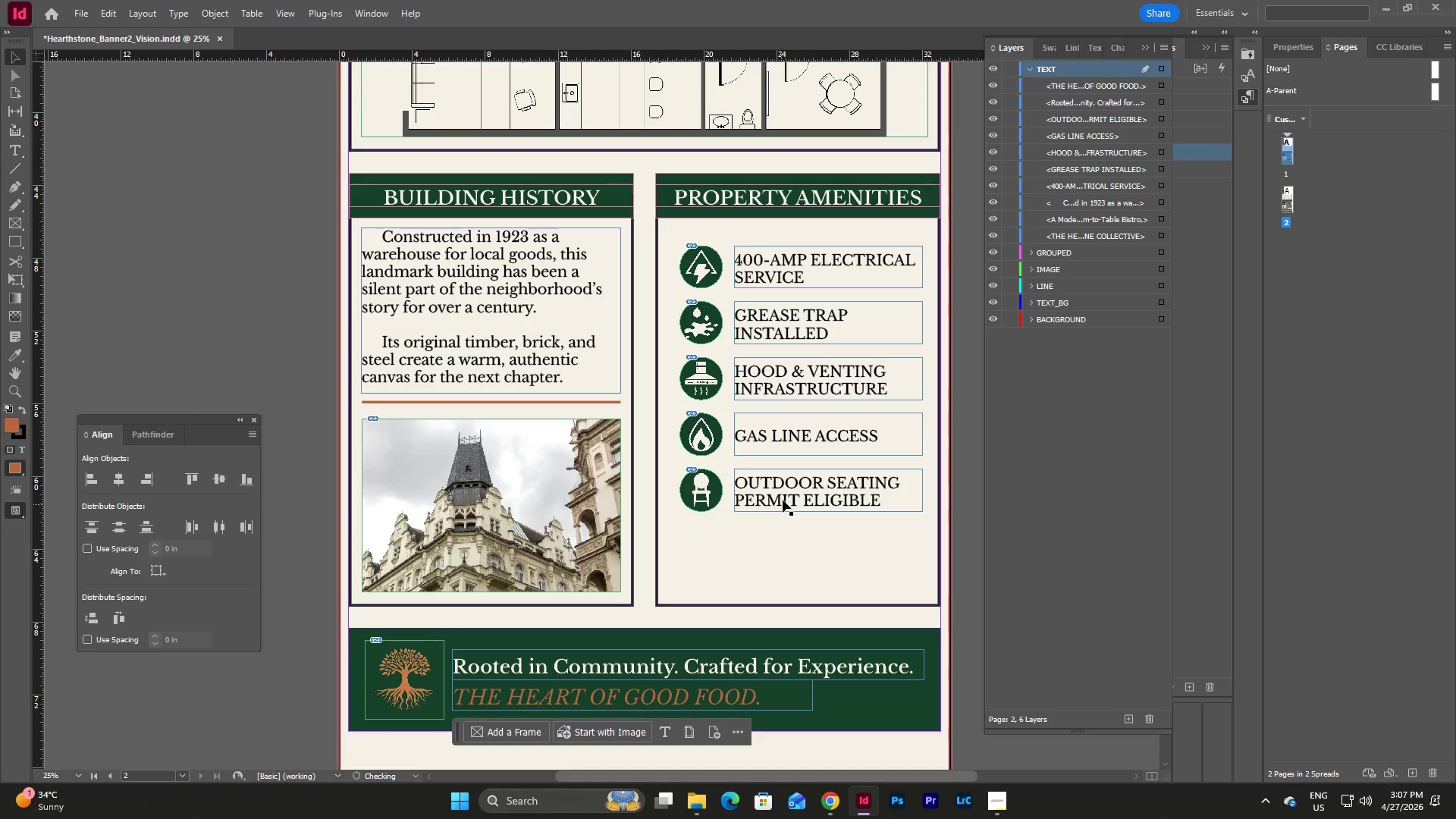 
left_click([783, 497])
 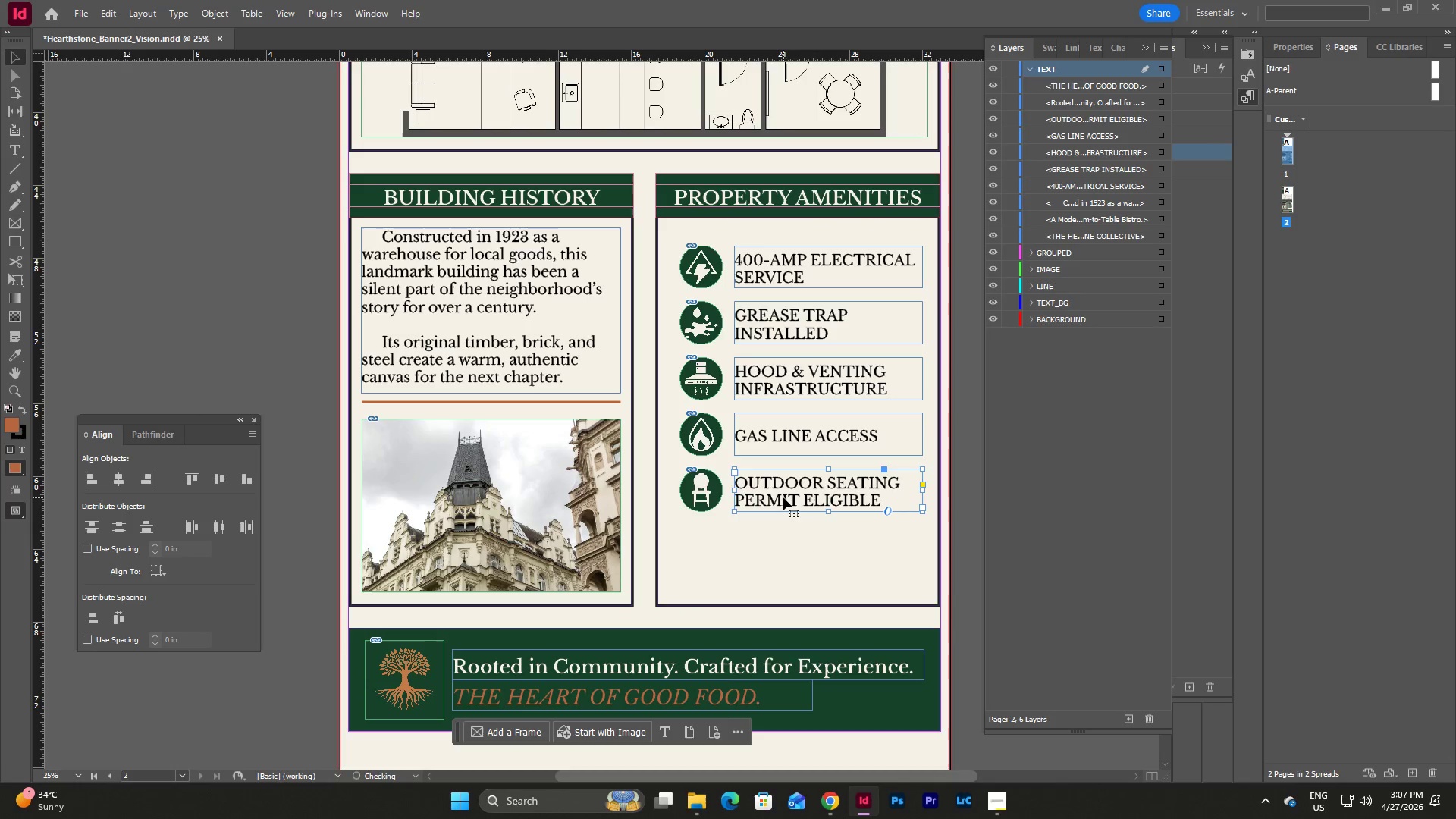 
key(Backspace)
 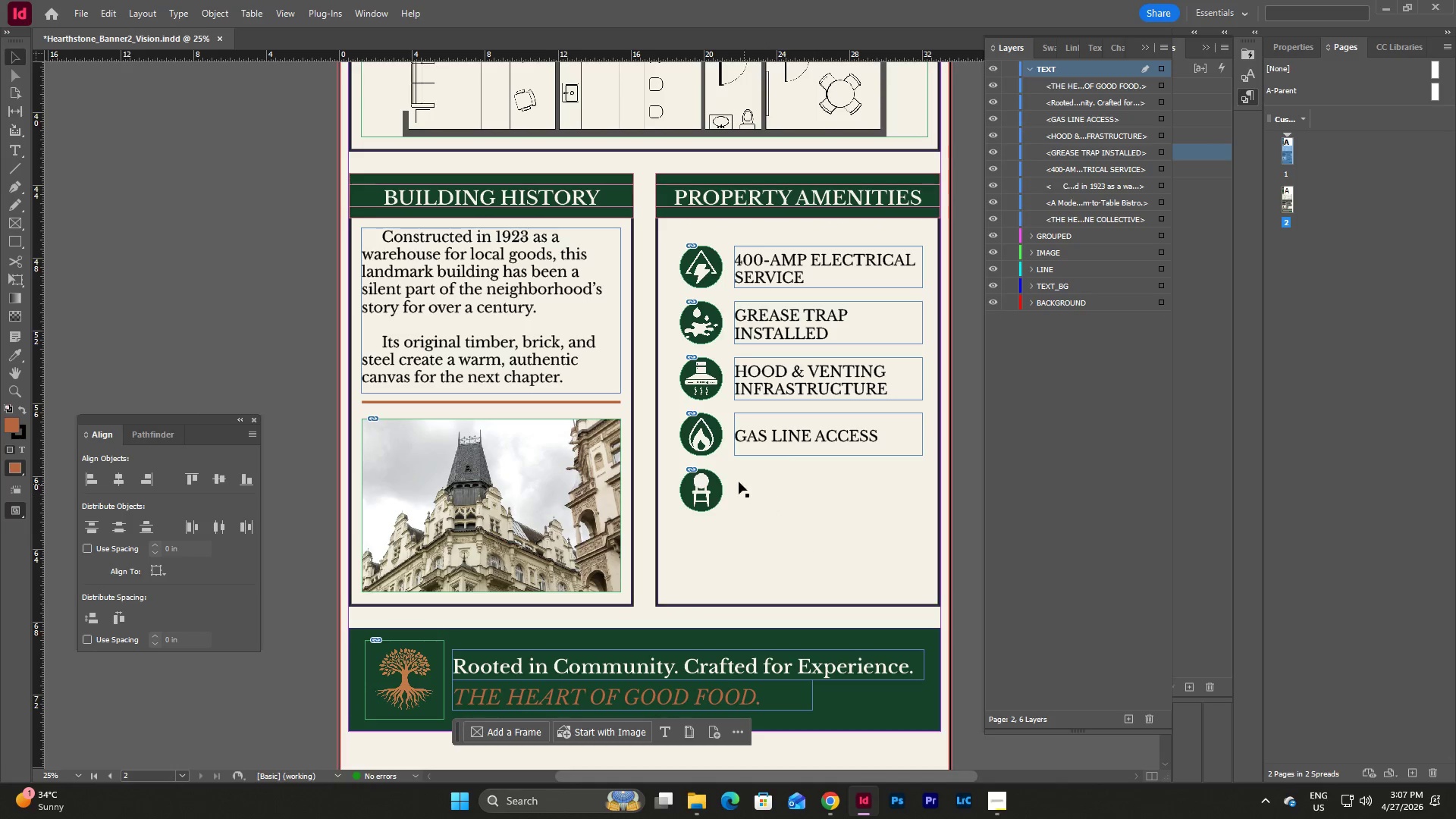 
left_click([704, 492])
 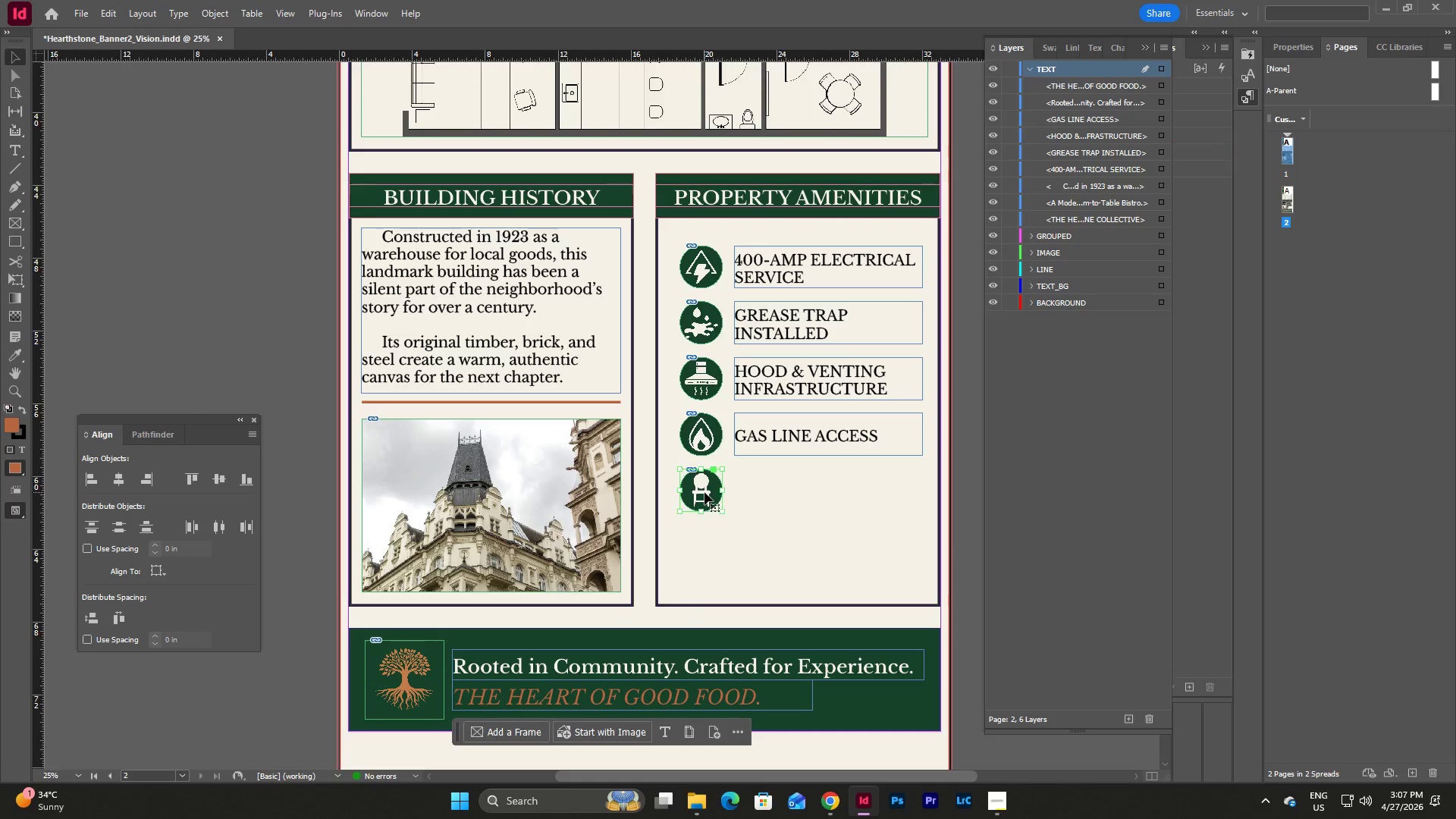 
key(Backspace)
 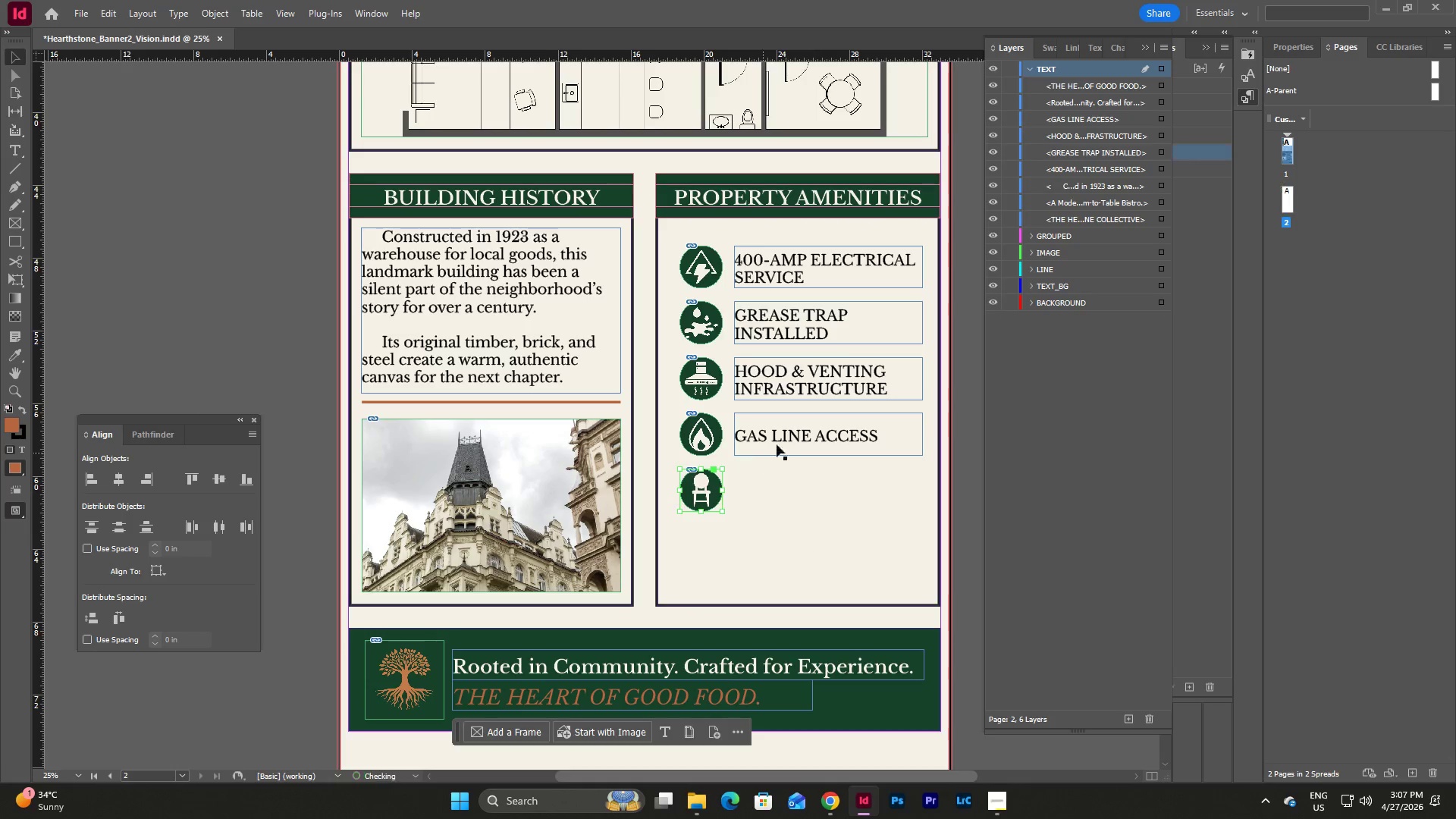 
left_click([788, 434])
 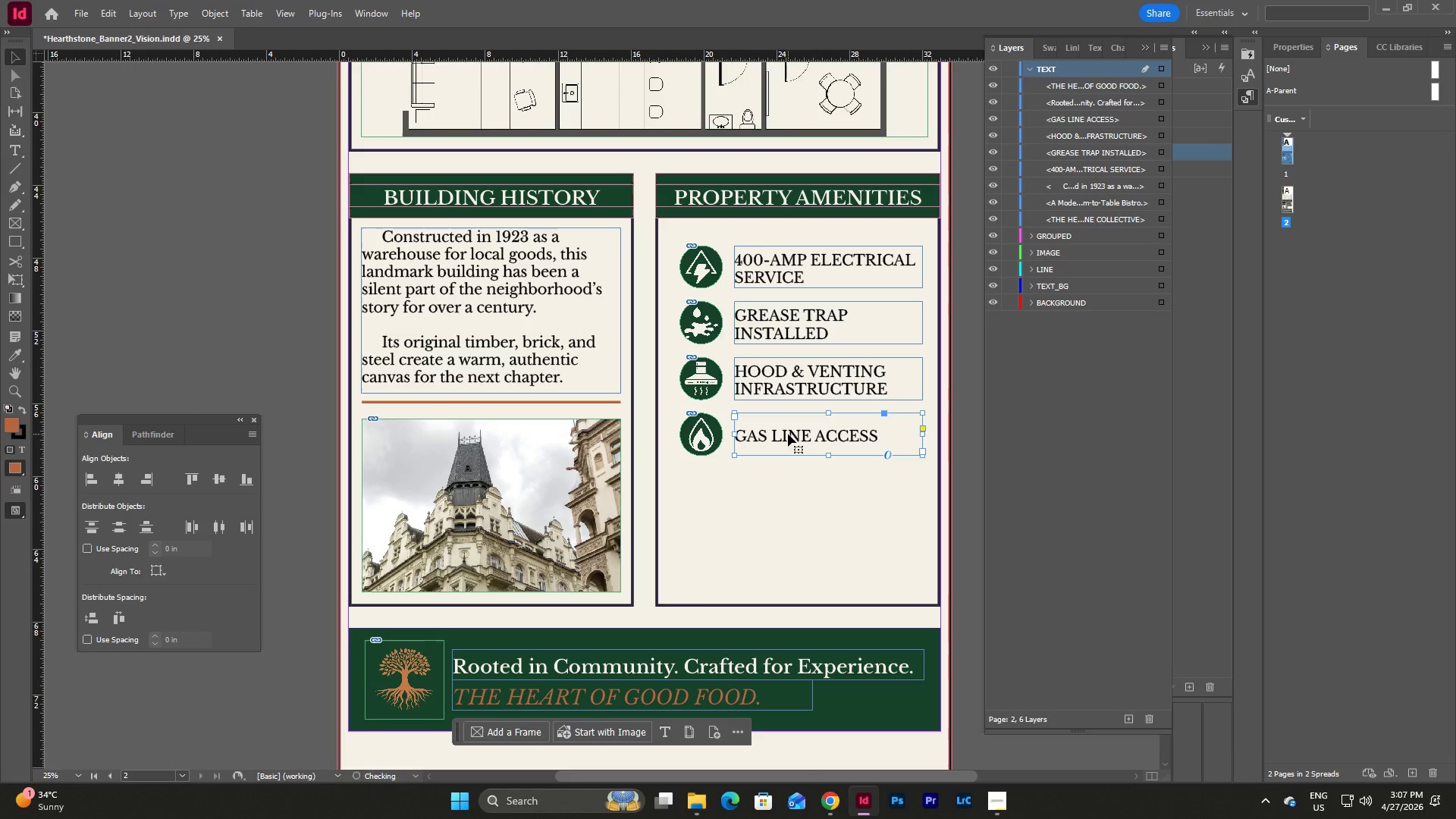 
key(Backspace)
 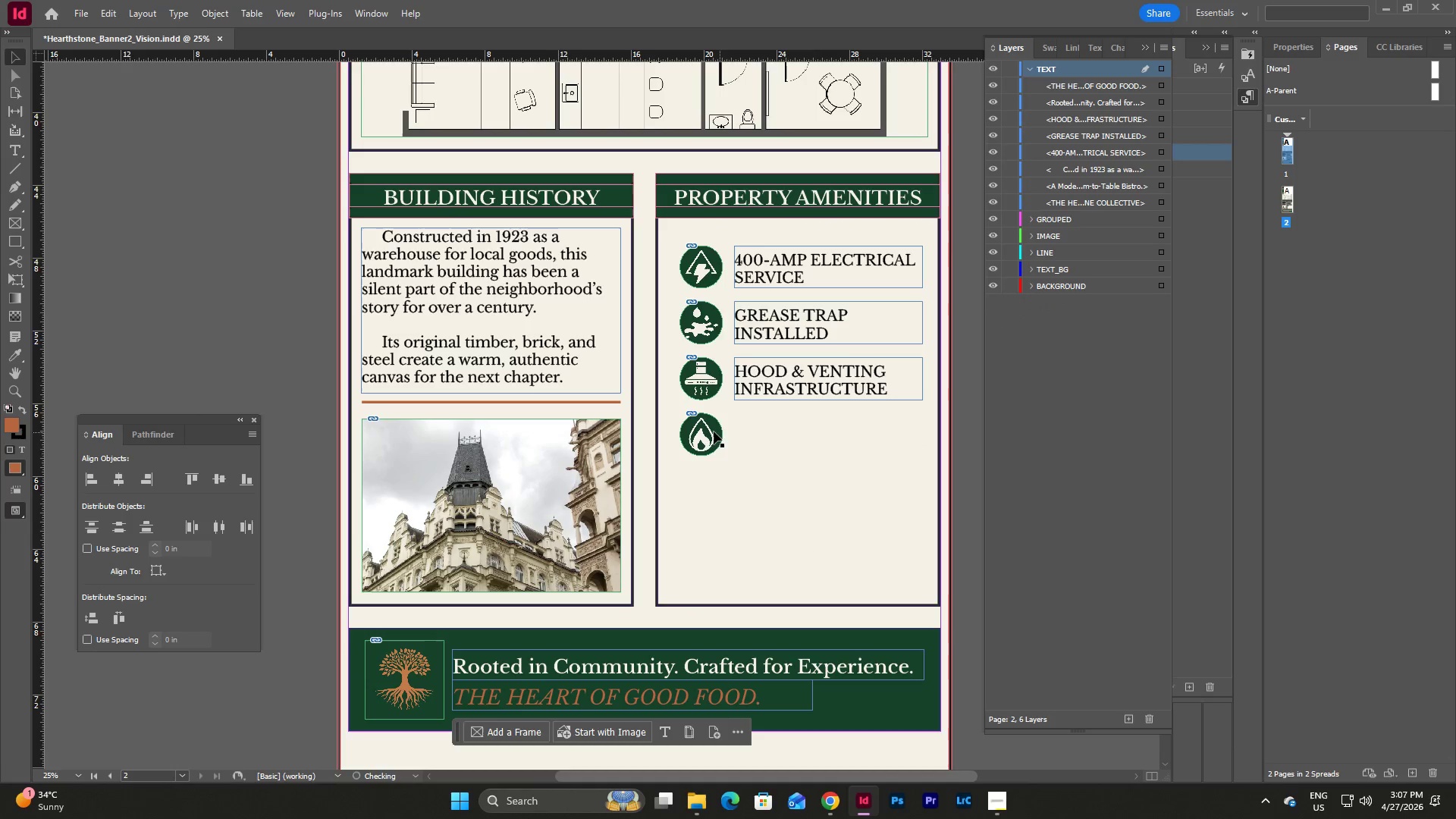 
left_click([706, 431])
 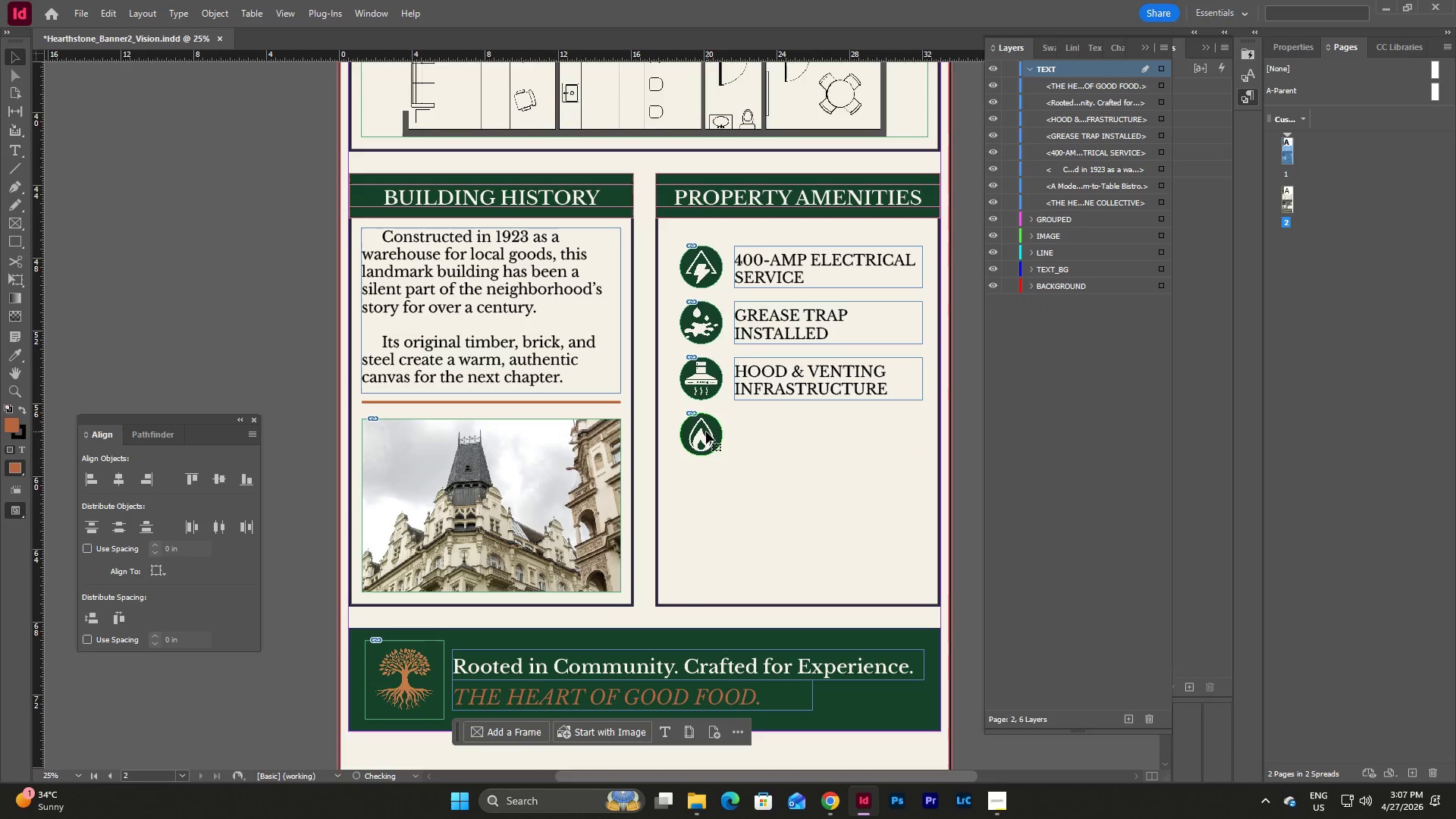 
key(Backspace)
 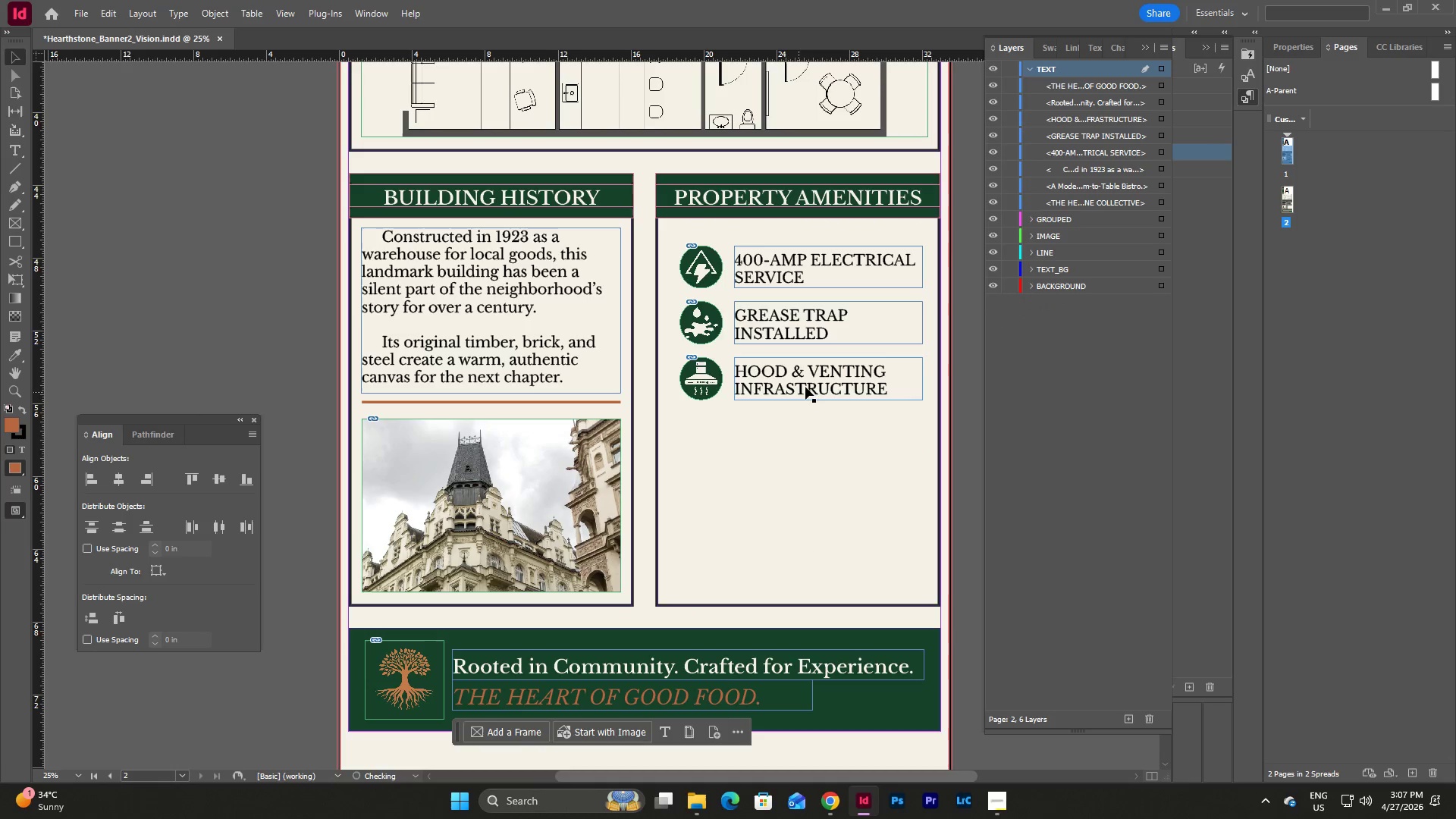 
left_click([806, 385])
 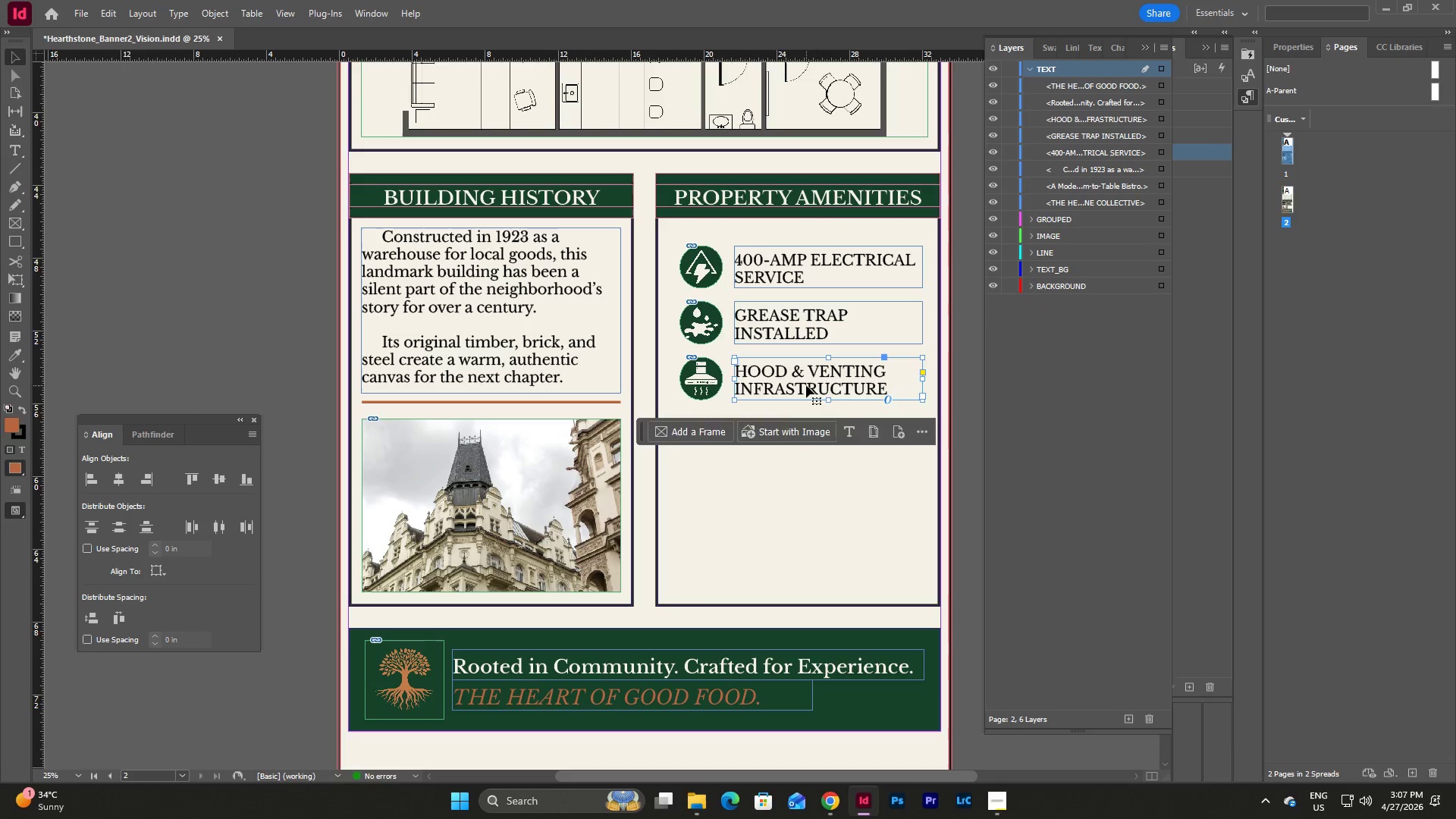 
key(Backspace)
 